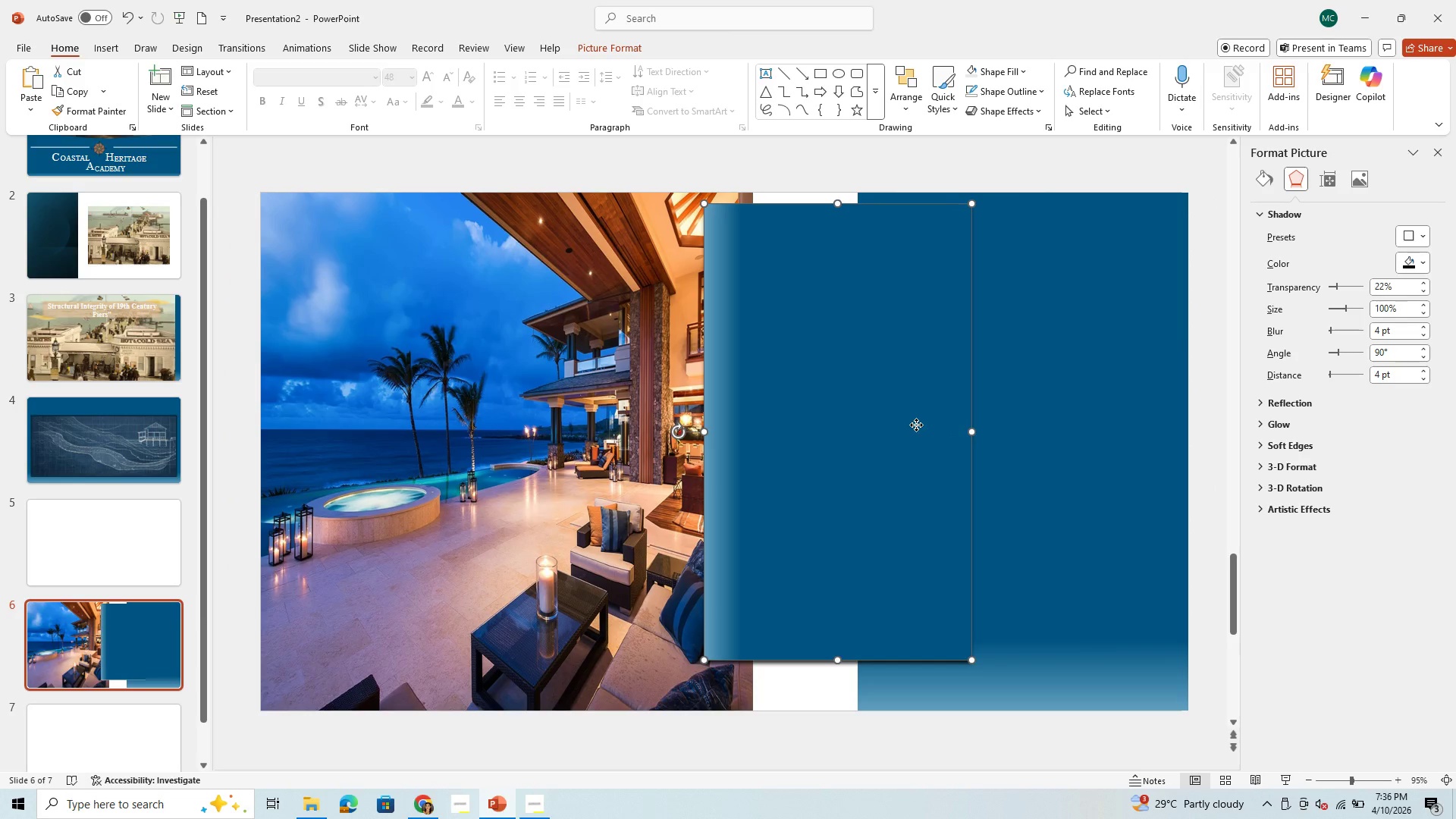 
left_click_drag(start_coordinate=[916, 425], to_coordinate=[962, 416])
 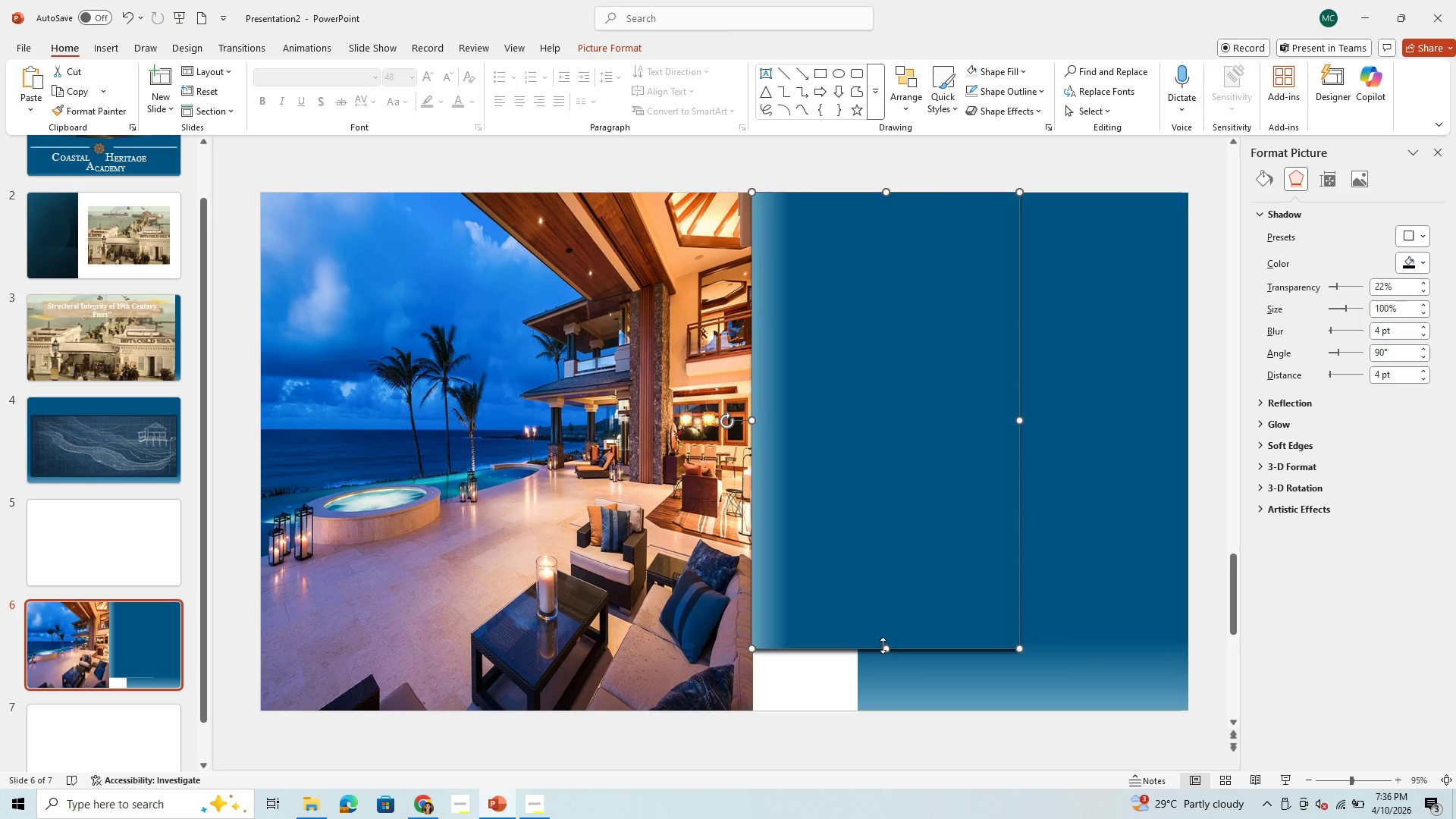 
left_click_drag(start_coordinate=[885, 645], to_coordinate=[900, 702])
 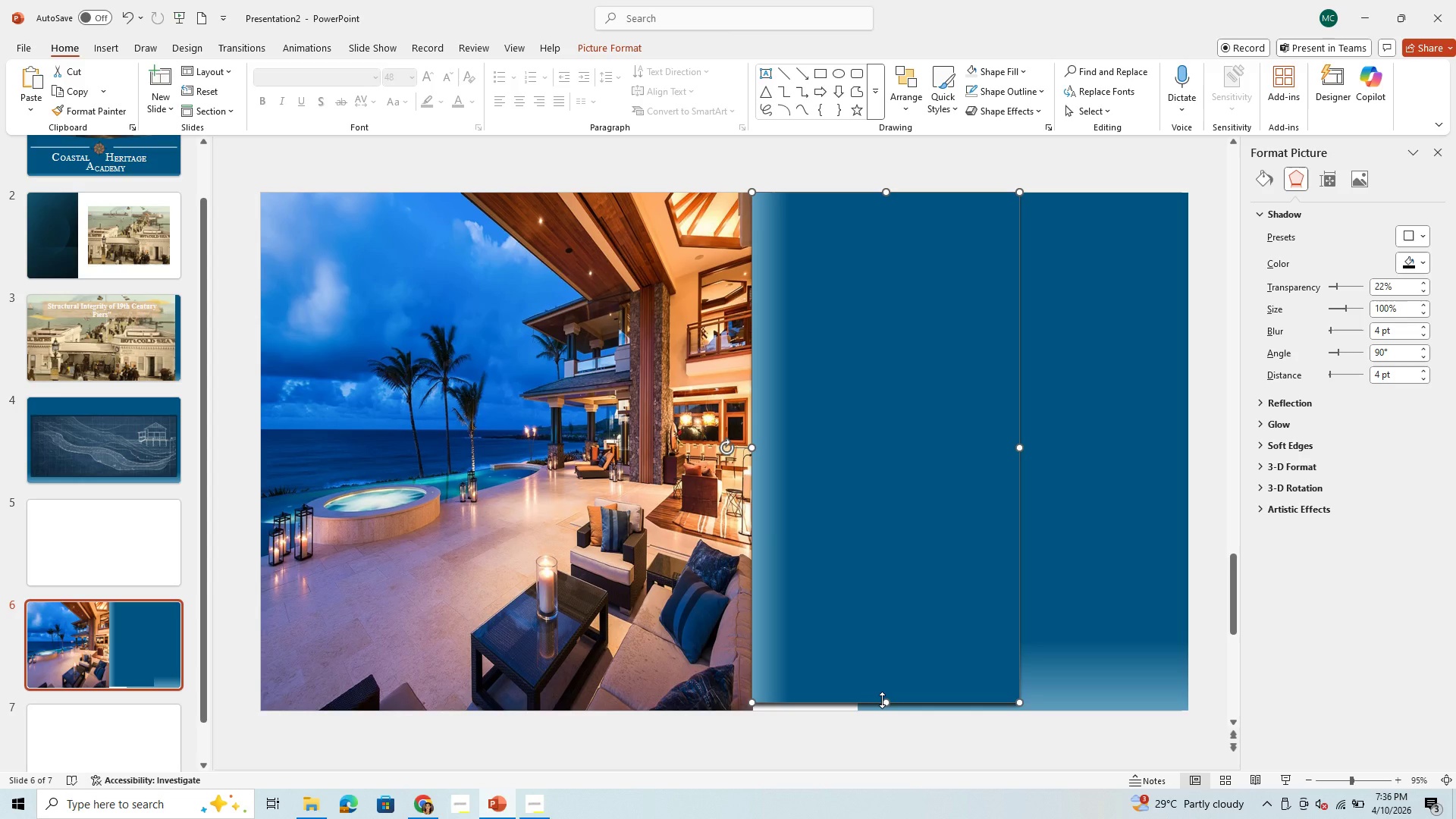 
left_click_drag(start_coordinate=[883, 703], to_coordinate=[885, 711])
 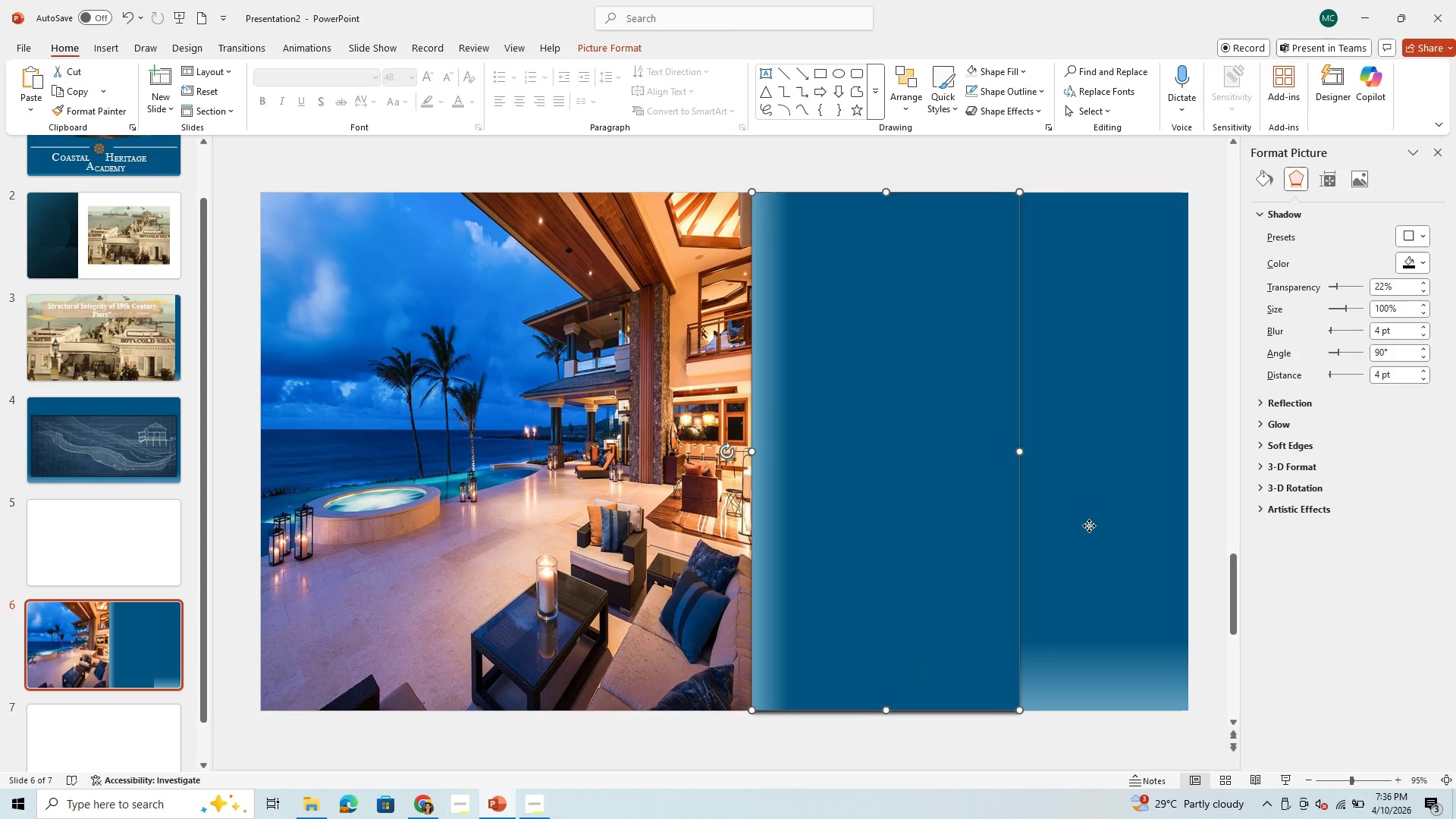 
left_click([1089, 526])
 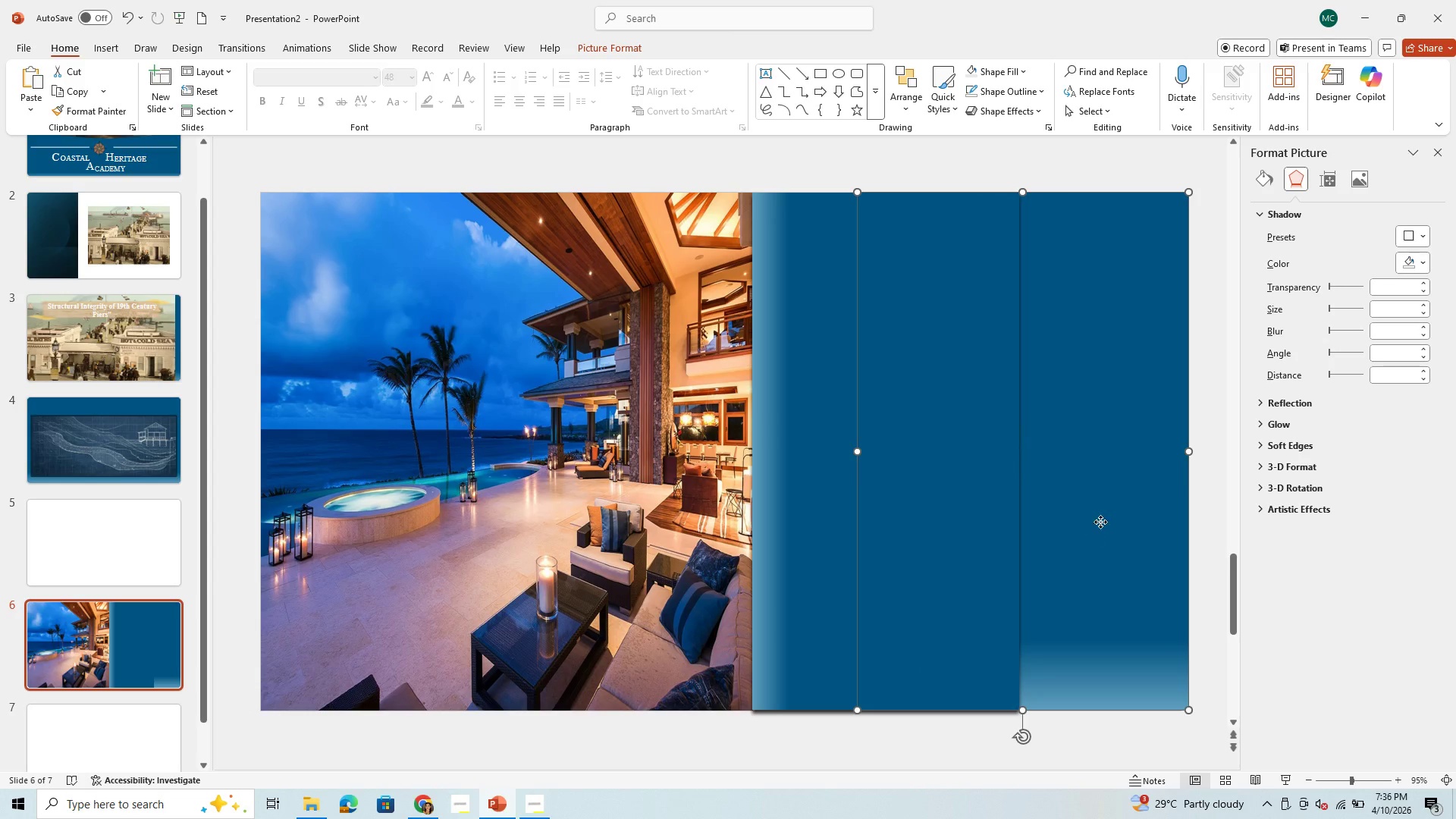 
left_click_drag(start_coordinate=[1100, 522], to_coordinate=[1097, 623])
 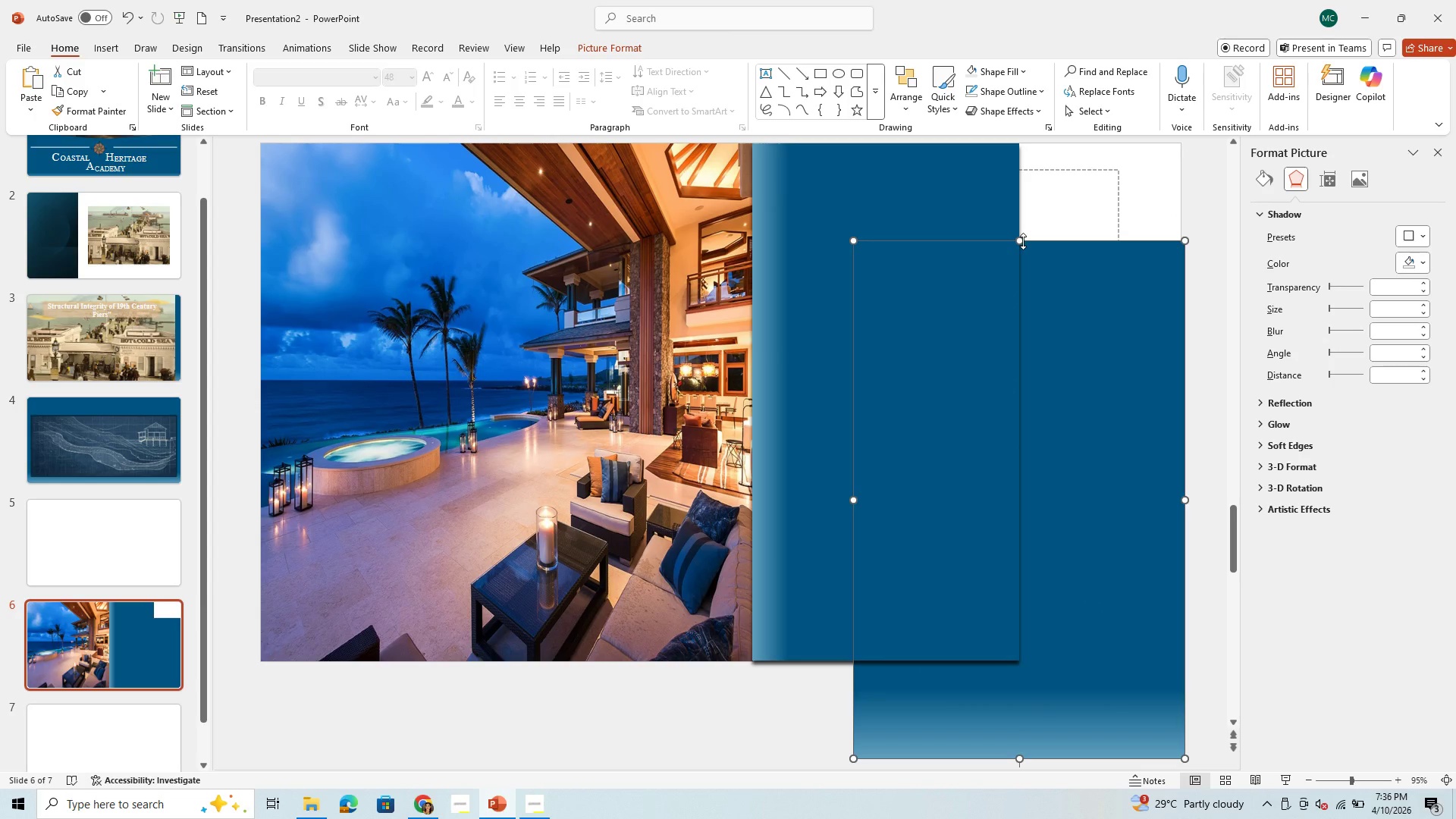 
left_click_drag(start_coordinate=[1023, 241], to_coordinate=[1038, 139])
 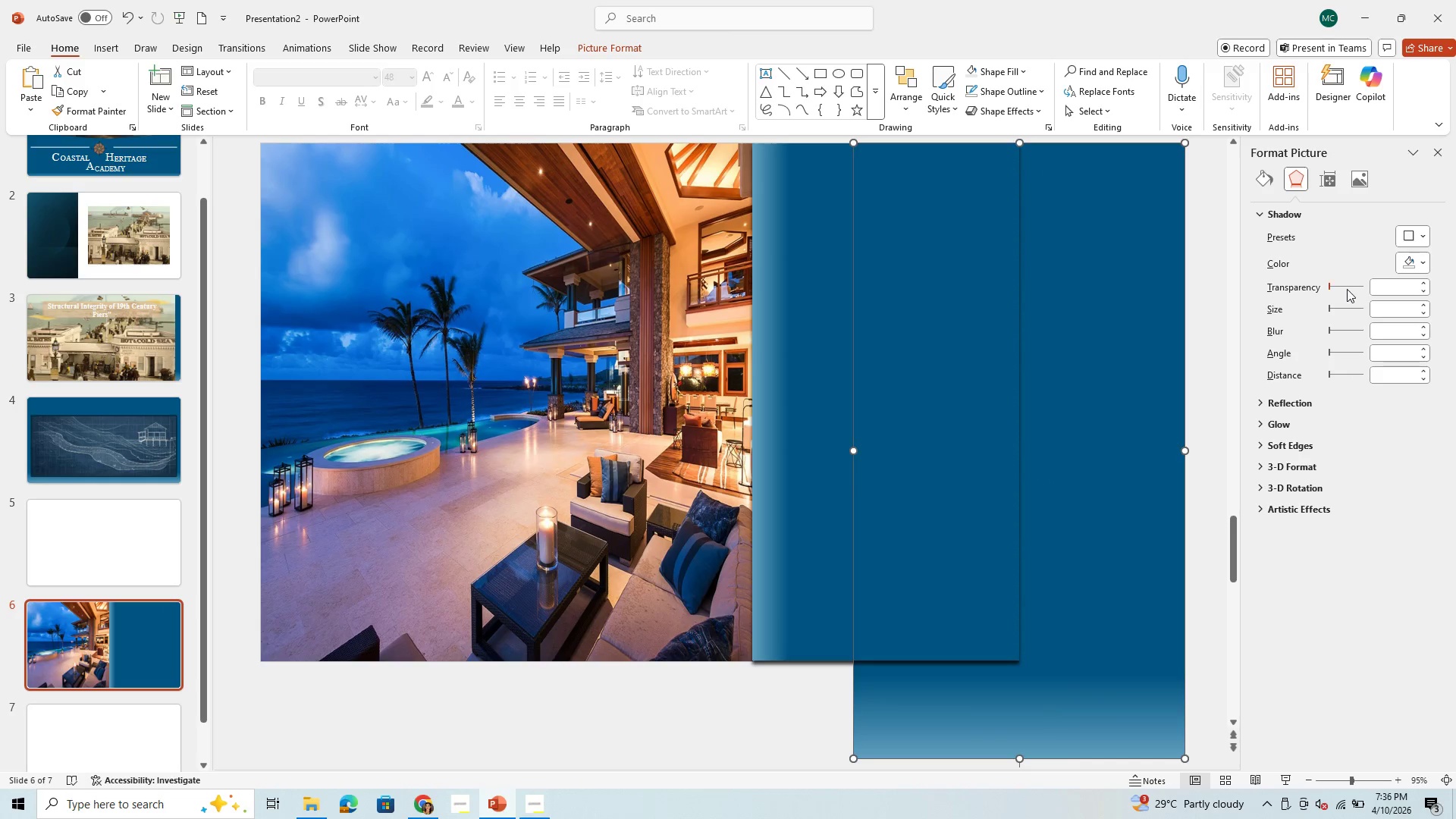 
wait(5.69)
 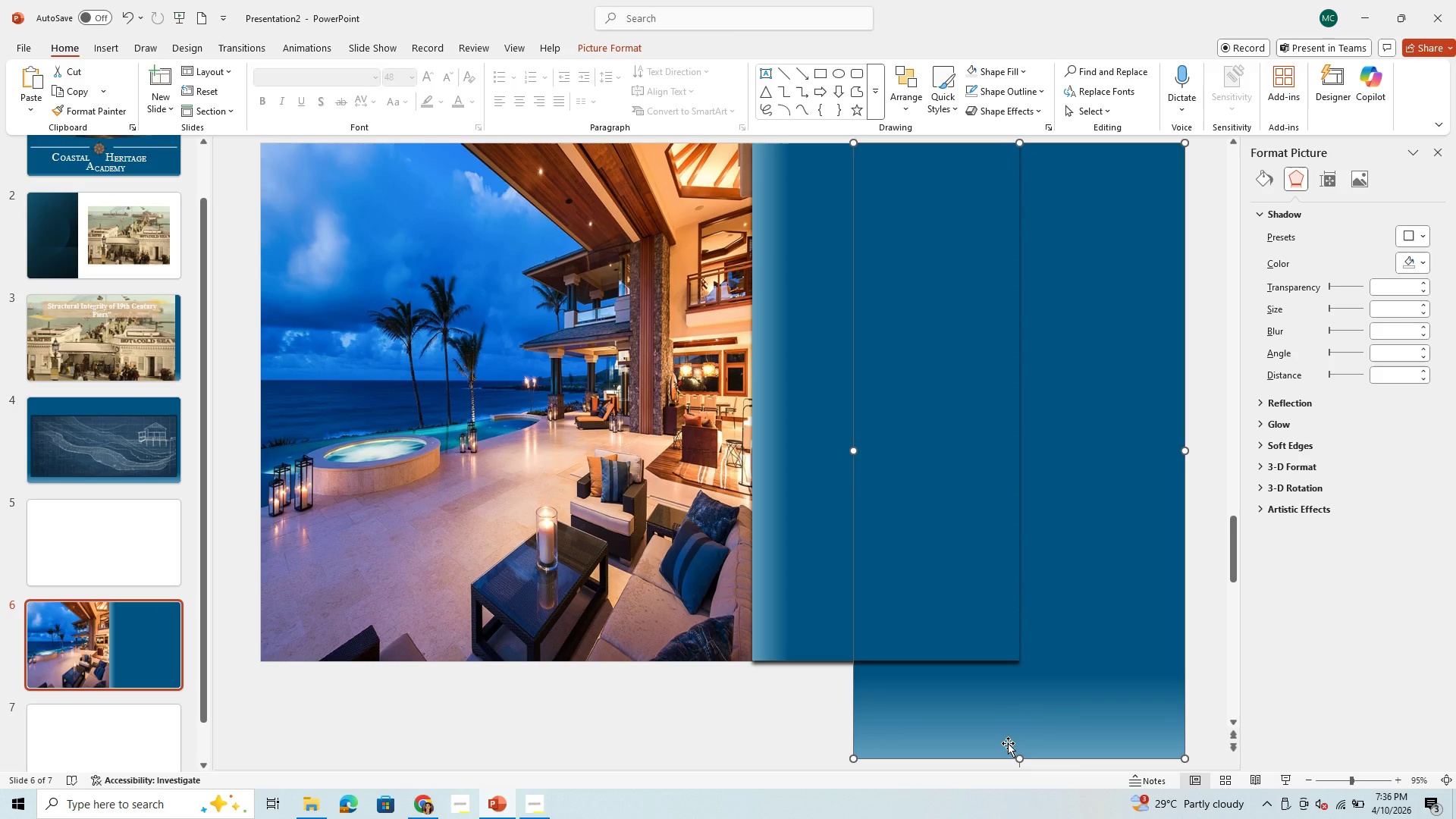 
left_click([1078, 644])
 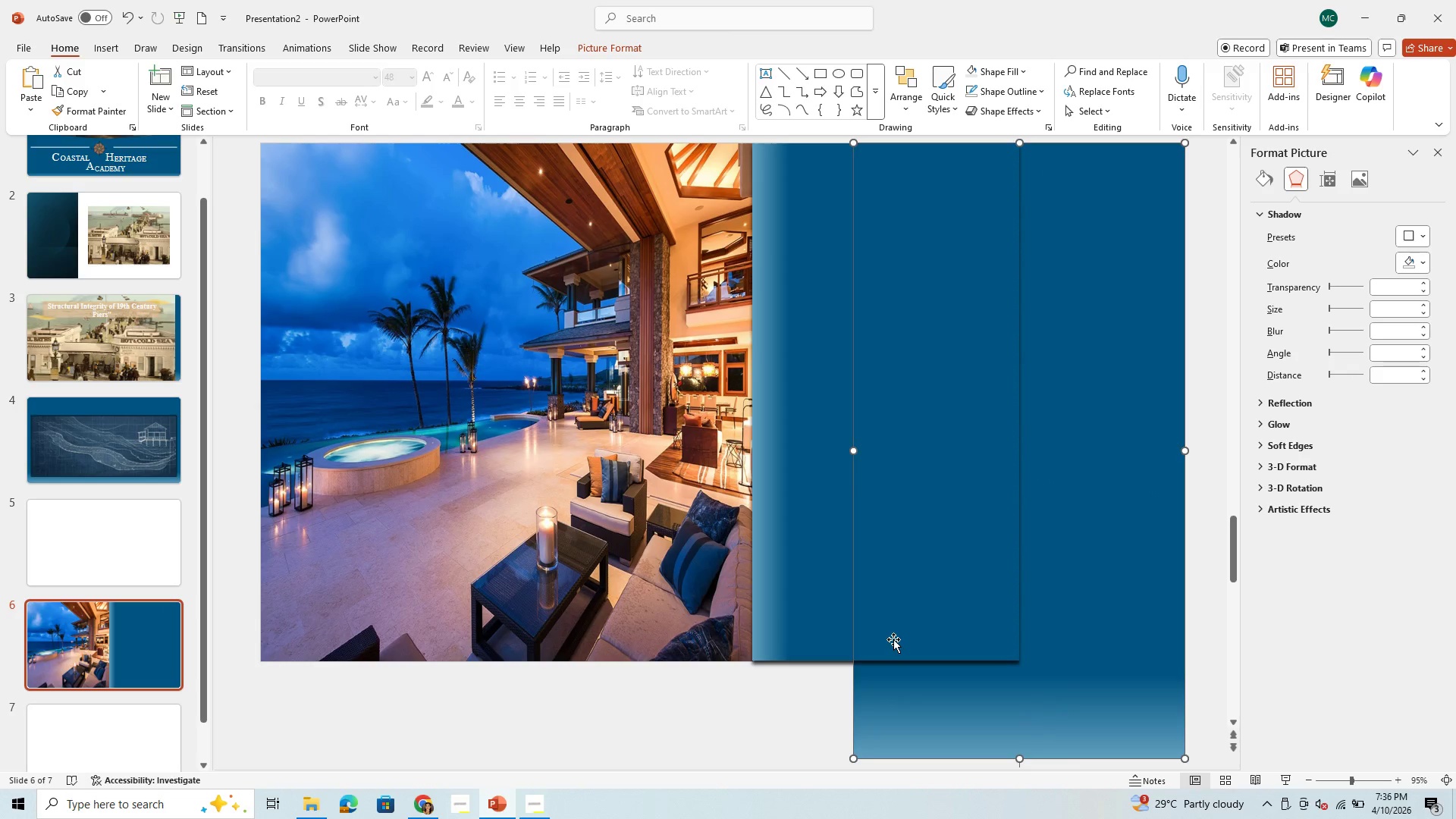 
left_click([893, 639])
 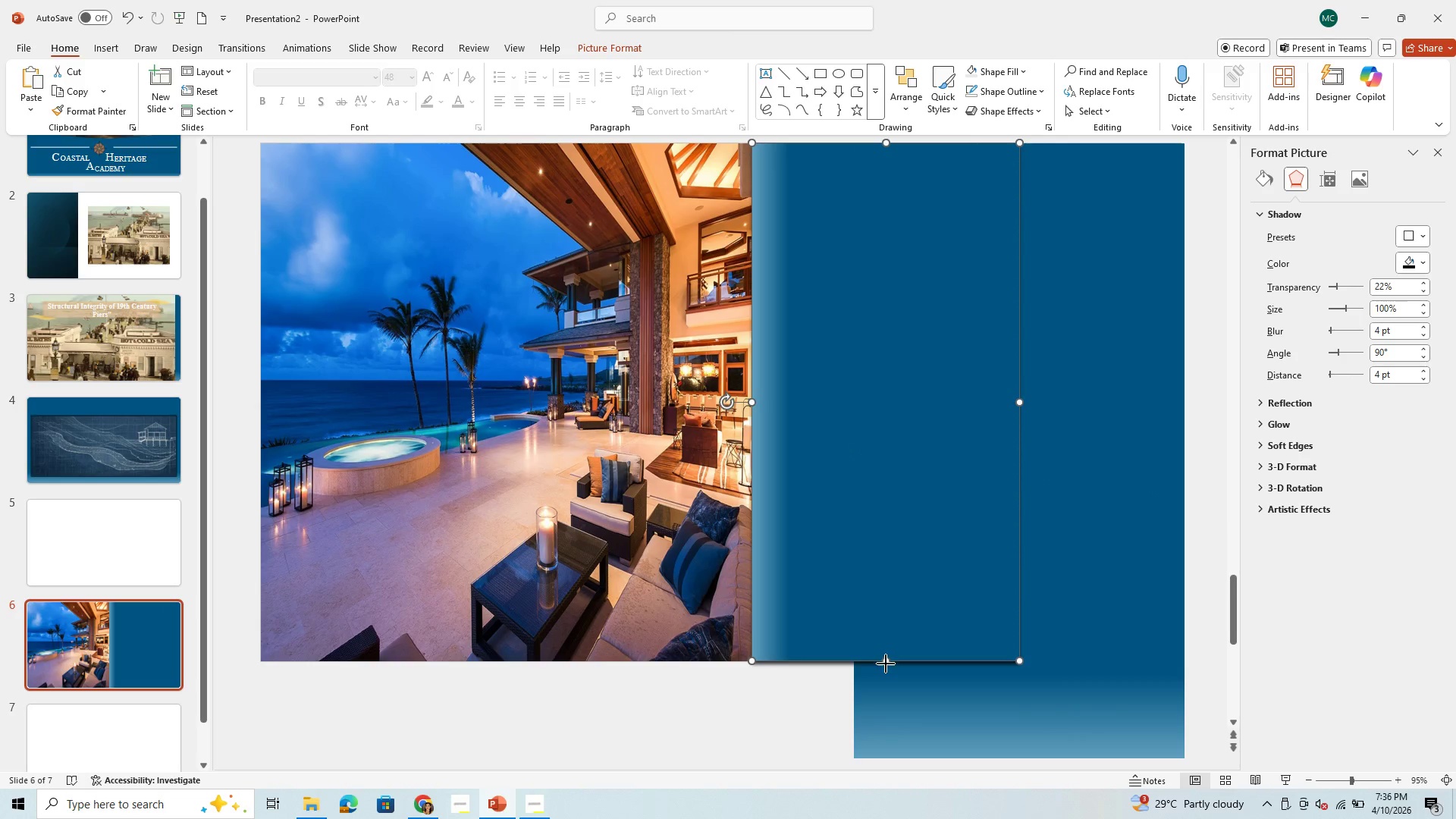 
left_click_drag(start_coordinate=[886, 664], to_coordinate=[881, 691])
 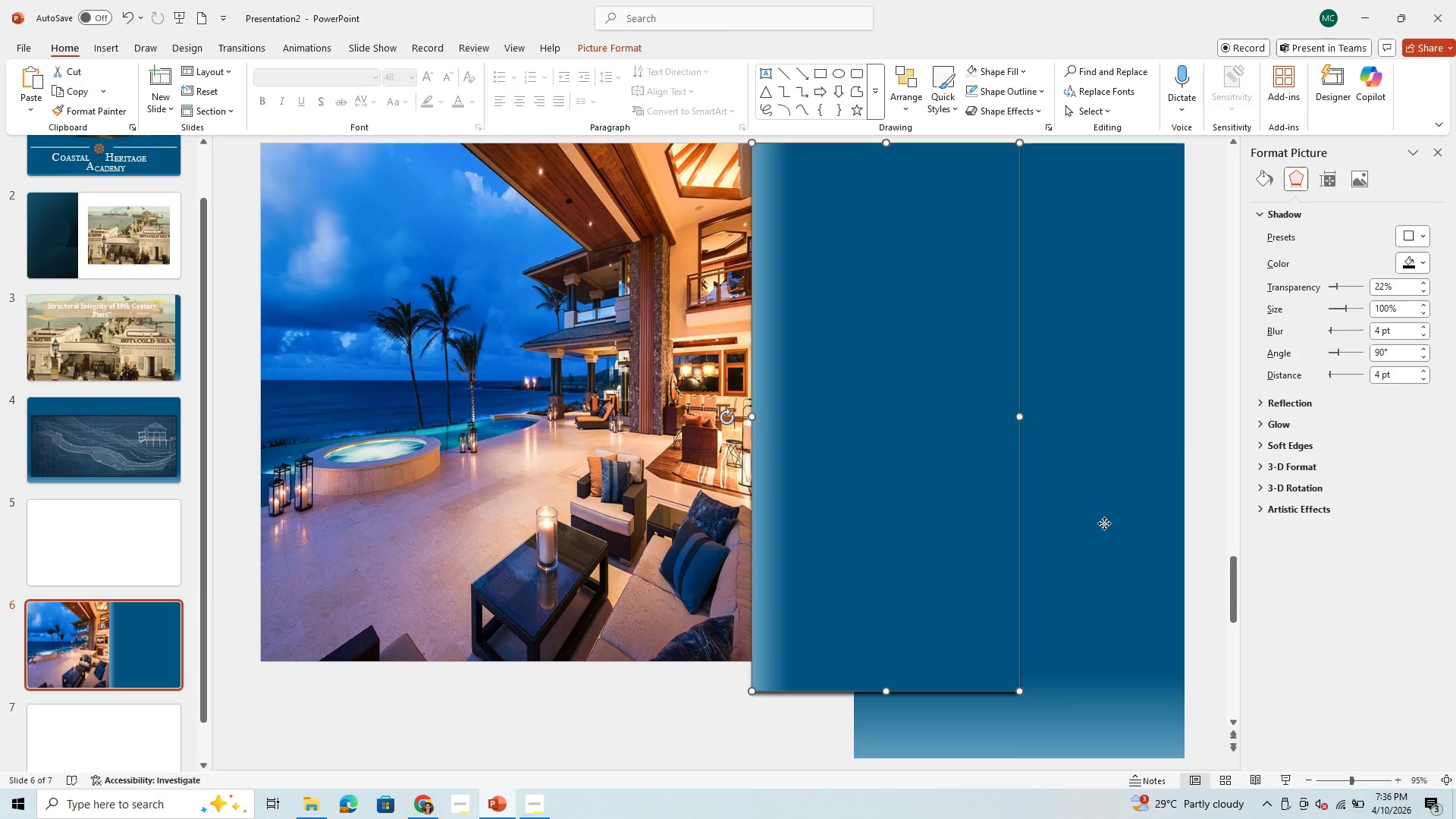 
left_click([1104, 523])
 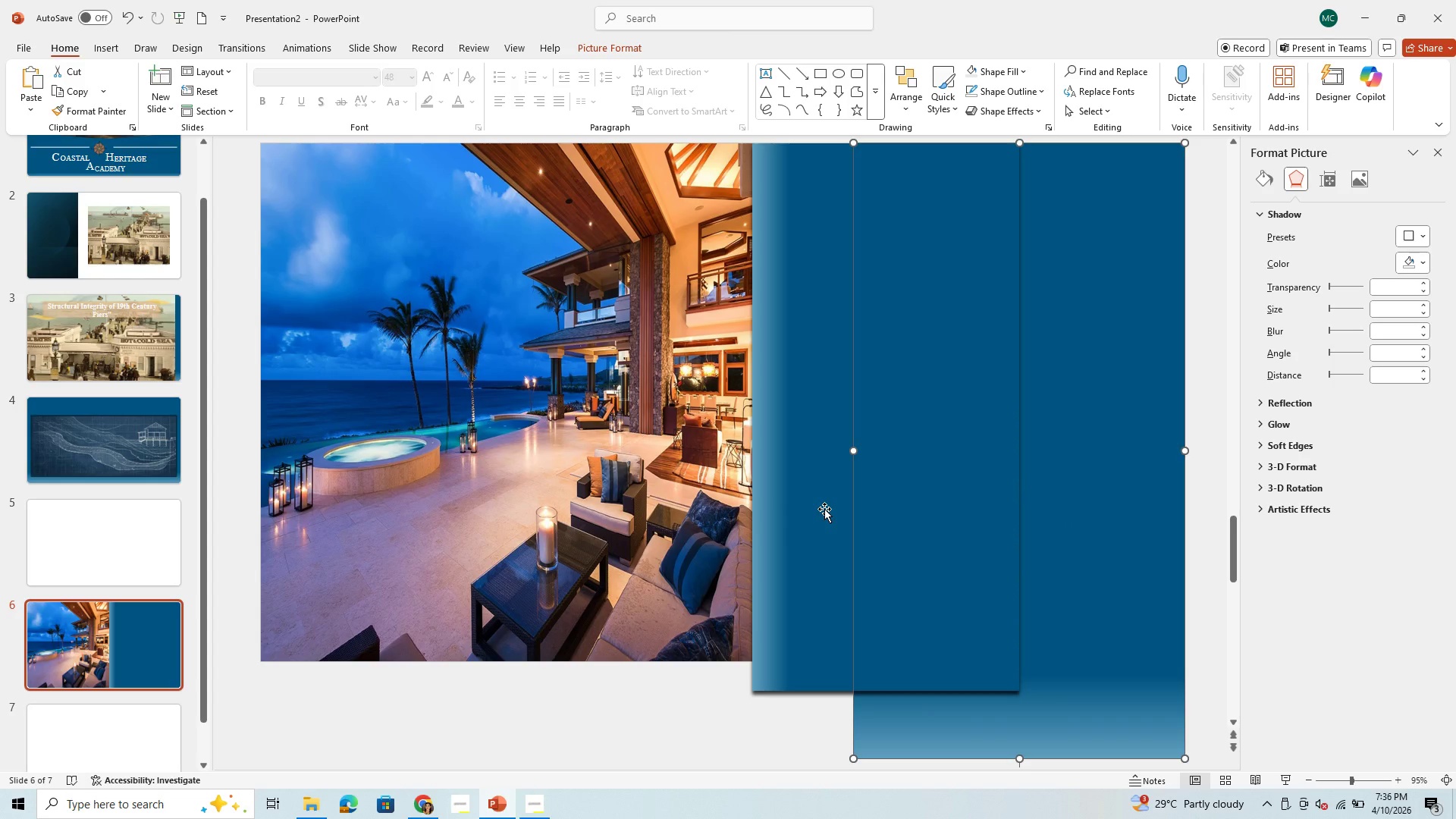 
left_click([927, 513])
 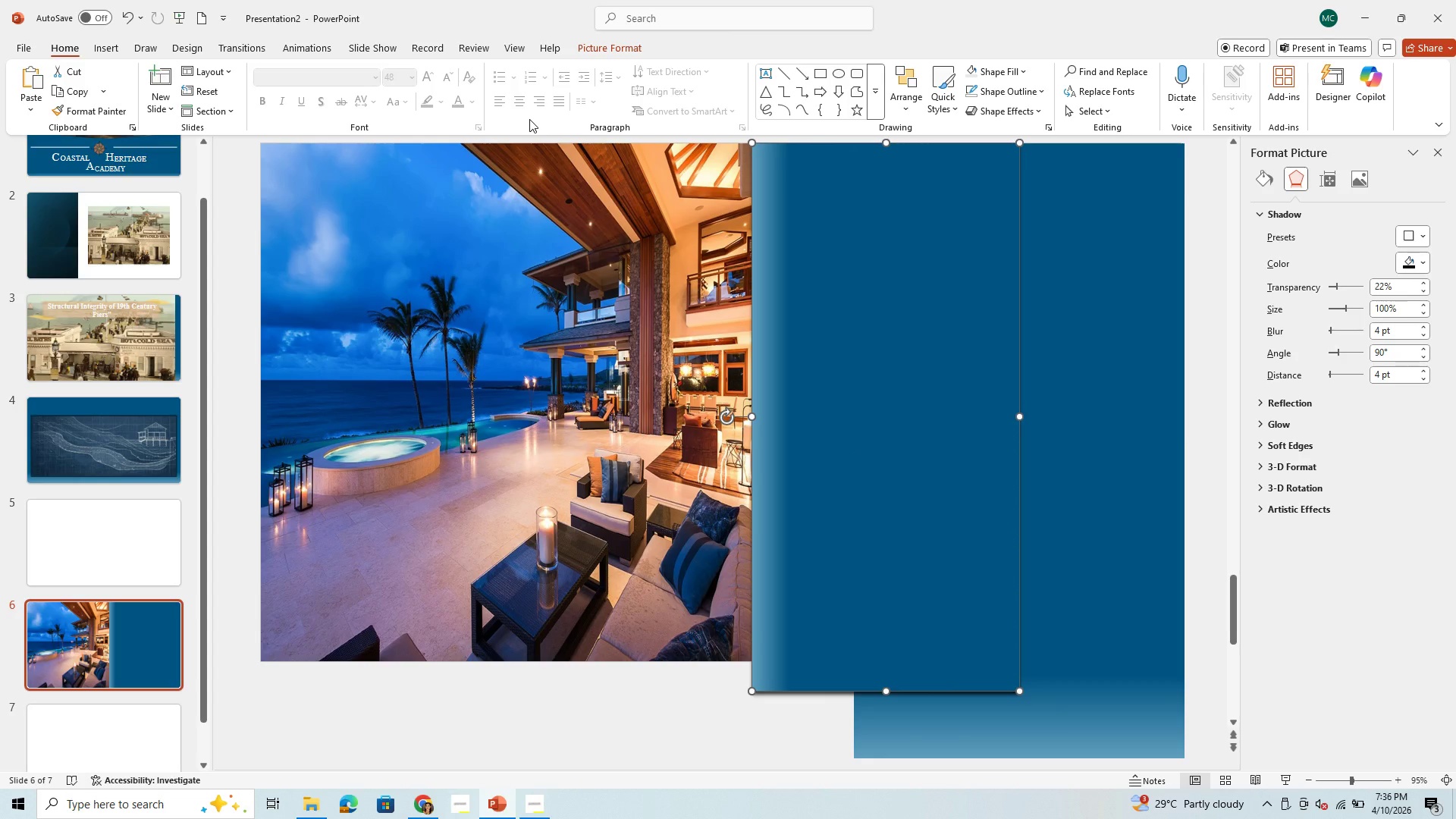 
wait(5.97)
 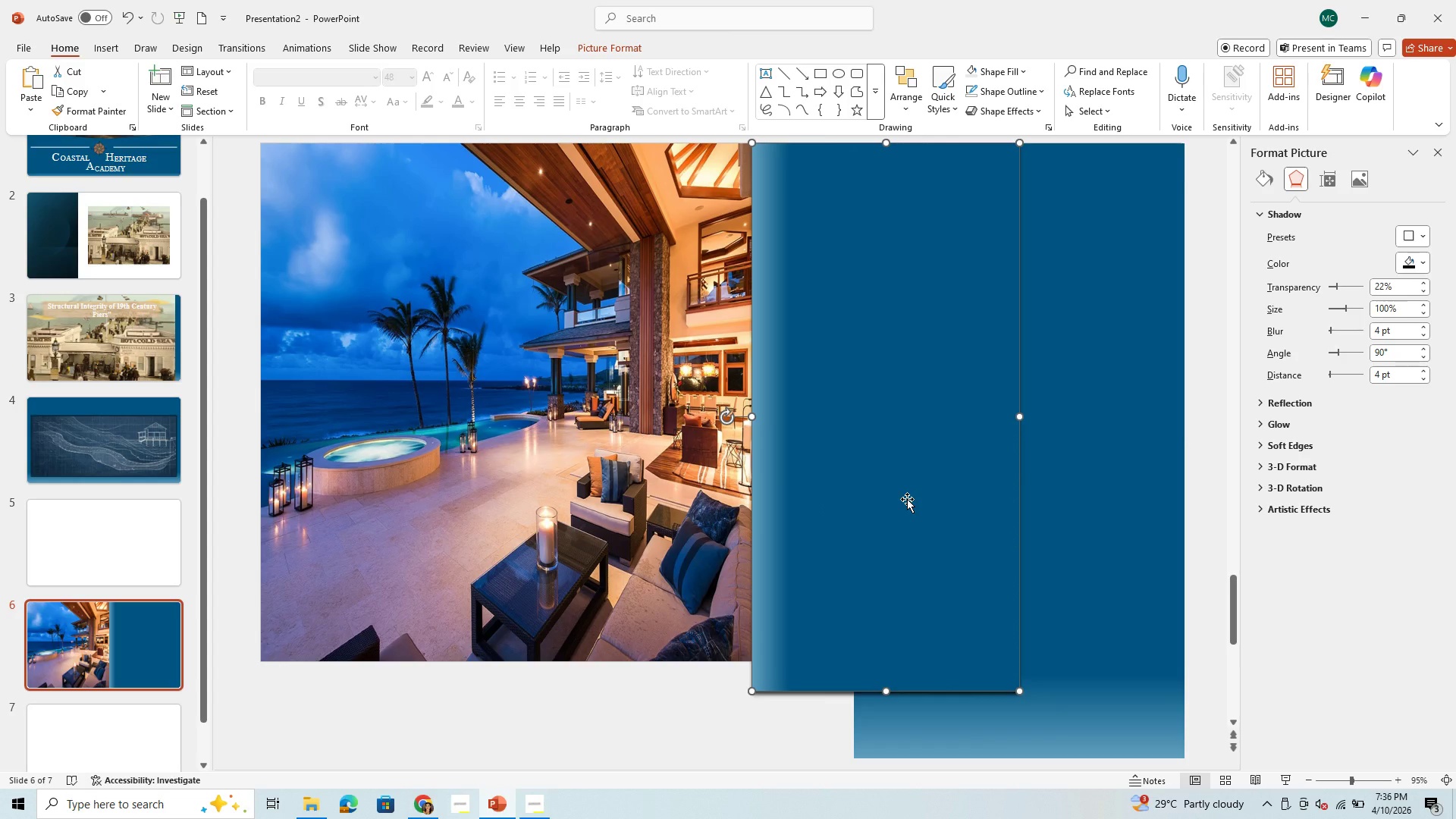 
left_click([475, 44])
 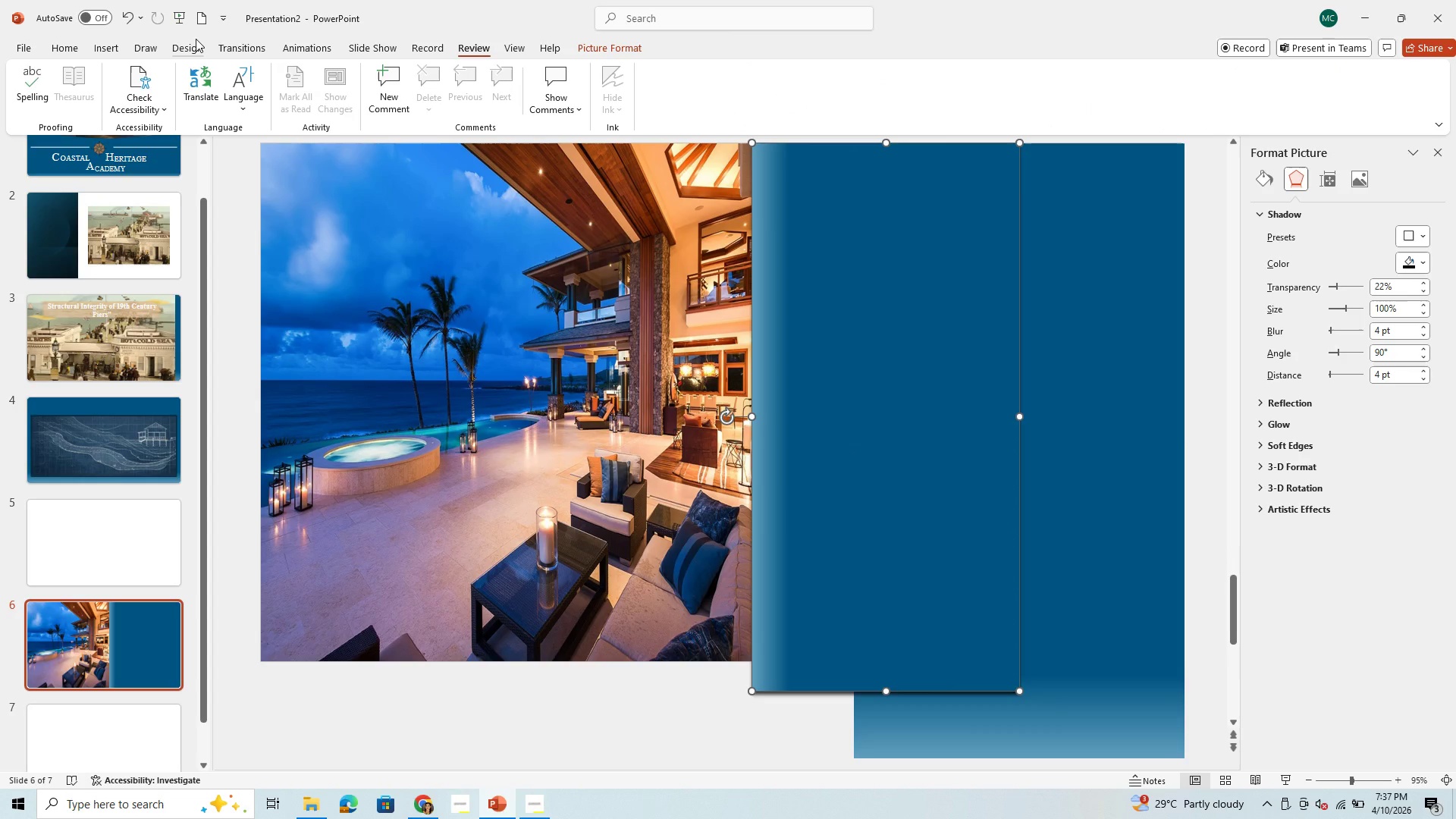 
left_click([193, 37])
 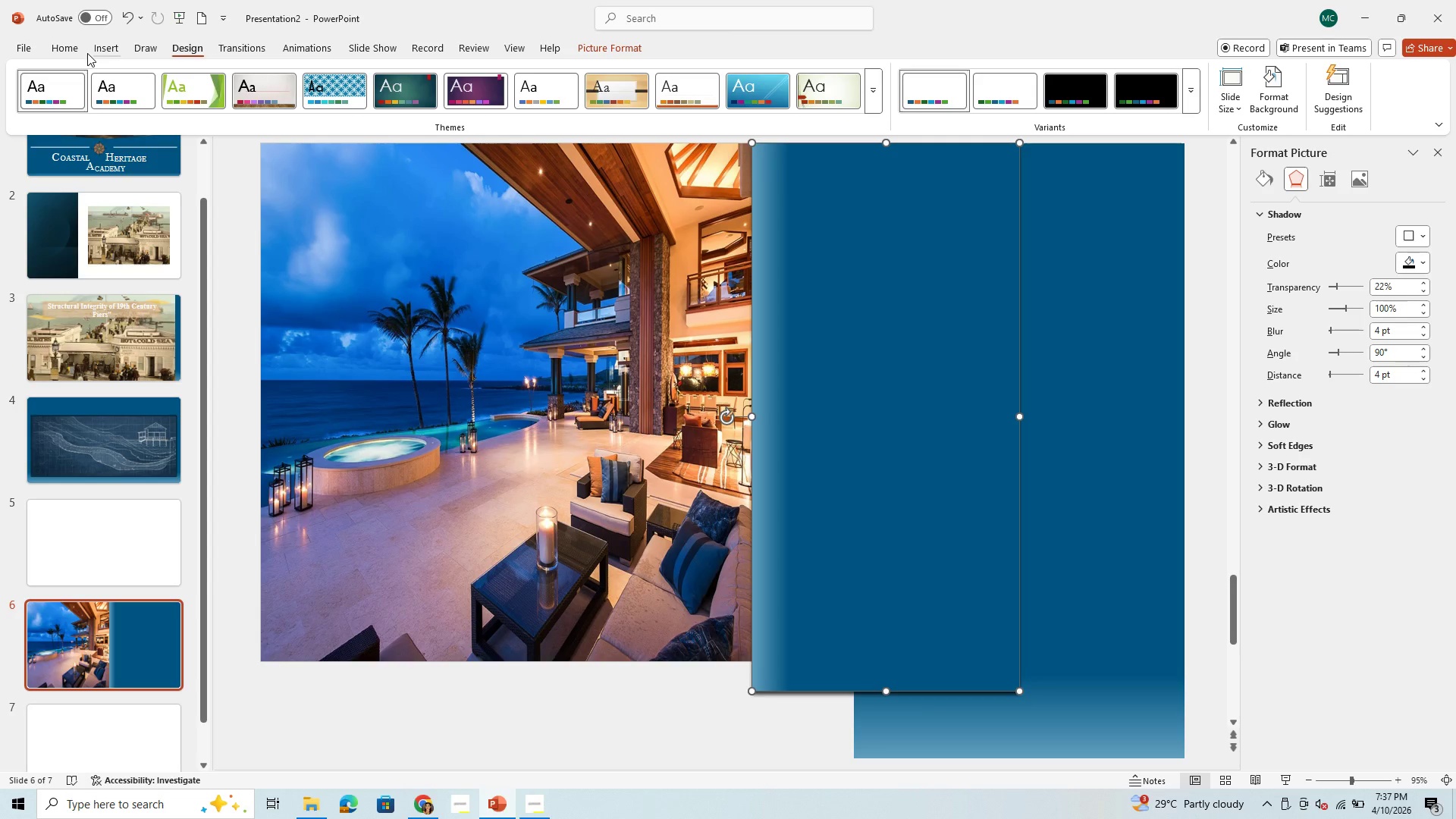 
left_click([133, 45])
 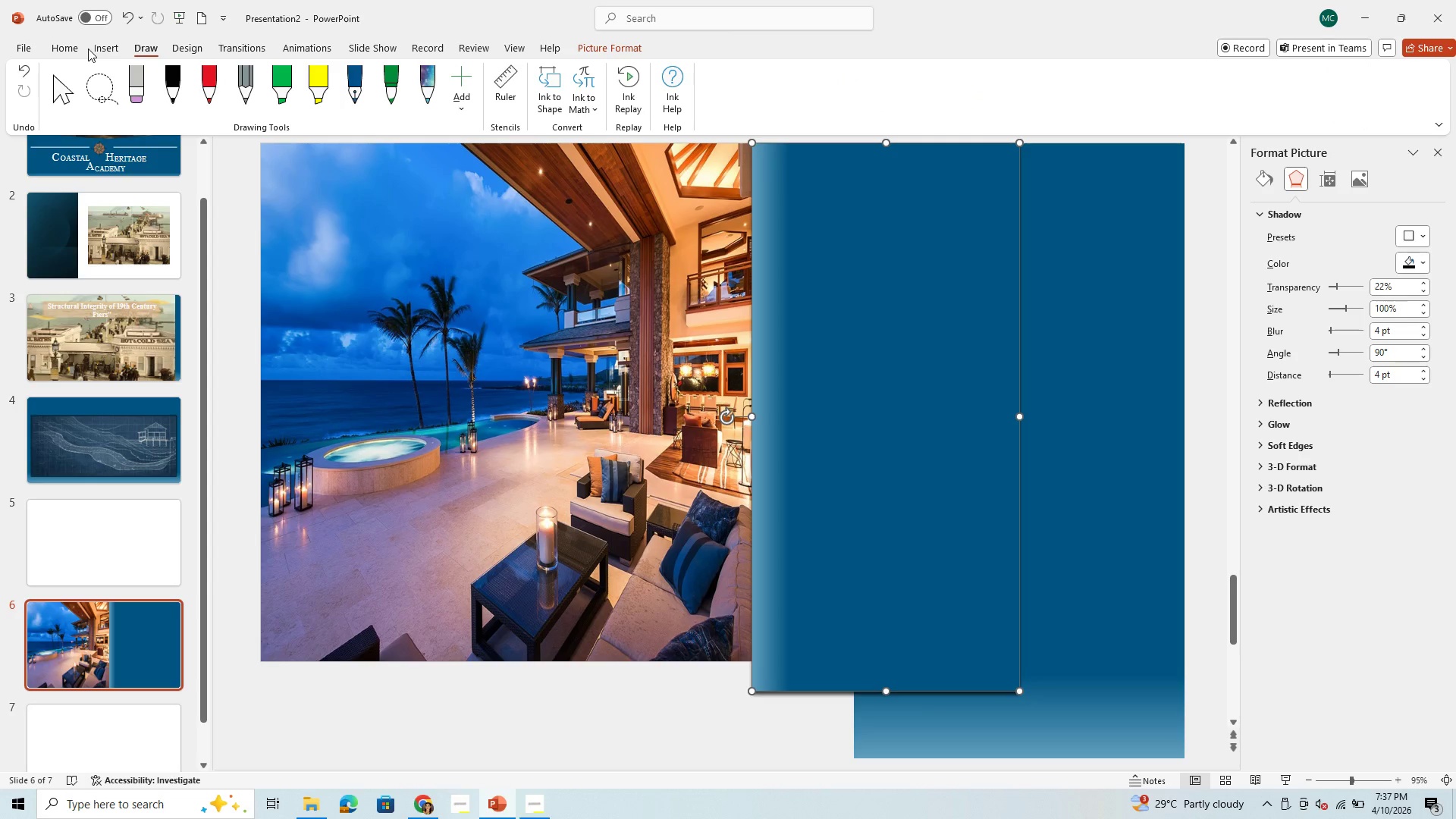 
left_click([94, 46])
 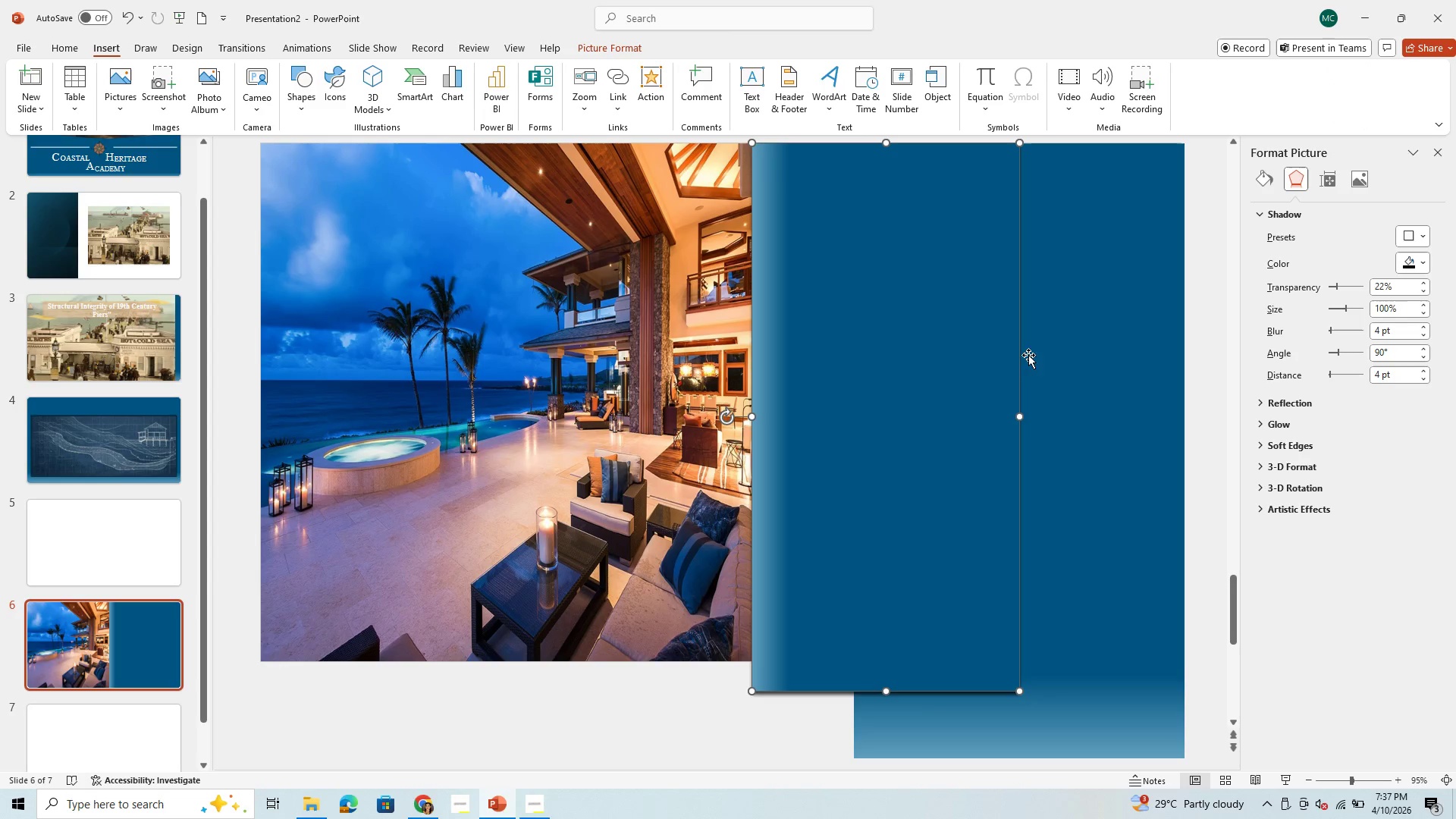 
left_click([934, 352])
 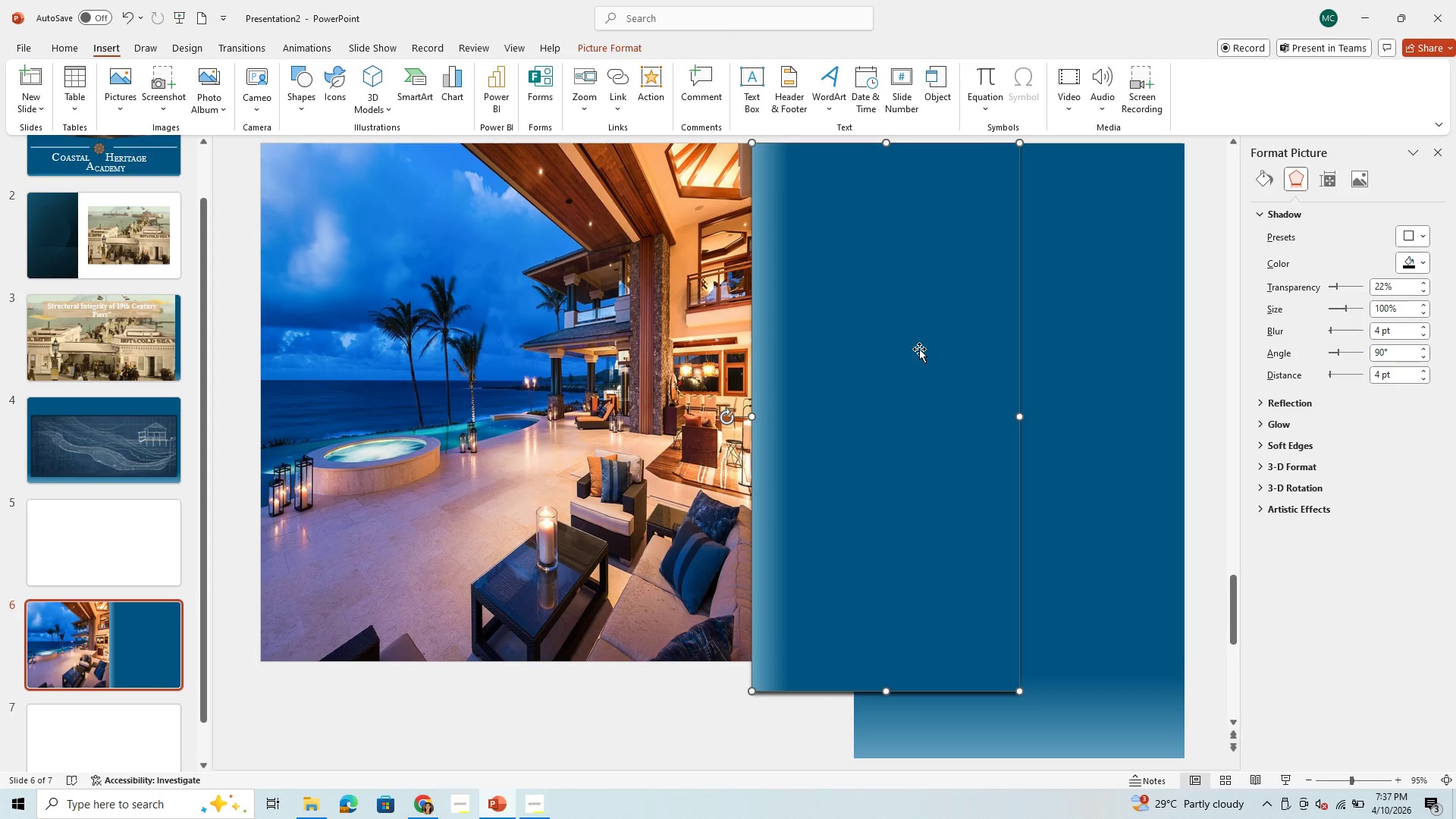 
double_click([909, 347])
 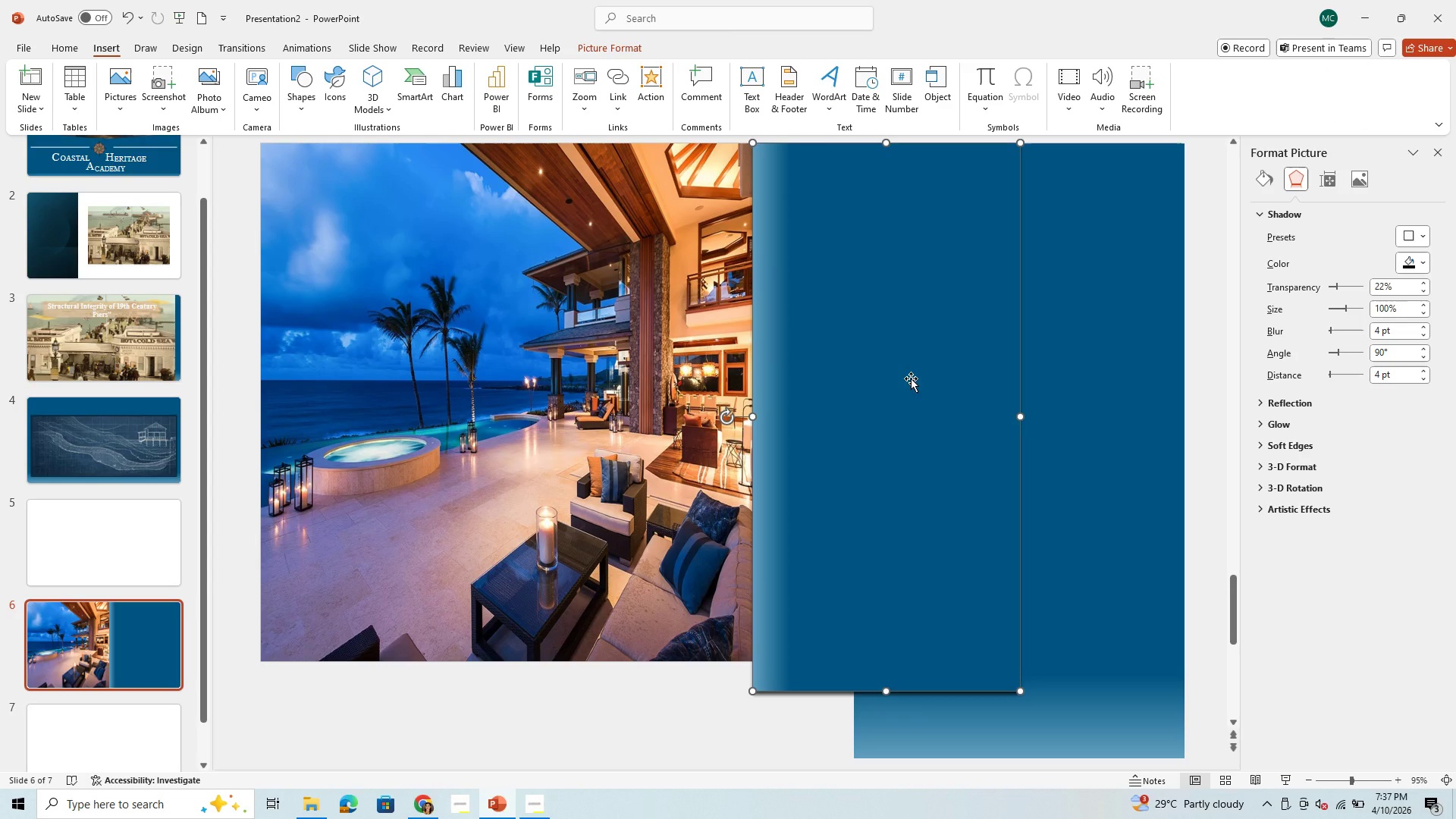 
right_click([911, 376])
 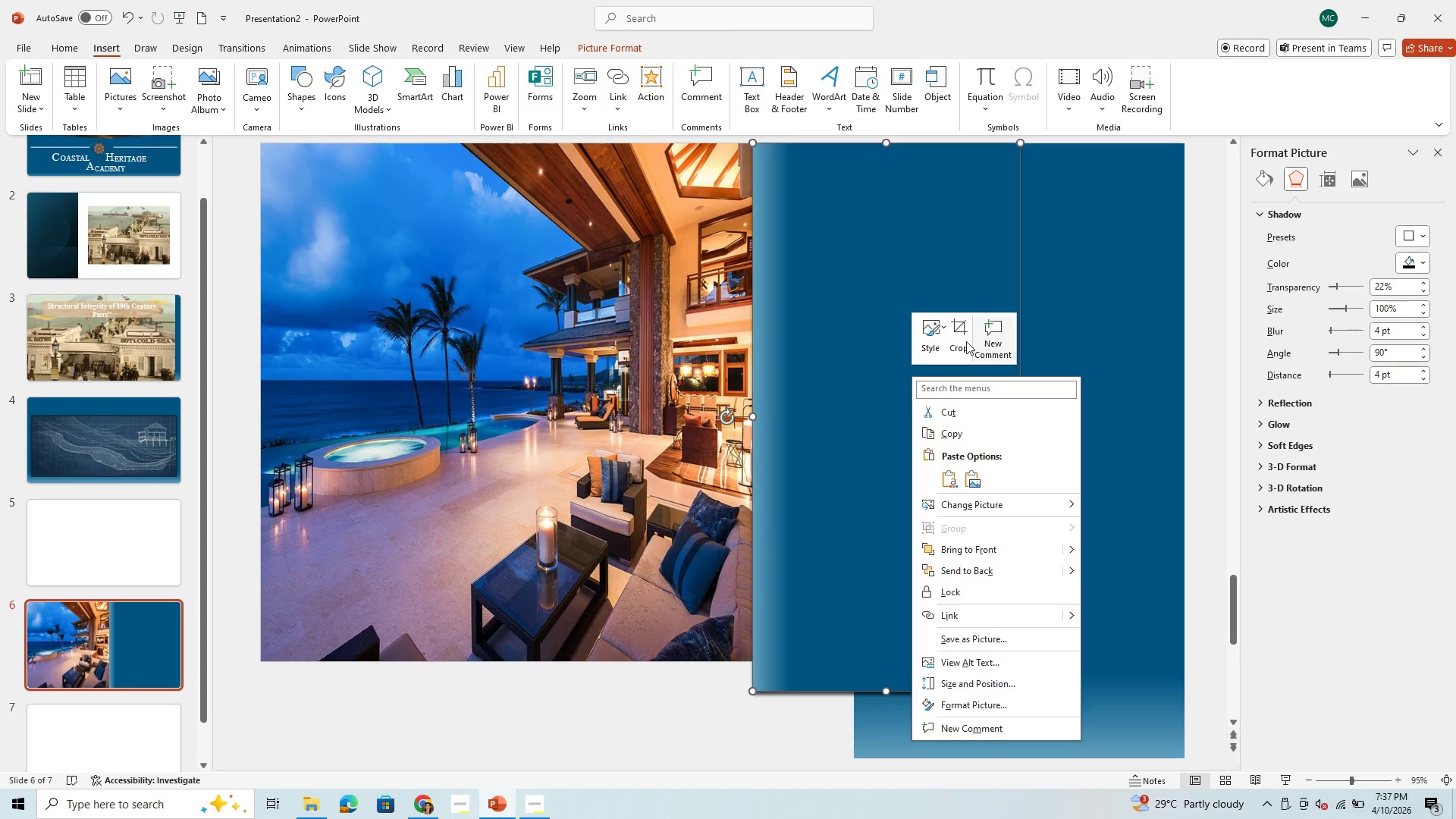 
left_click([965, 335])
 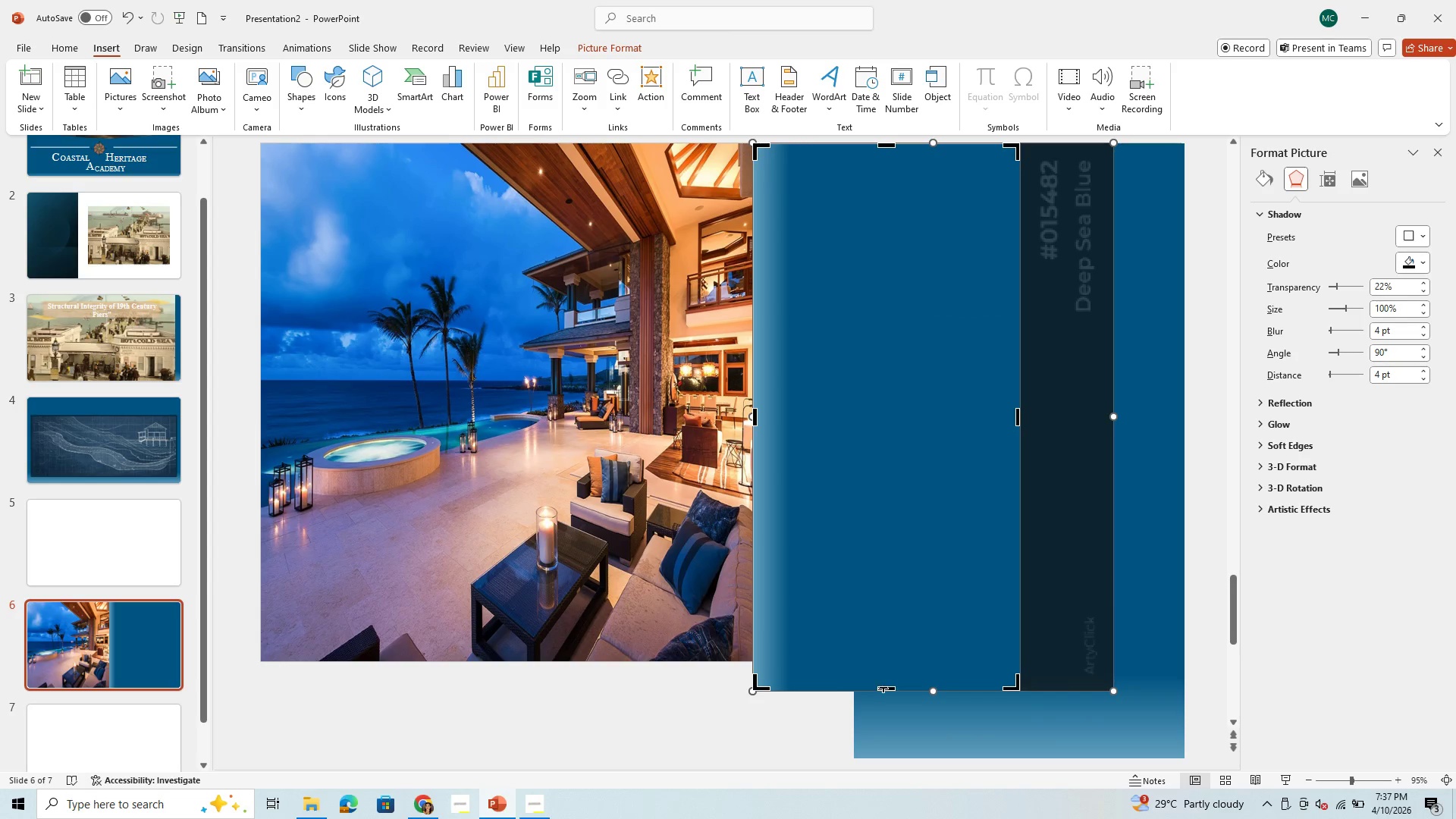 
left_click_drag(start_coordinate=[885, 689], to_coordinate=[885, 654])
 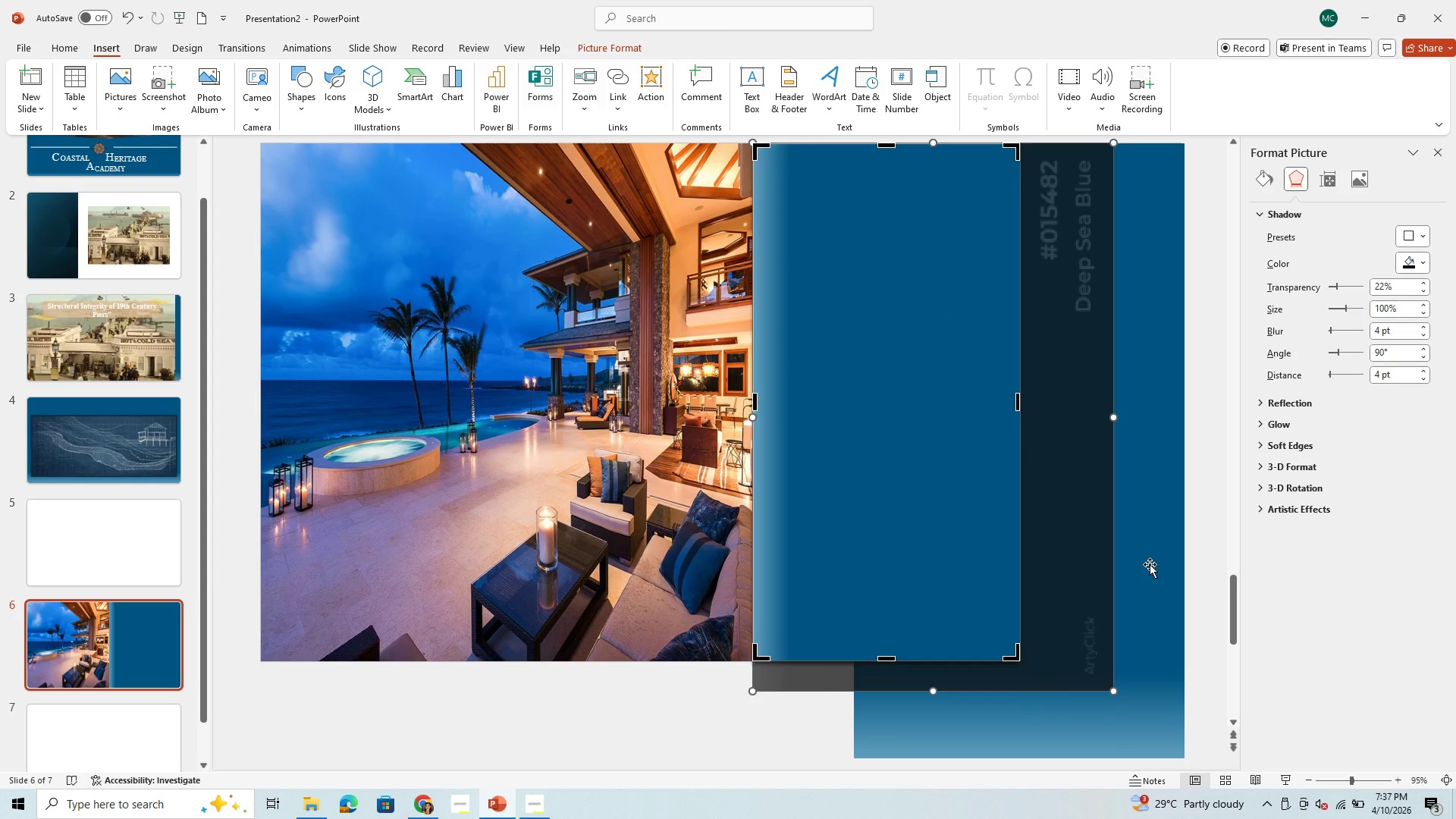 
left_click([1150, 563])
 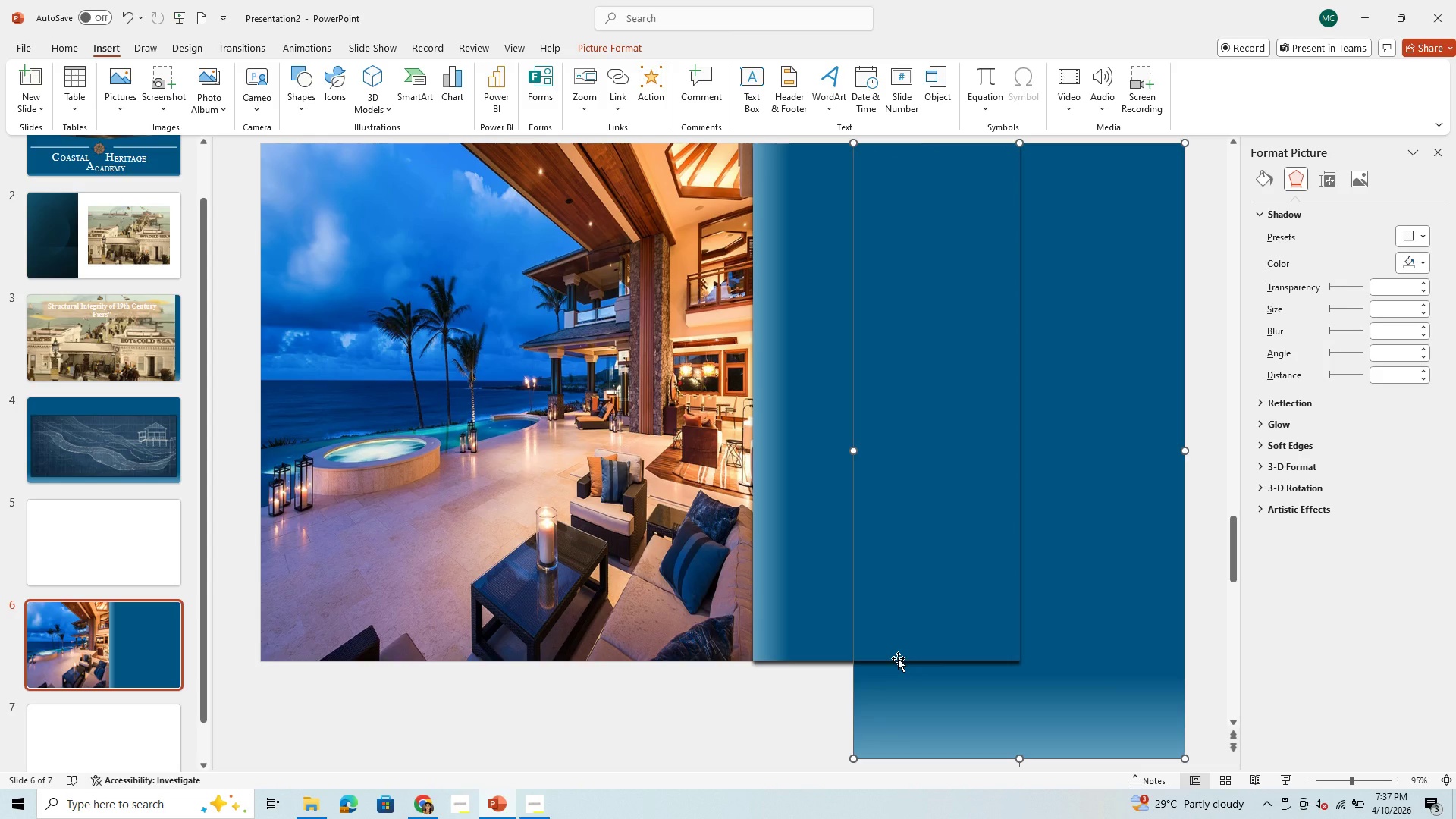 
left_click([940, 573])
 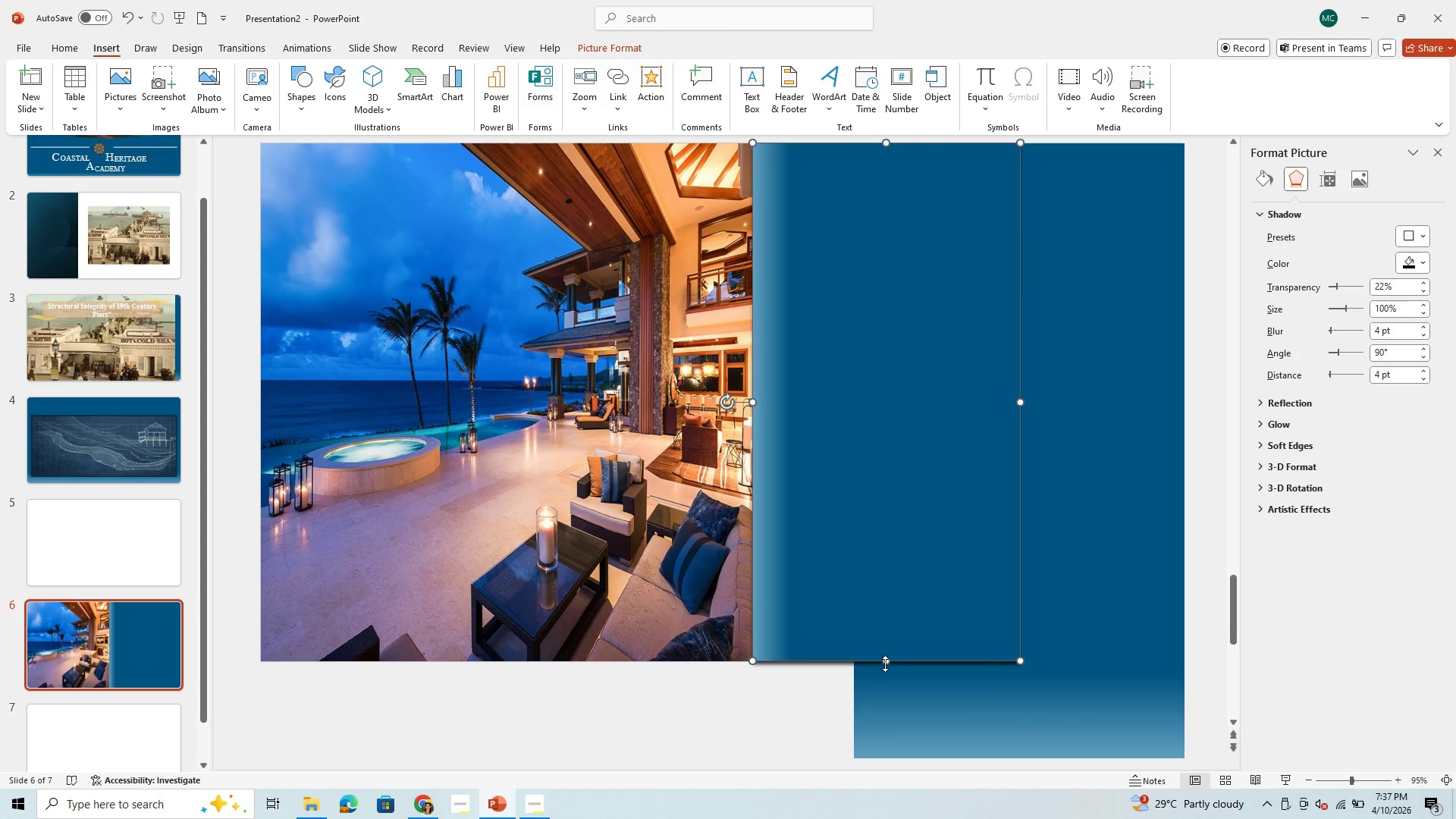 
left_click_drag(start_coordinate=[885, 664], to_coordinate=[886, 670])
 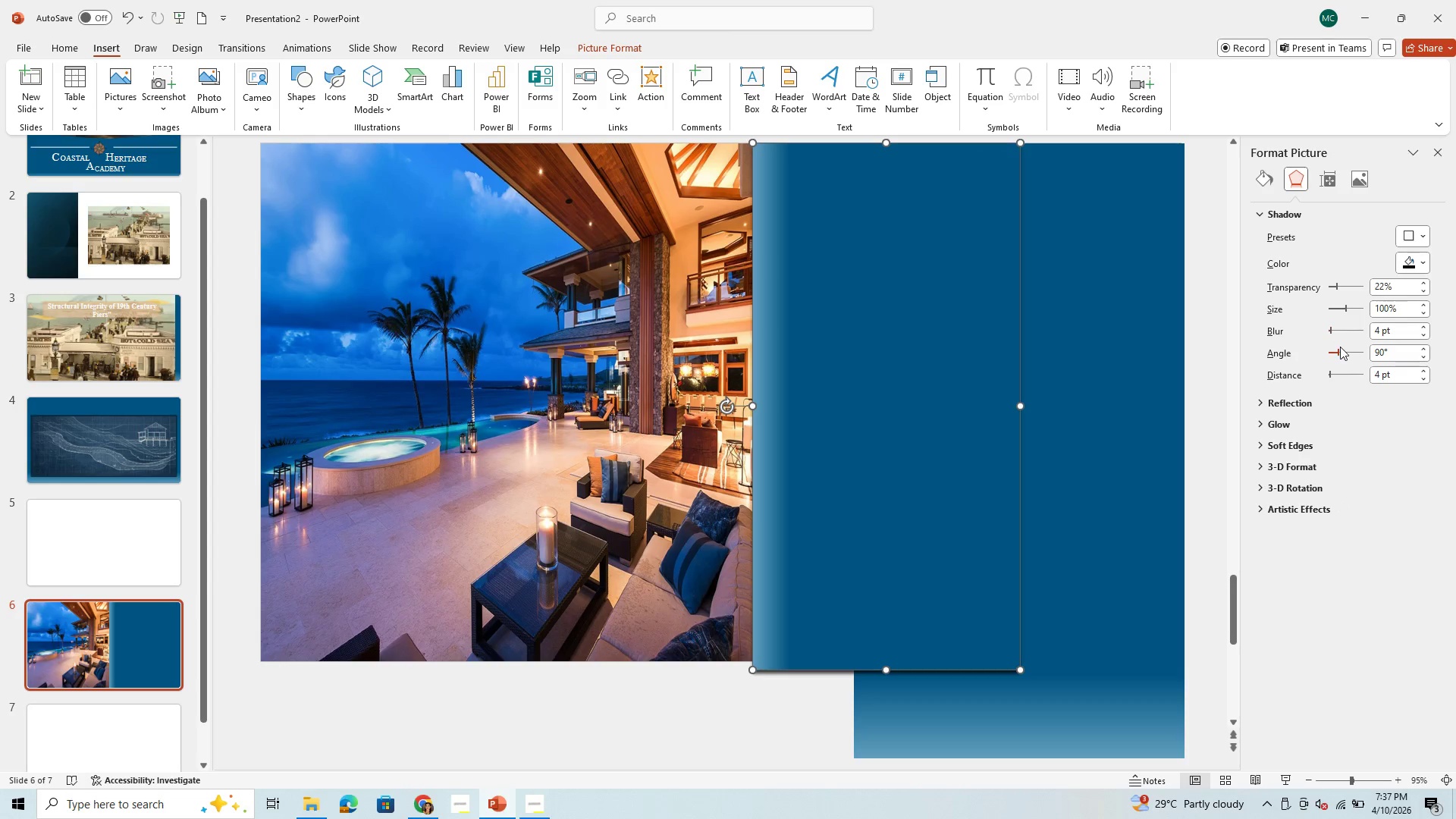 
wait(5.09)
 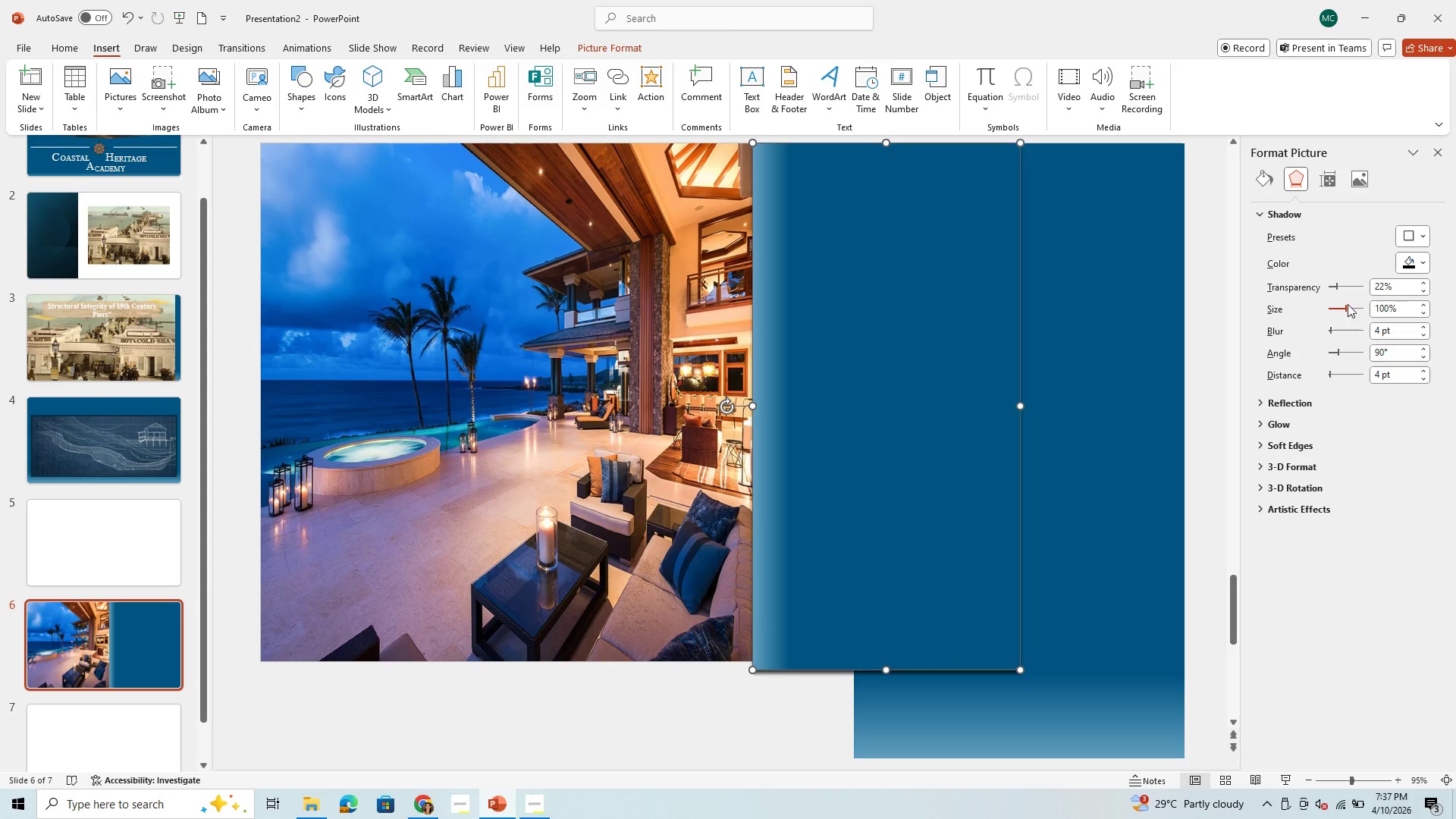 
left_click_drag(start_coordinate=[1338, 353], to_coordinate=[1279, 364])
 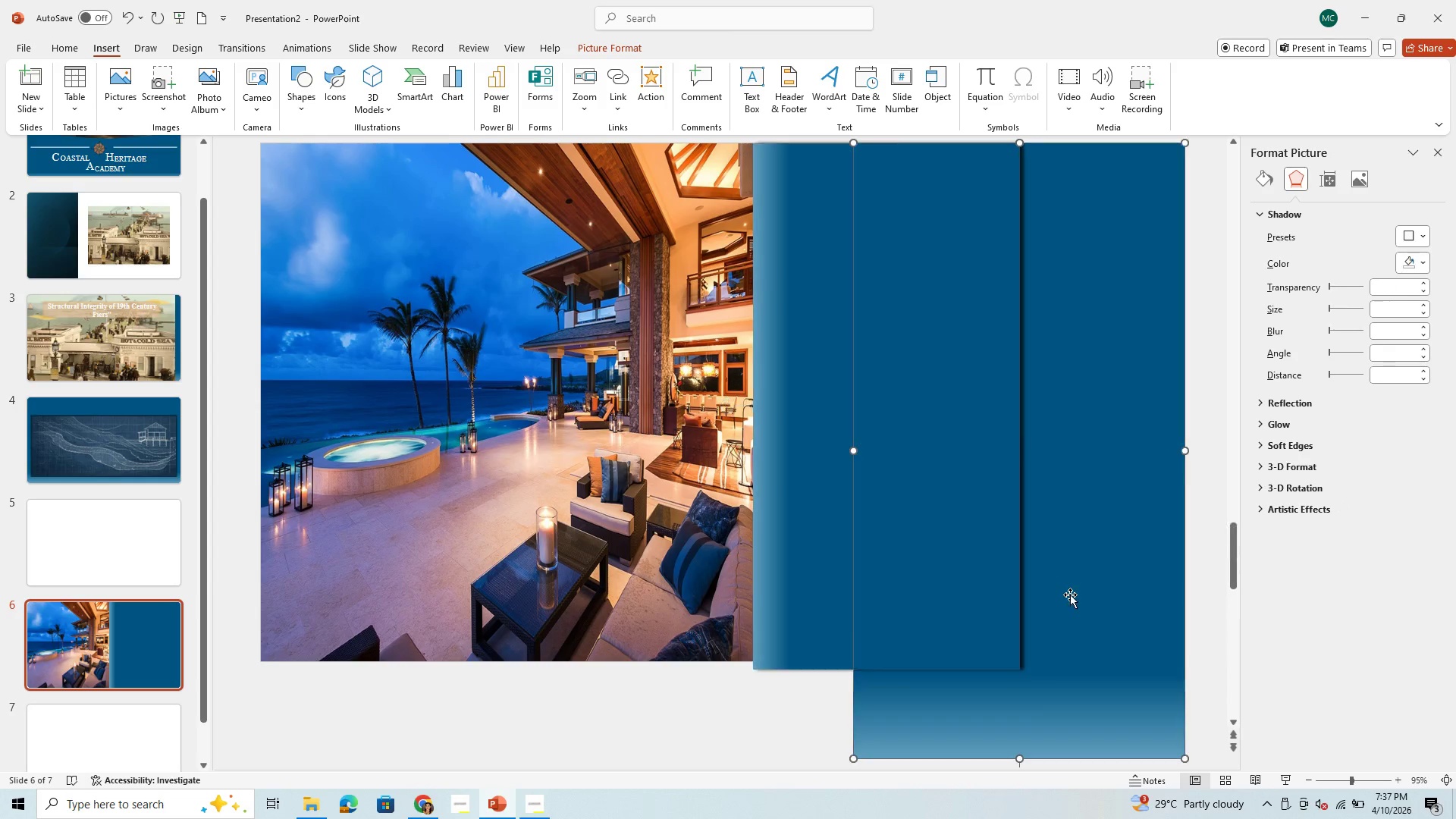 
left_click([1070, 595])
 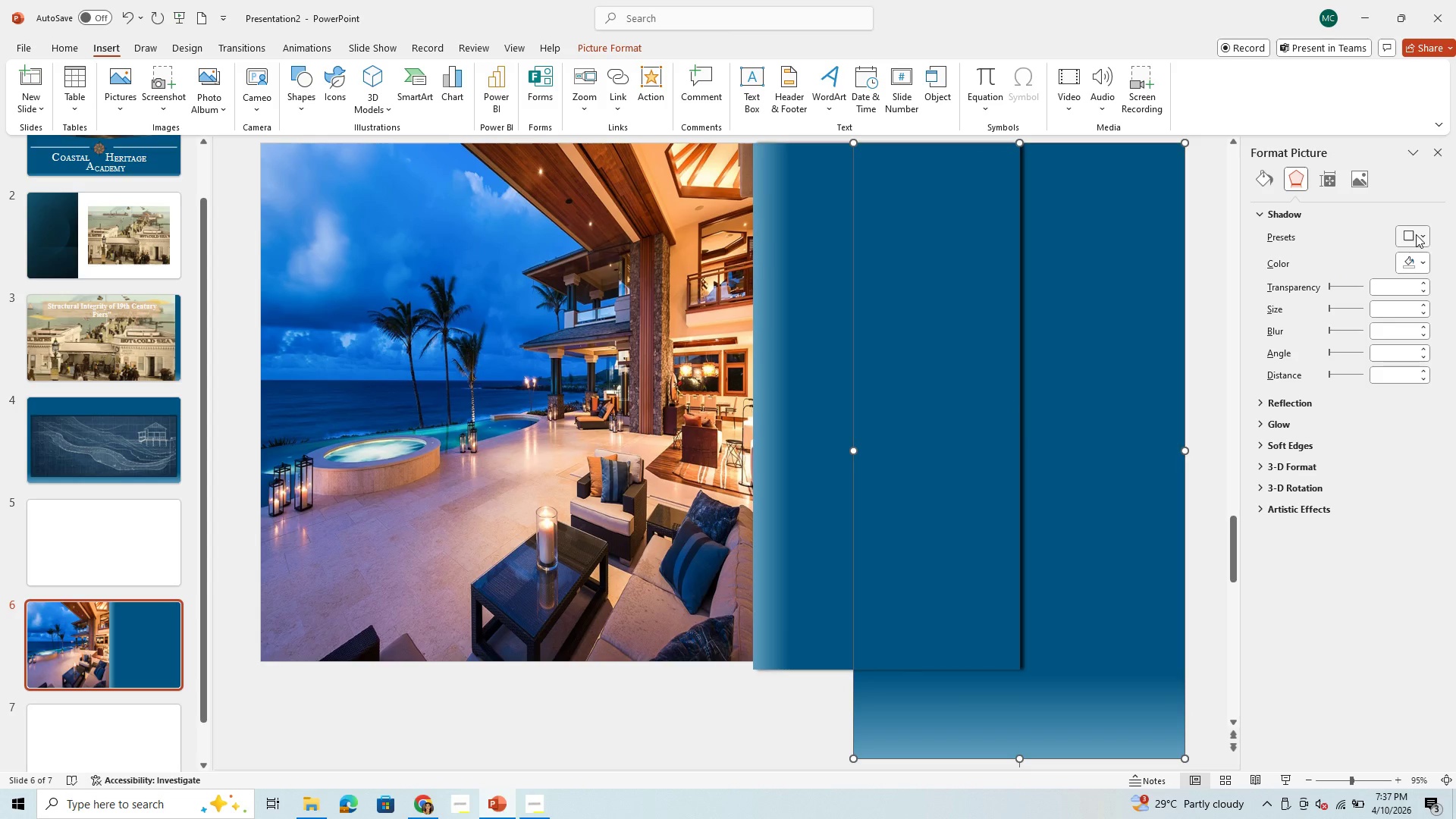 
left_click([1126, 400])
 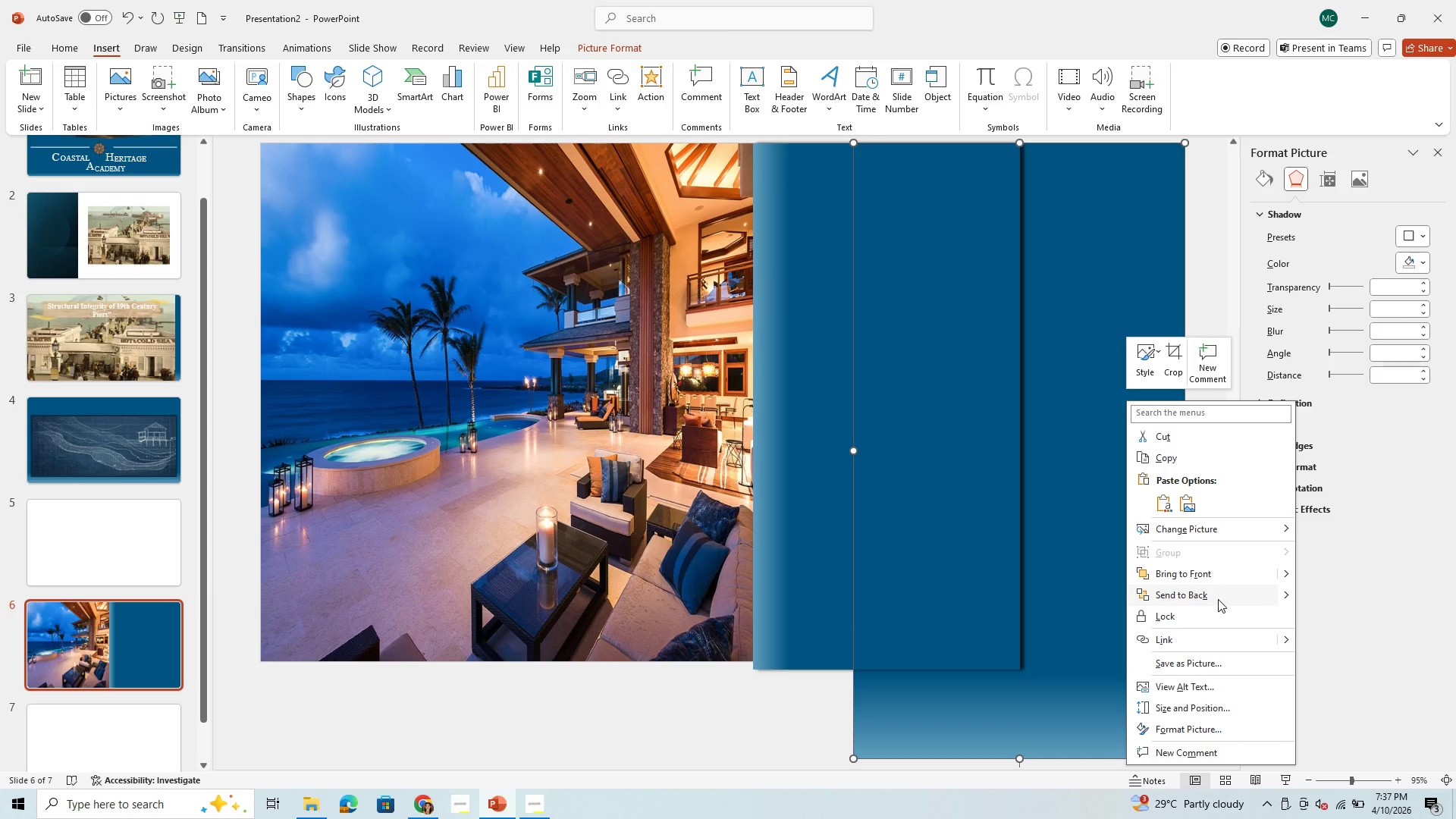 
left_click([1218, 576])
 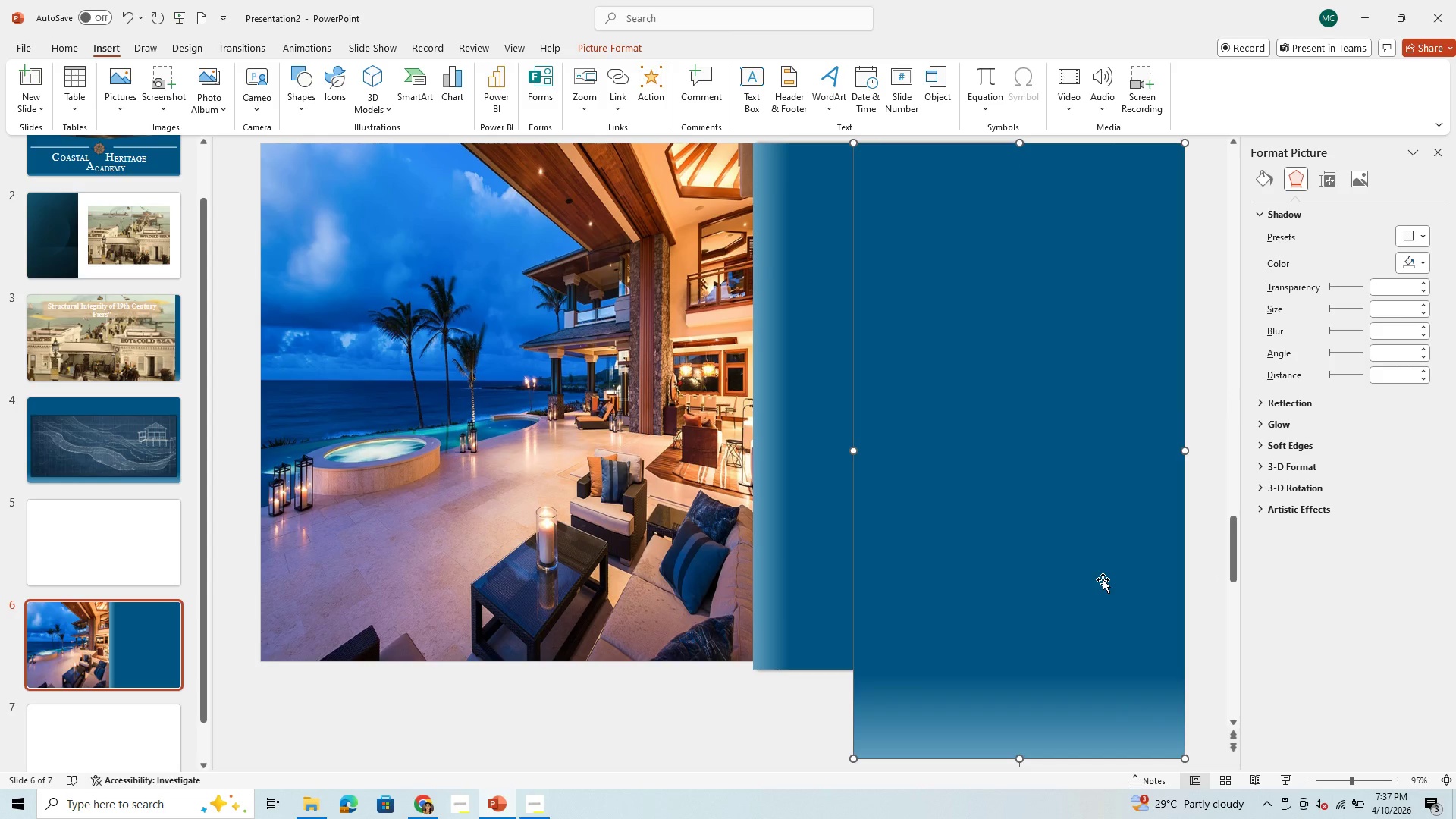 
left_click([1103, 579])
 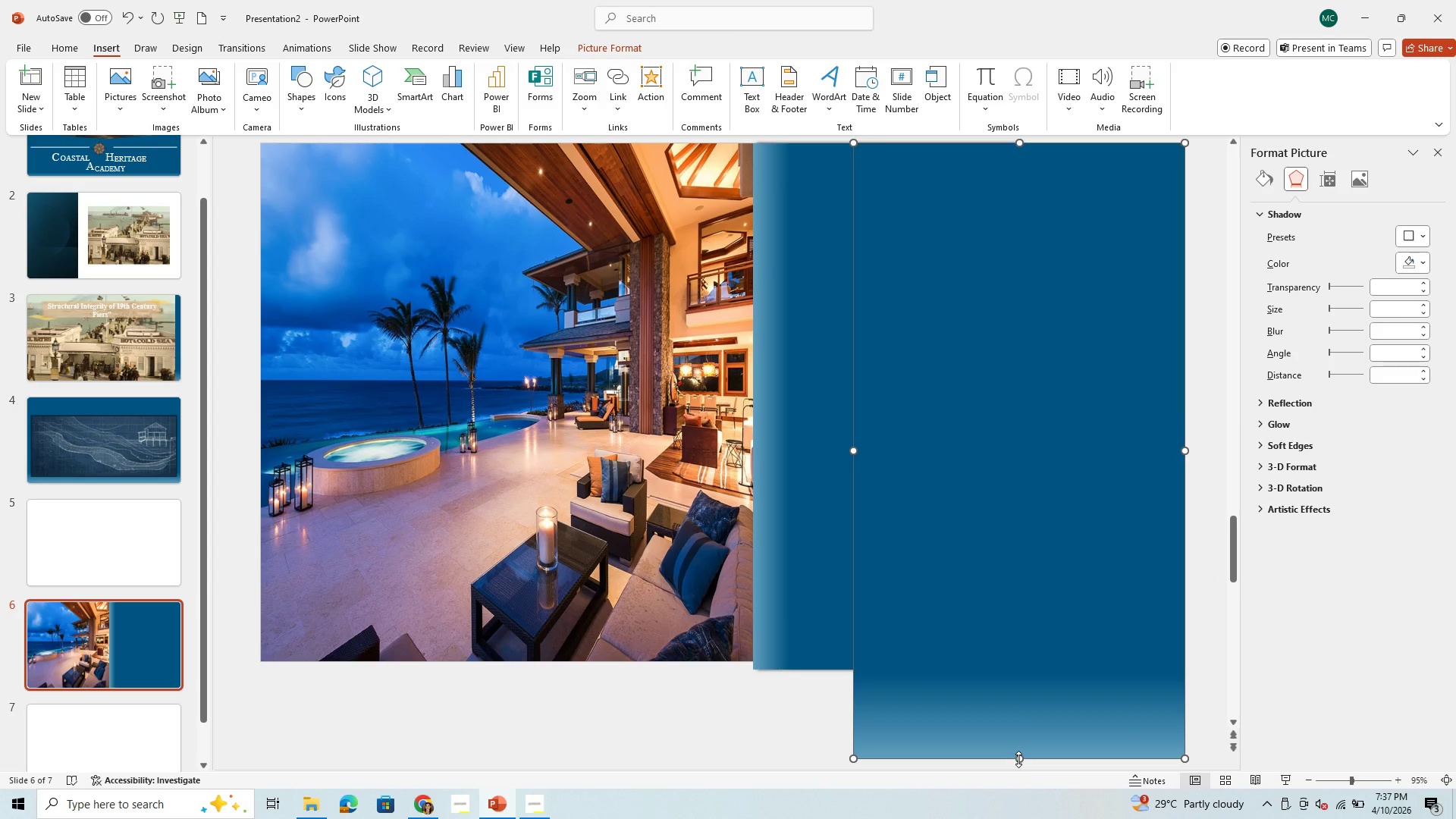 
left_click_drag(start_coordinate=[1019, 758], to_coordinate=[1015, 670])
 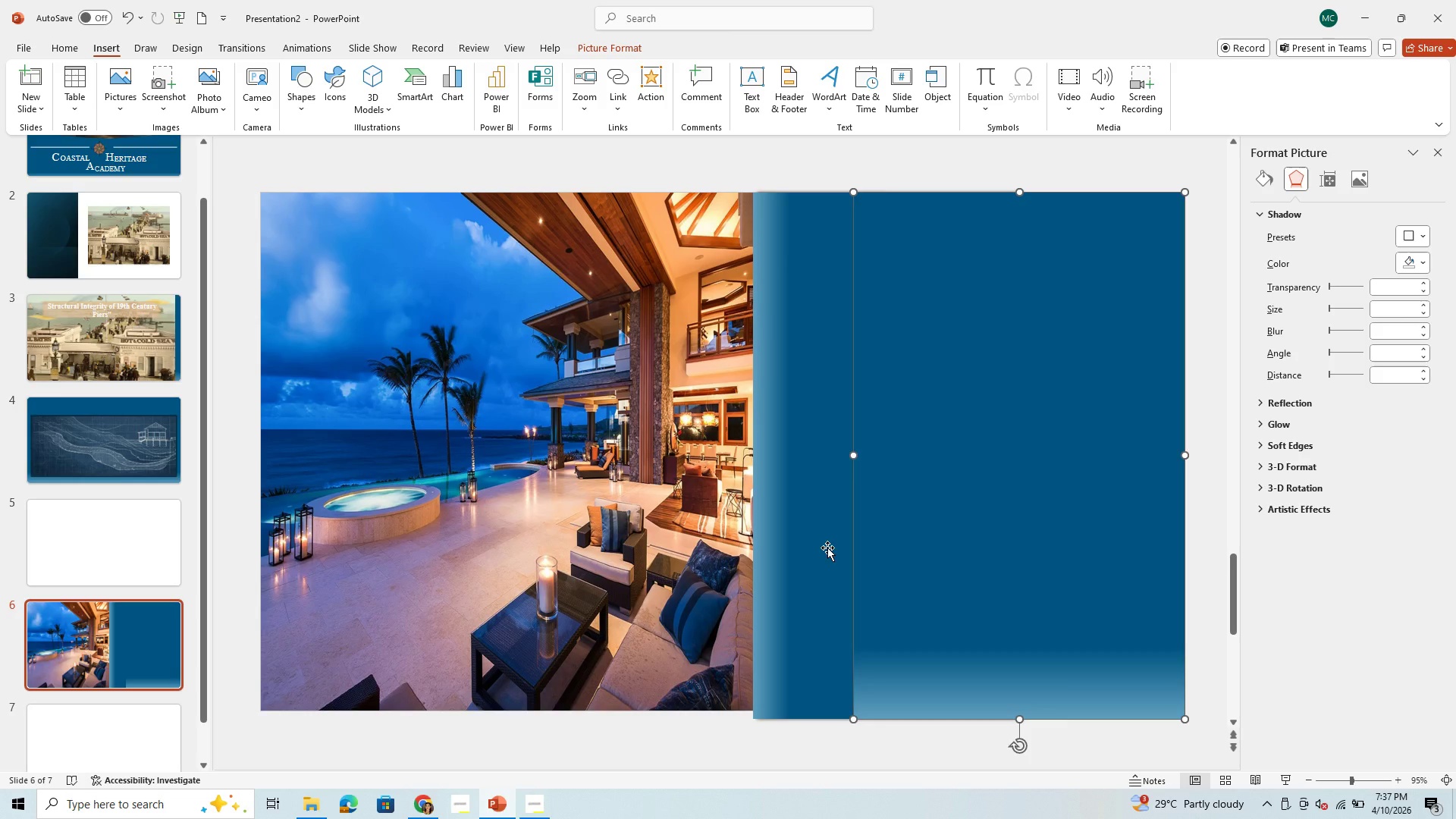 
left_click([825, 562])
 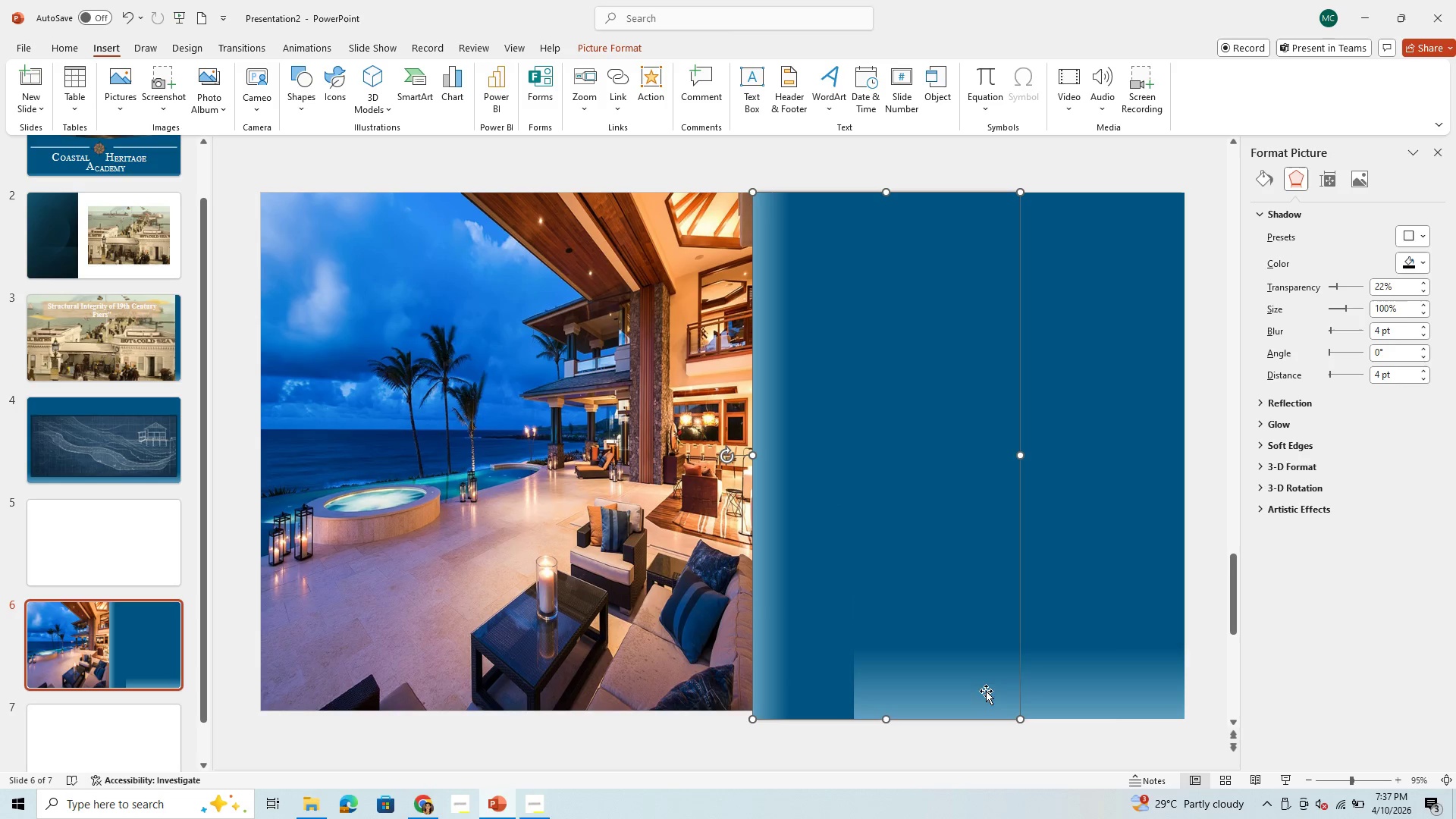 
left_click([1116, 586])
 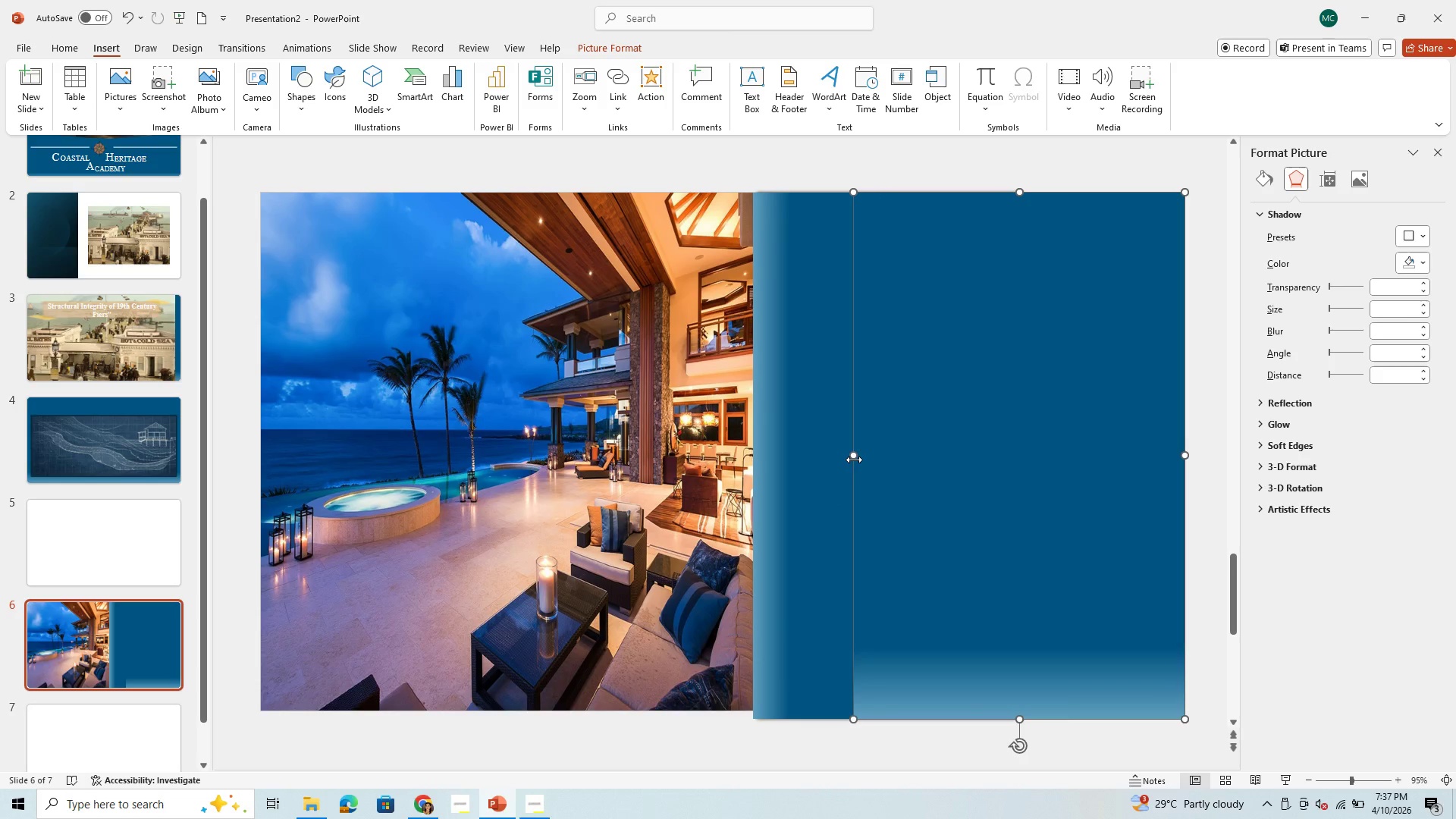 
left_click_drag(start_coordinate=[854, 460], to_coordinate=[747, 472])
 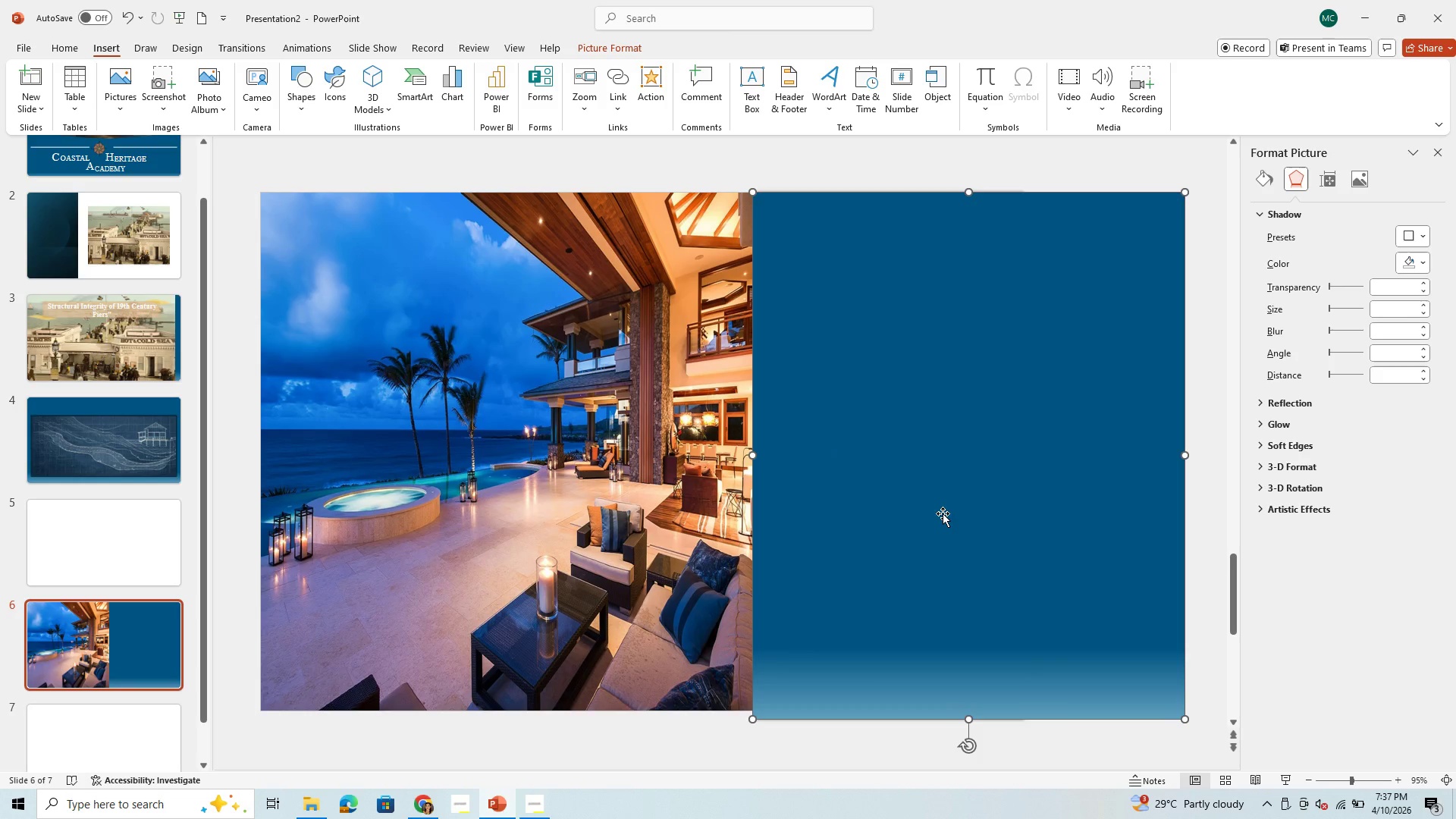 
left_click([943, 513])
 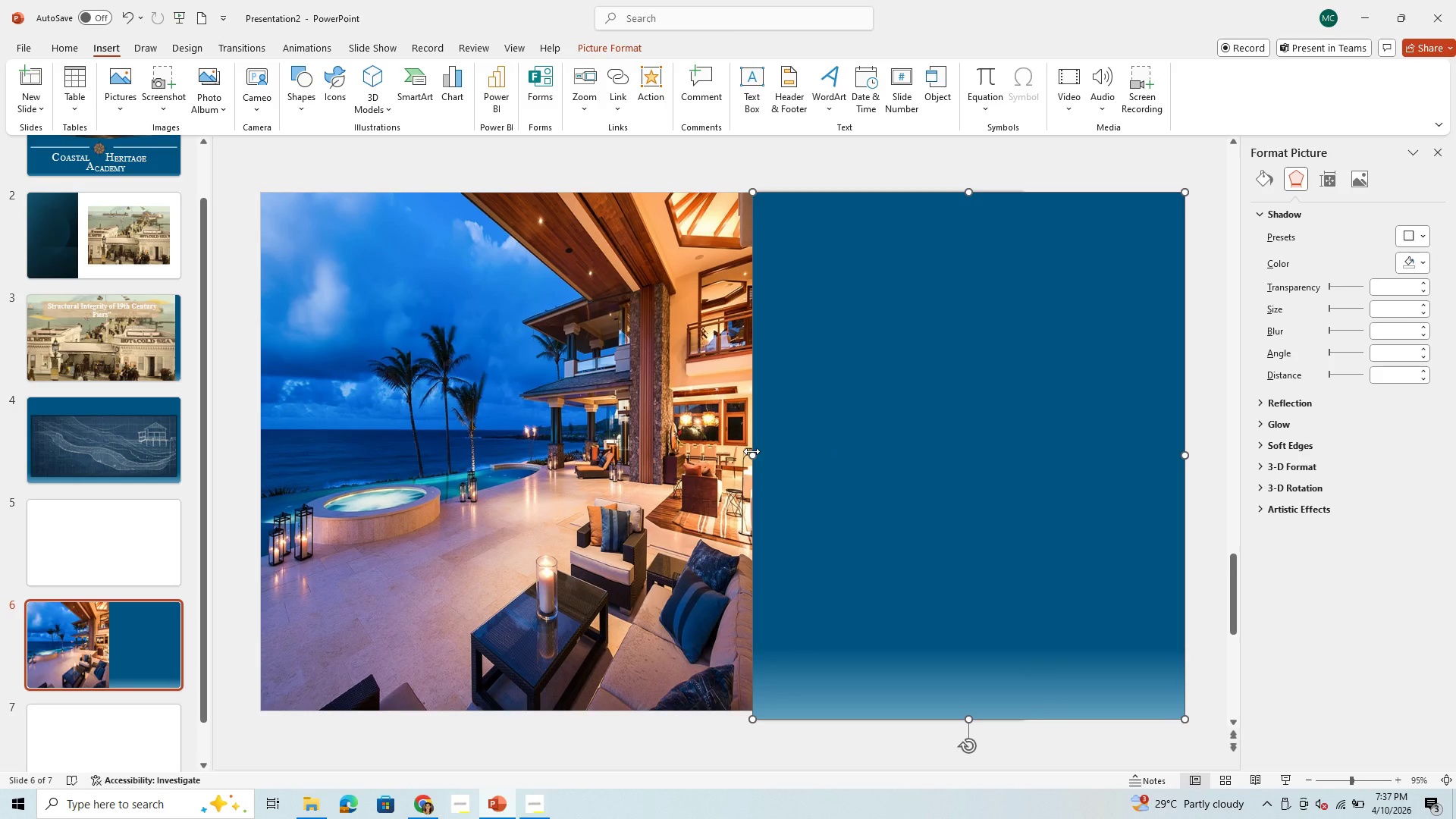 
left_click_drag(start_coordinate=[751, 452], to_coordinate=[787, 482])
 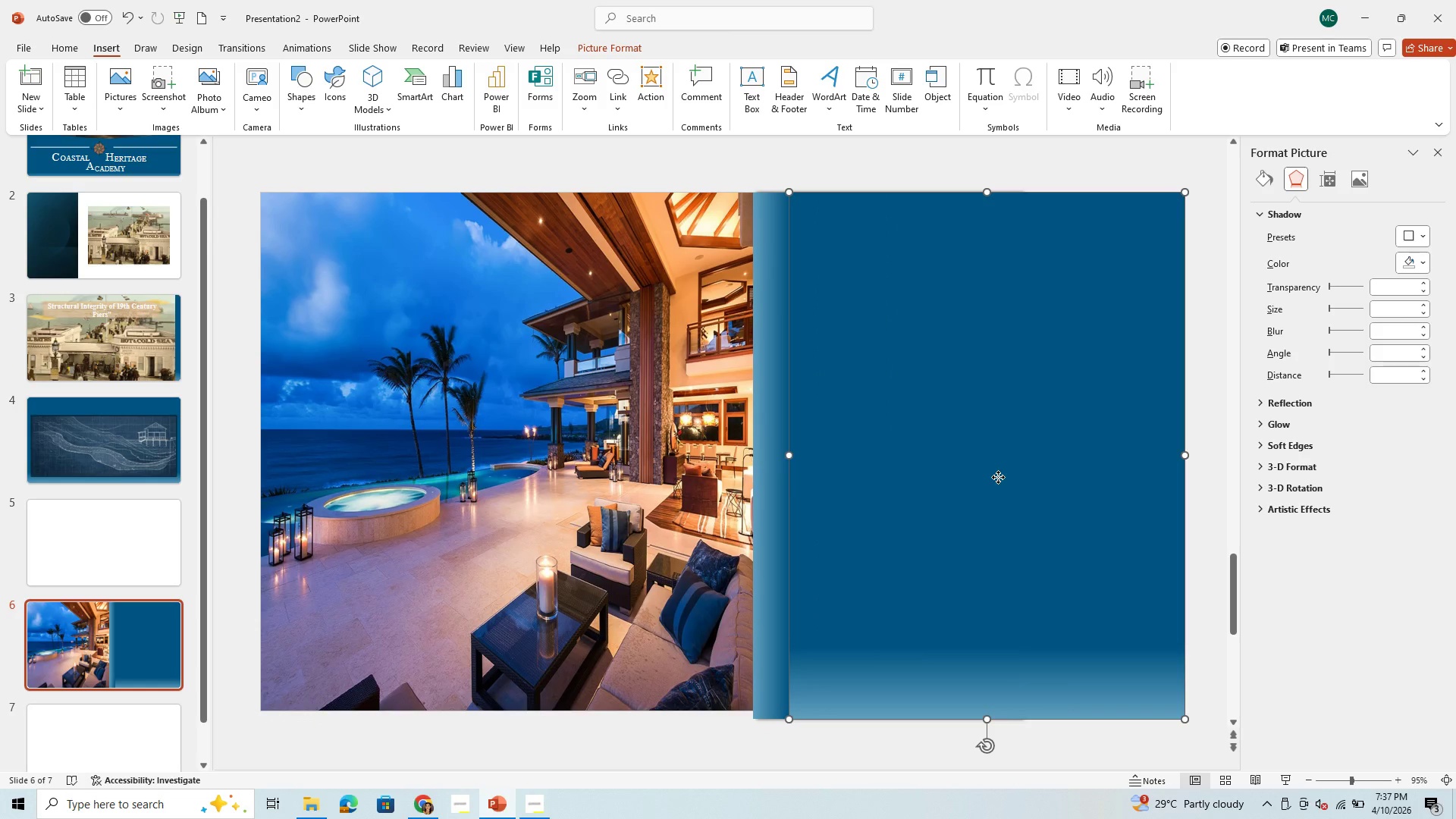 
left_click([998, 477])
 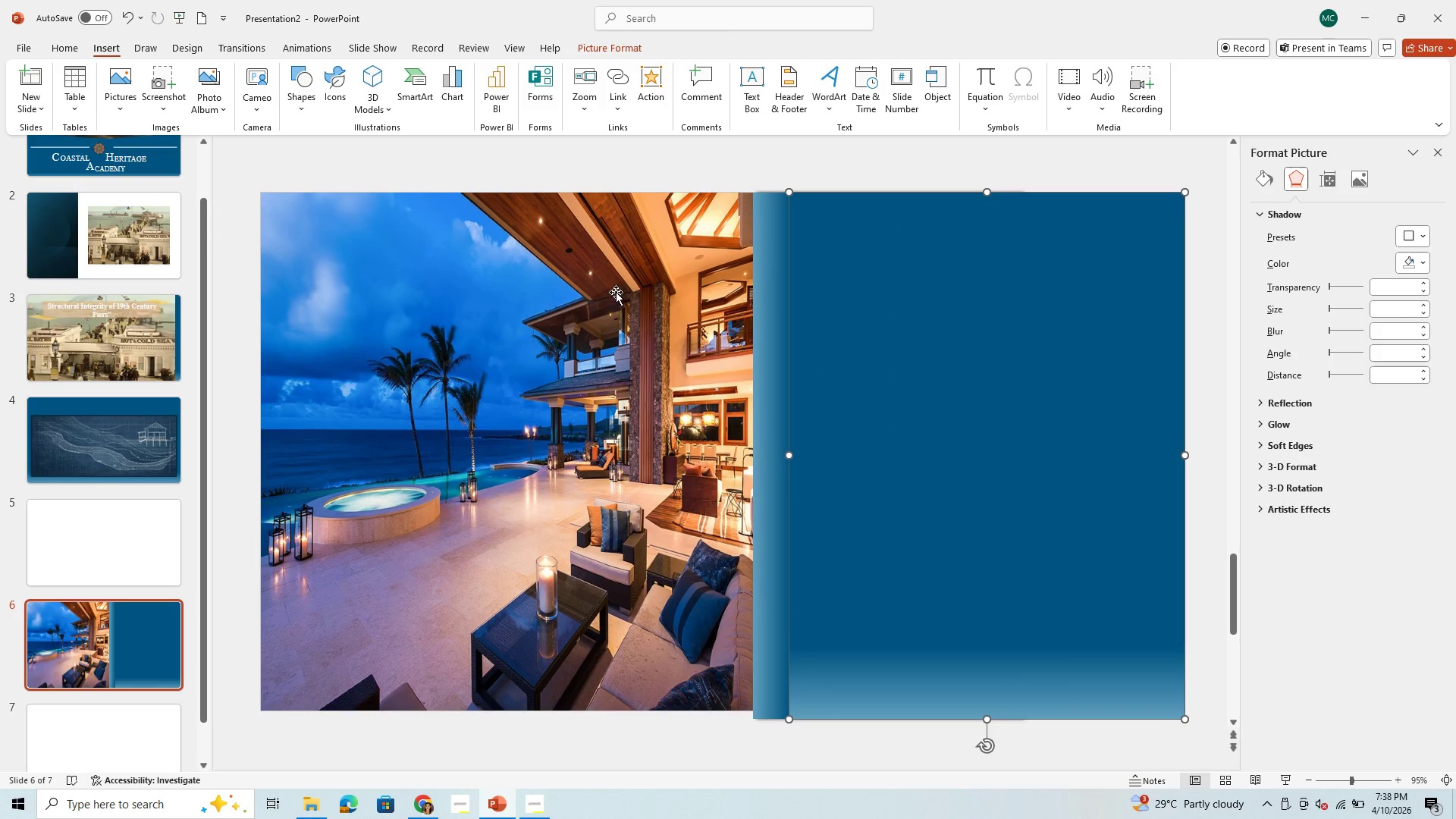 
left_click([552, 309])
 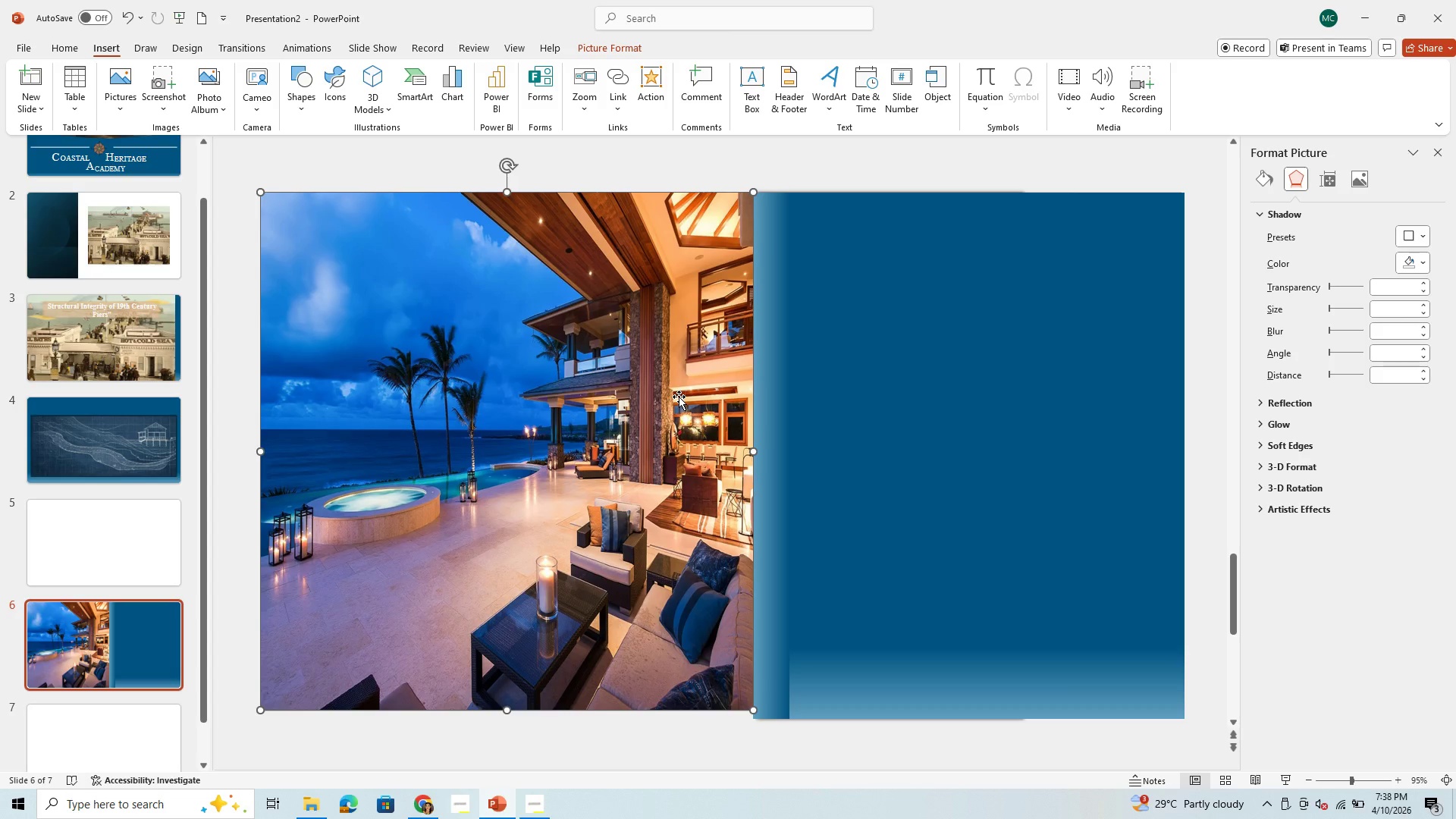 
wait(11.53)
 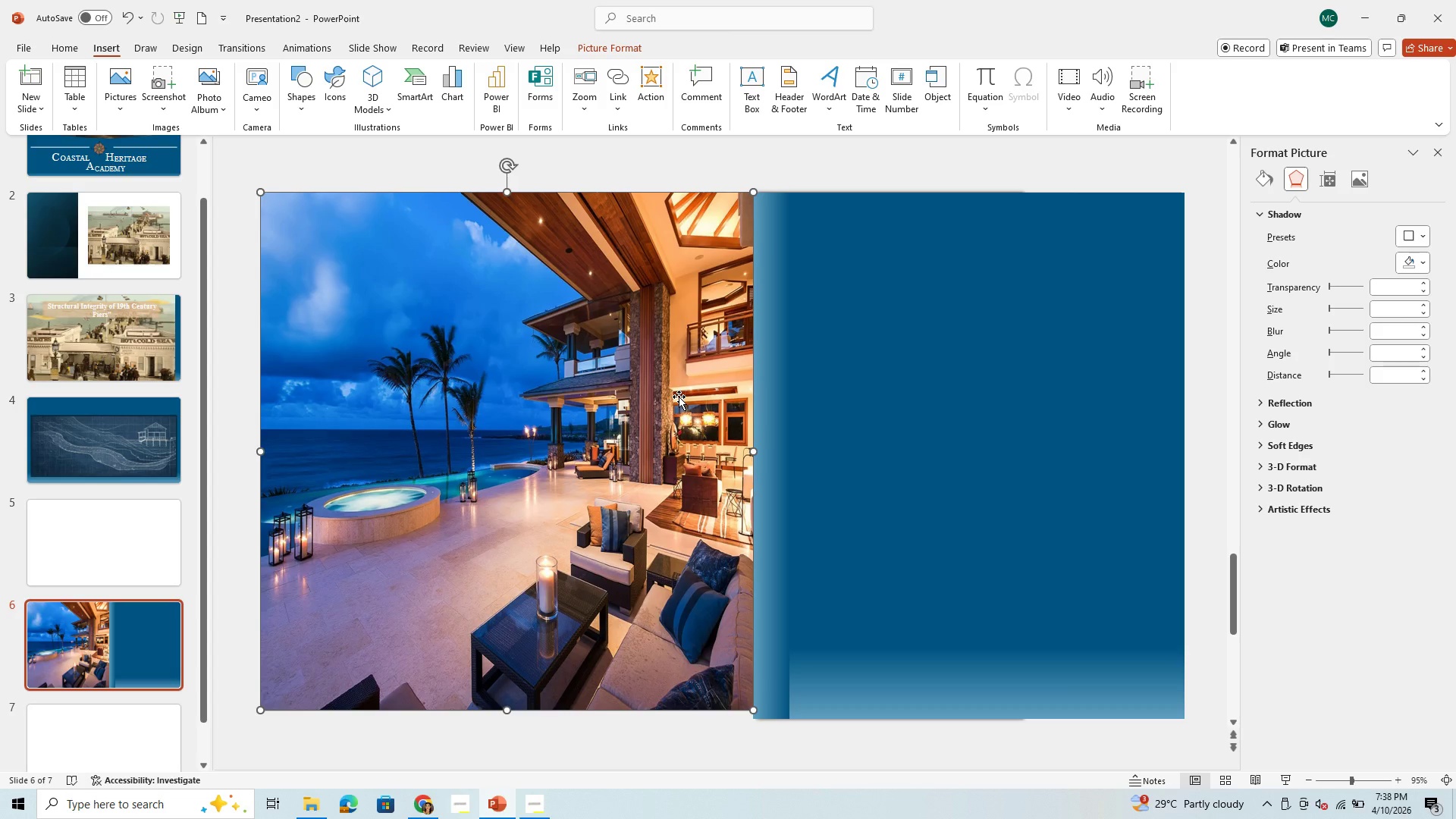 
left_click([764, 366])
 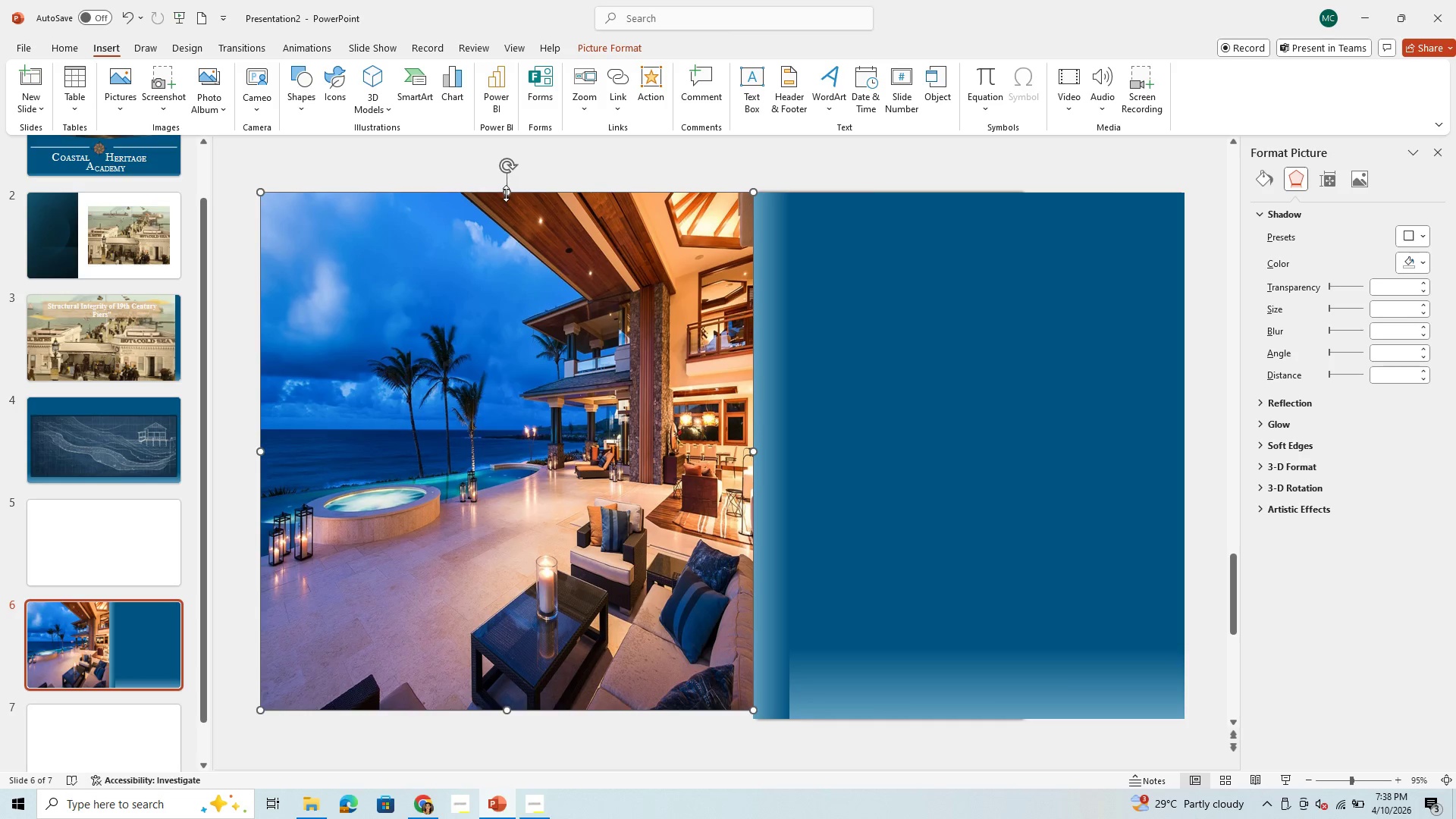 
left_click_drag(start_coordinate=[504, 192], to_coordinate=[495, 318])
 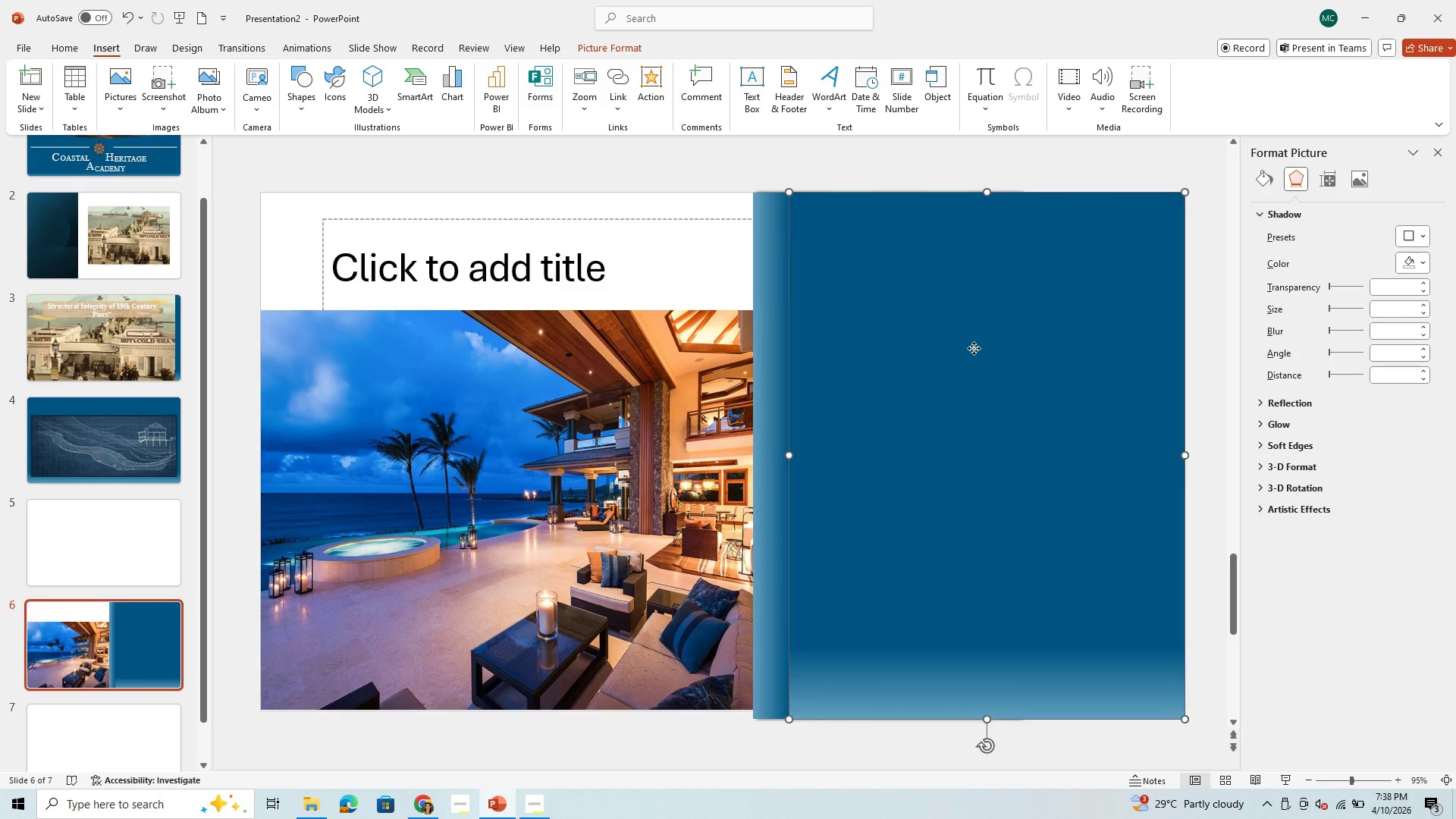 
left_click([974, 348])
 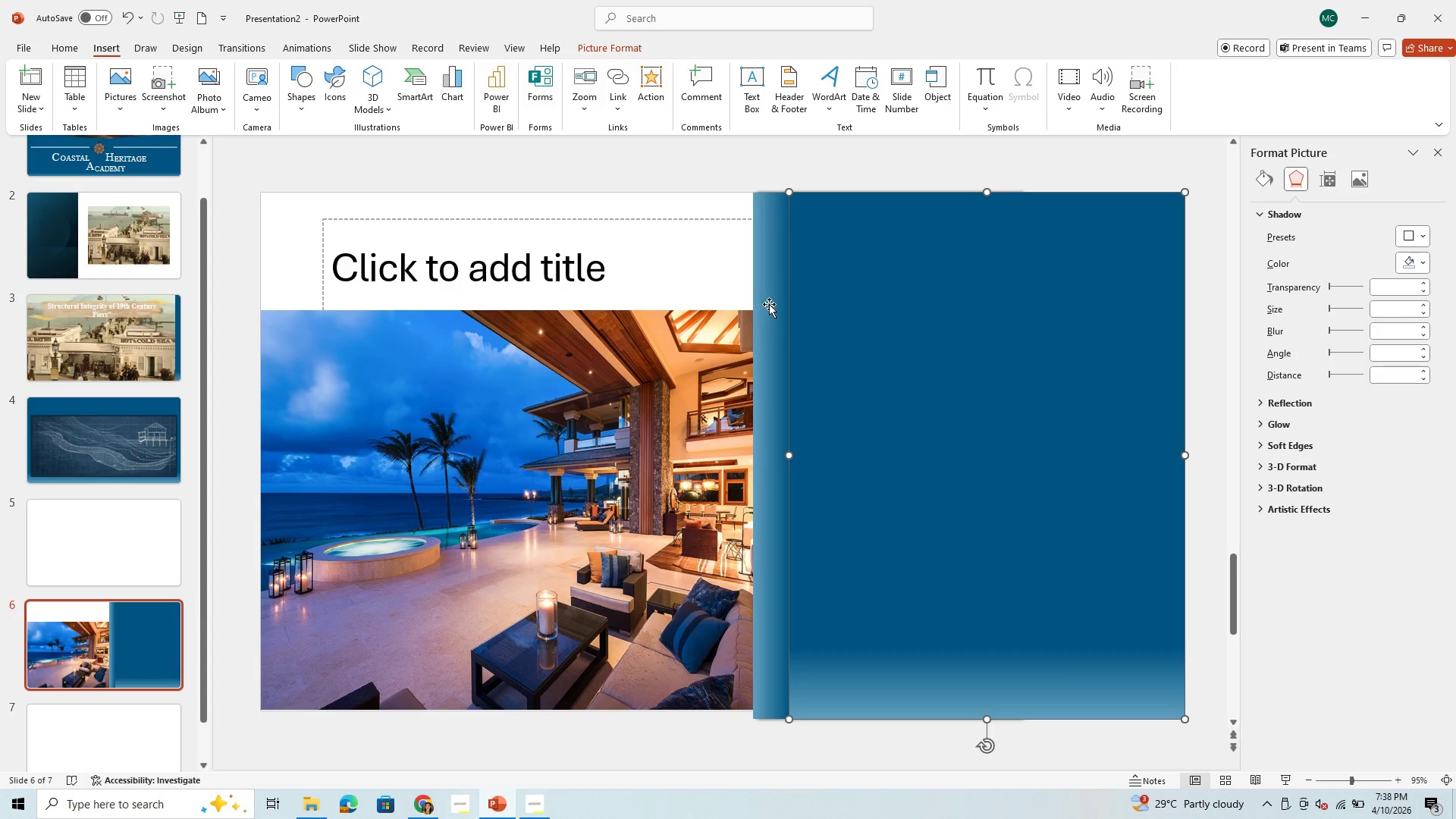 
right_click([769, 291])
 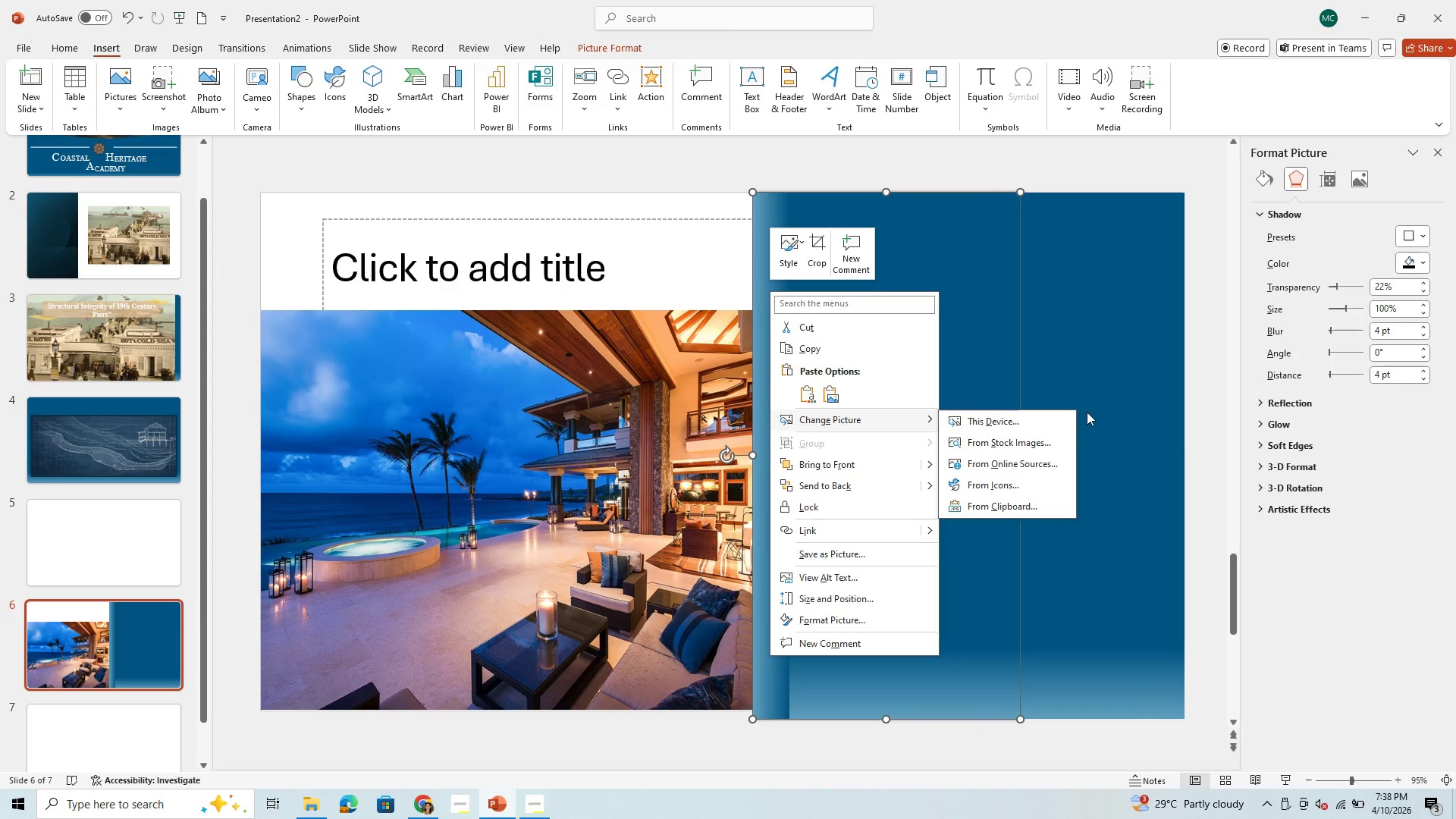 
left_click([1112, 354])
 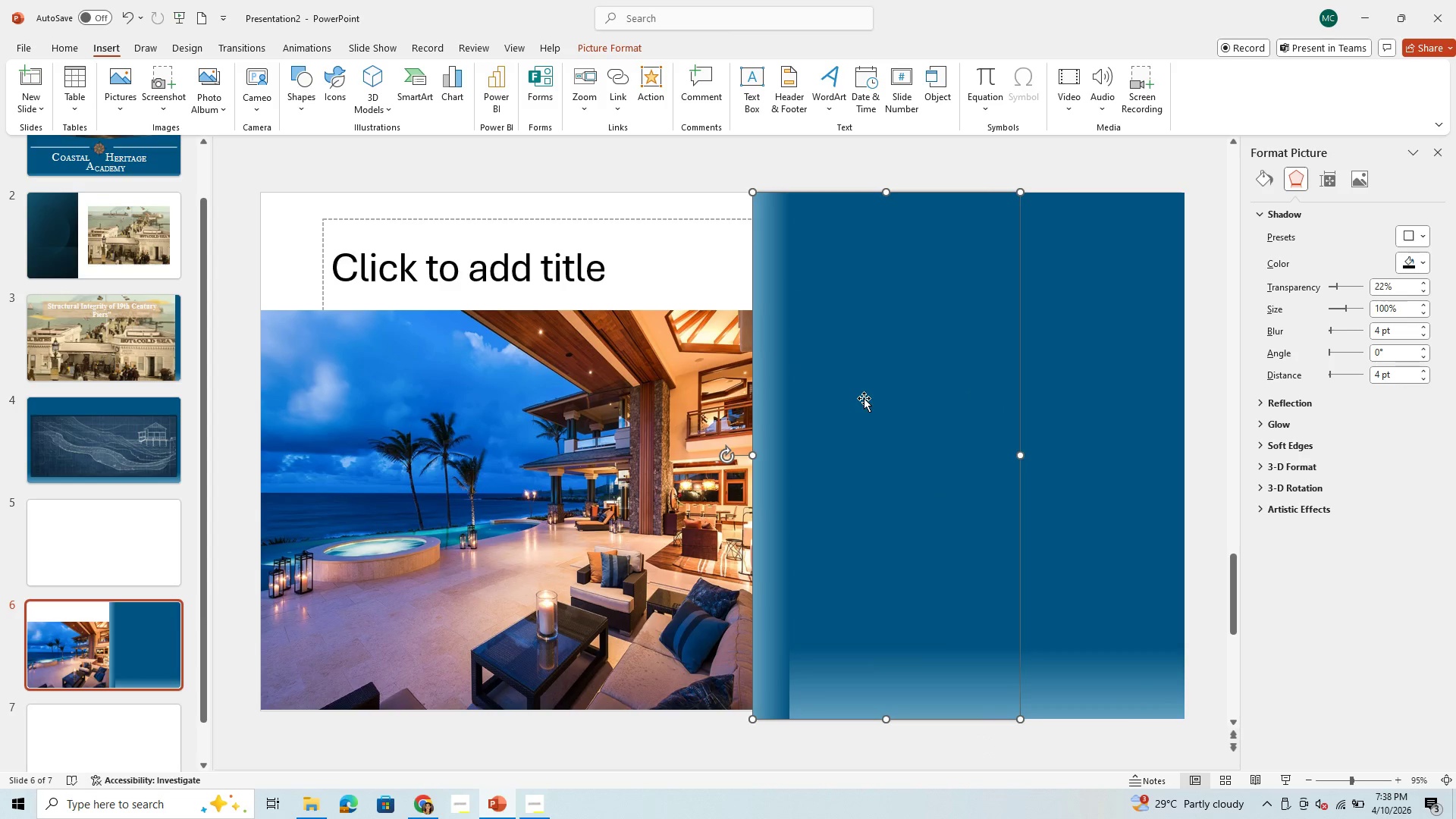 
left_click_drag(start_coordinate=[864, 398], to_coordinate=[340, 403])
 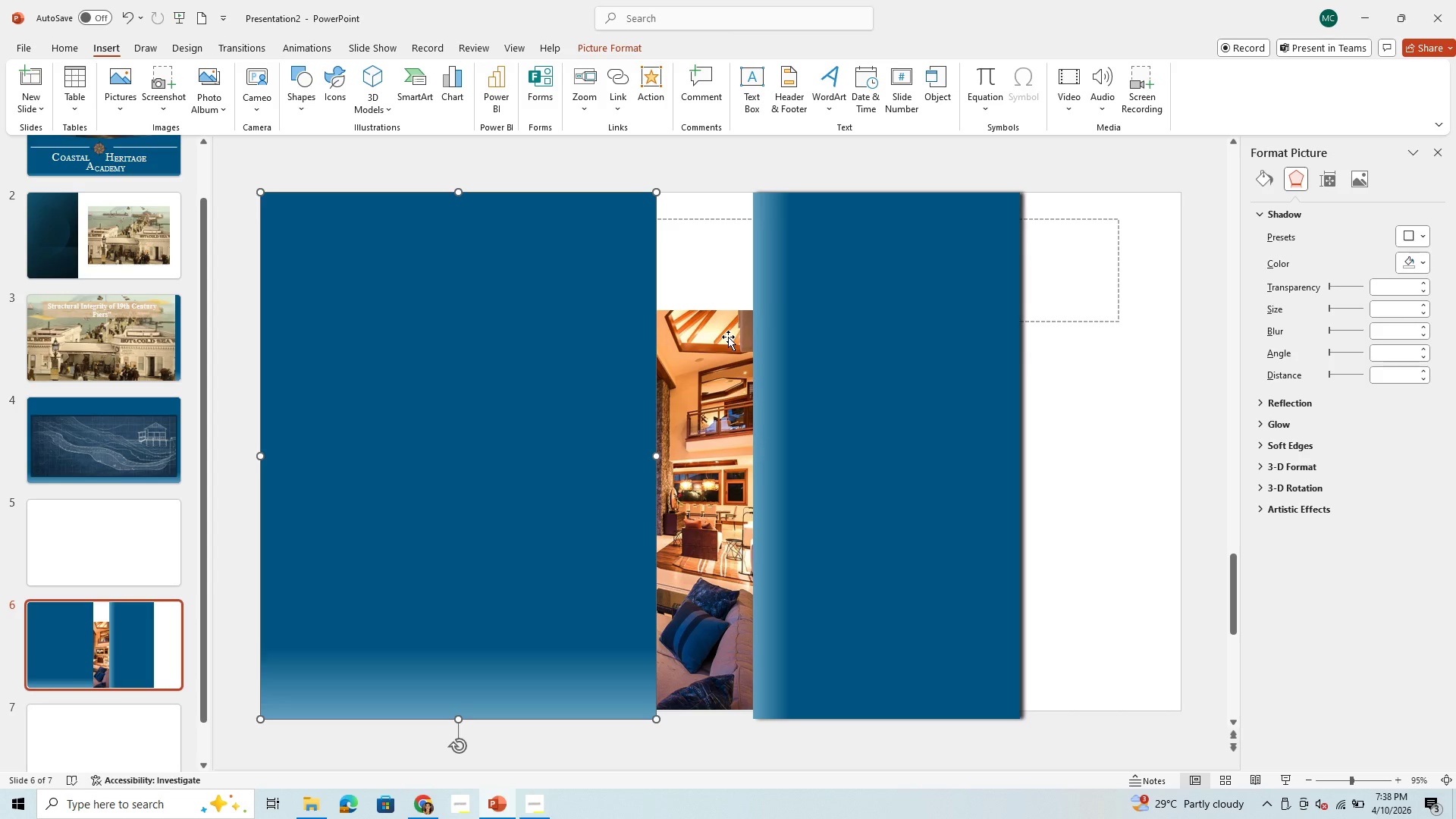 
left_click([168, 530])
 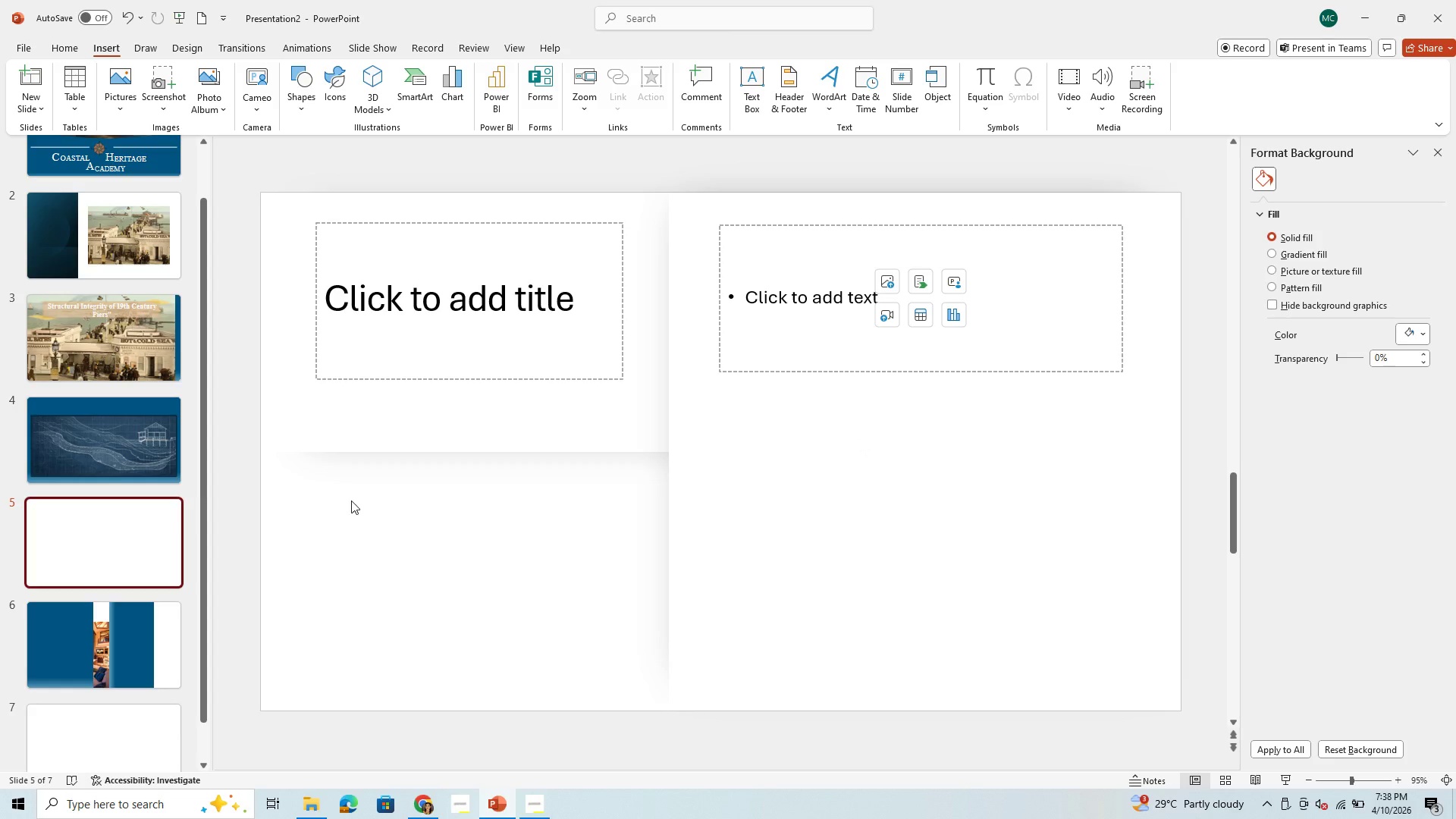 
scroll: coordinate [67, 435], scroll_direction: down, amount: 5.0
 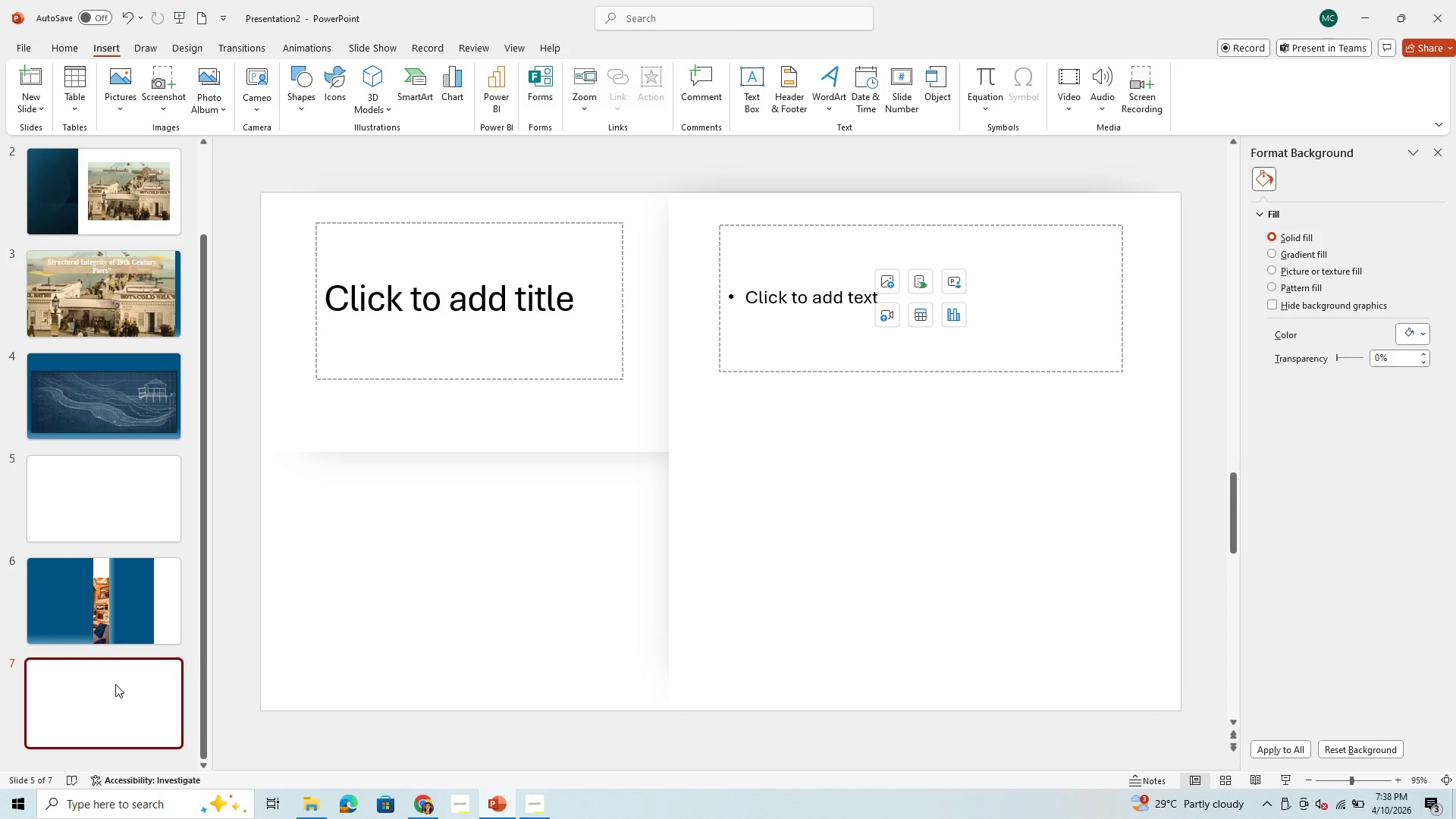 
left_click_drag(start_coordinate=[113, 682], to_coordinate=[115, 662])
 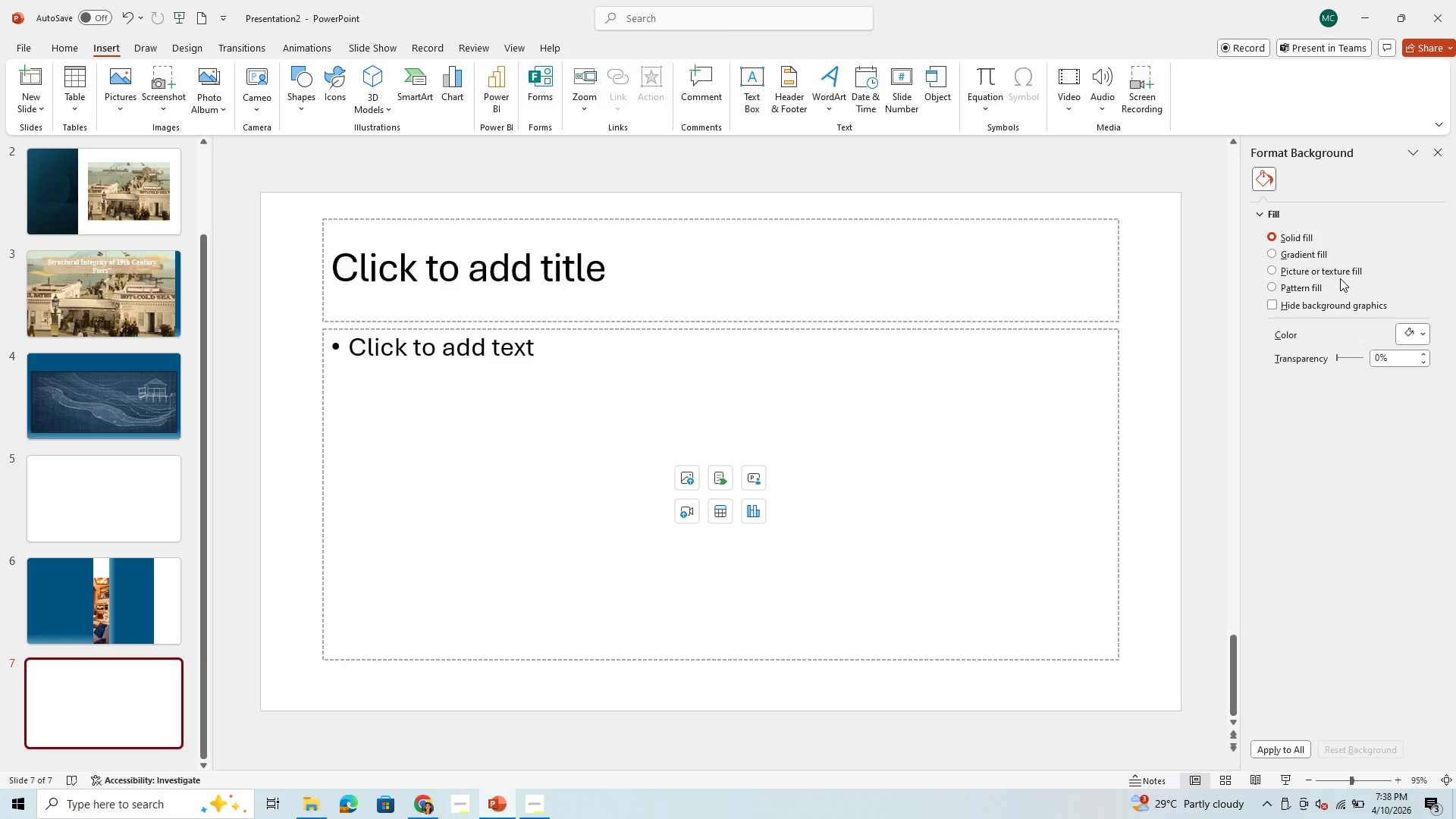 
wait(8.53)
 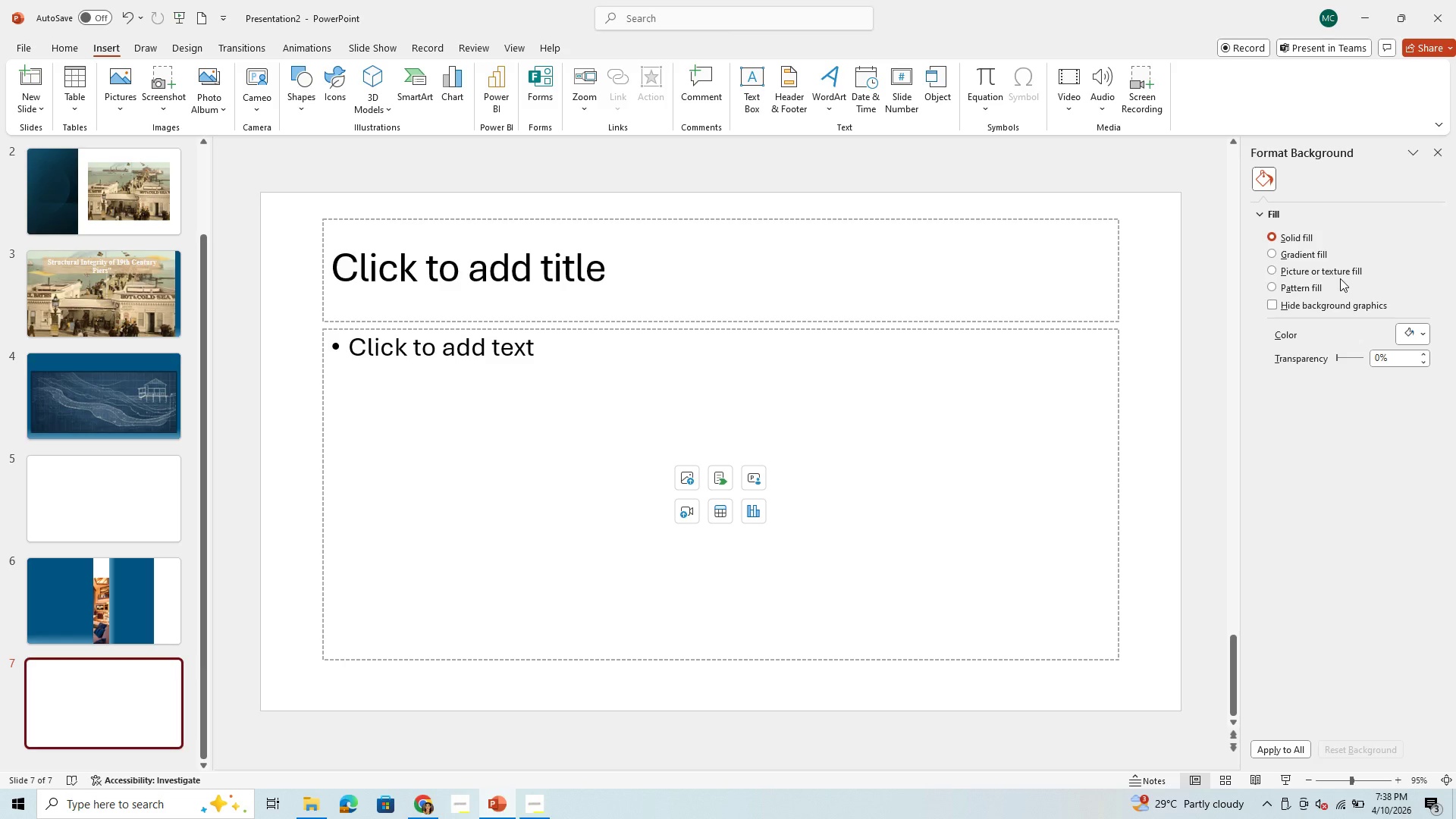 
left_click([121, 79])
 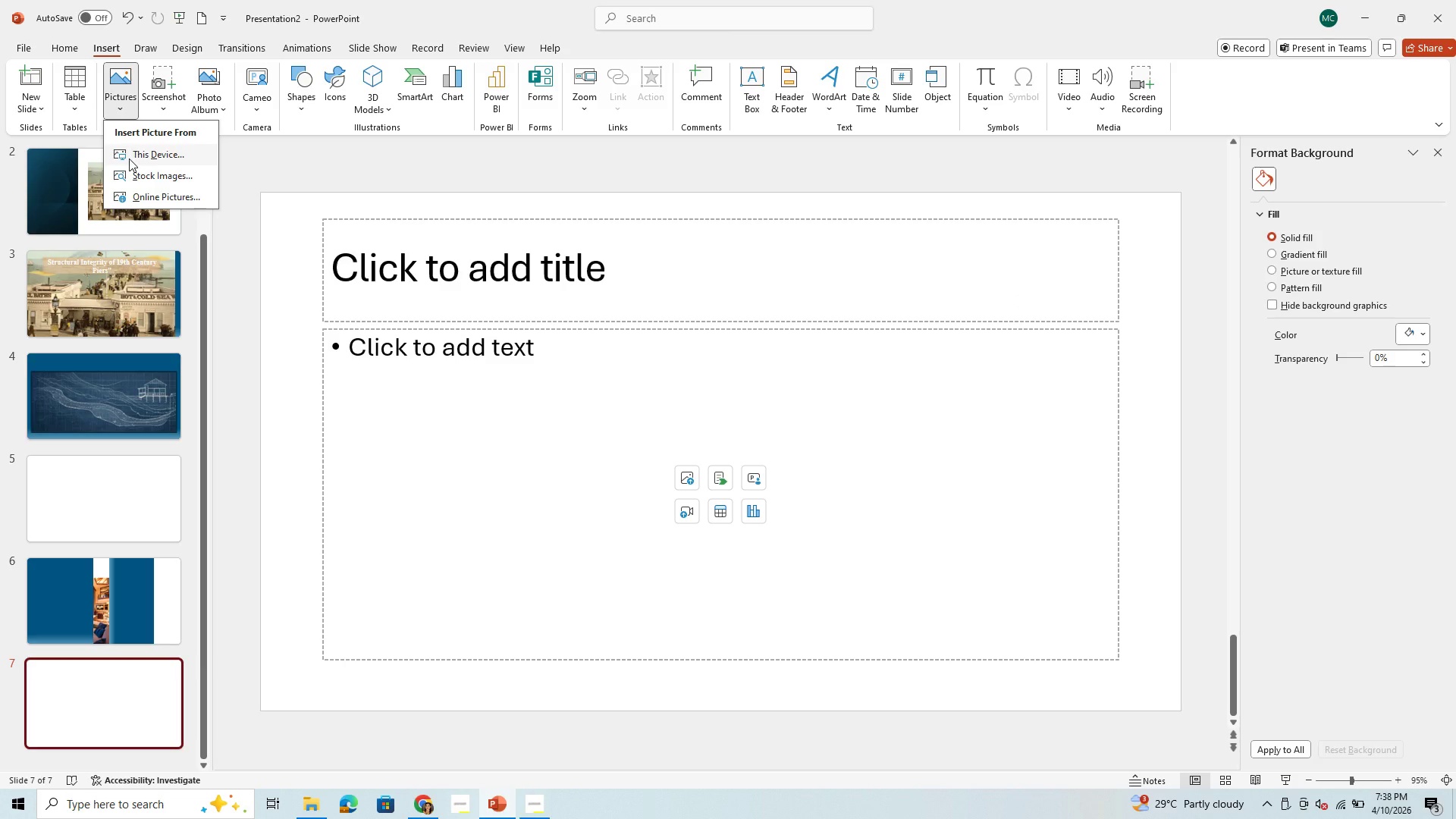 
left_click([129, 158])
 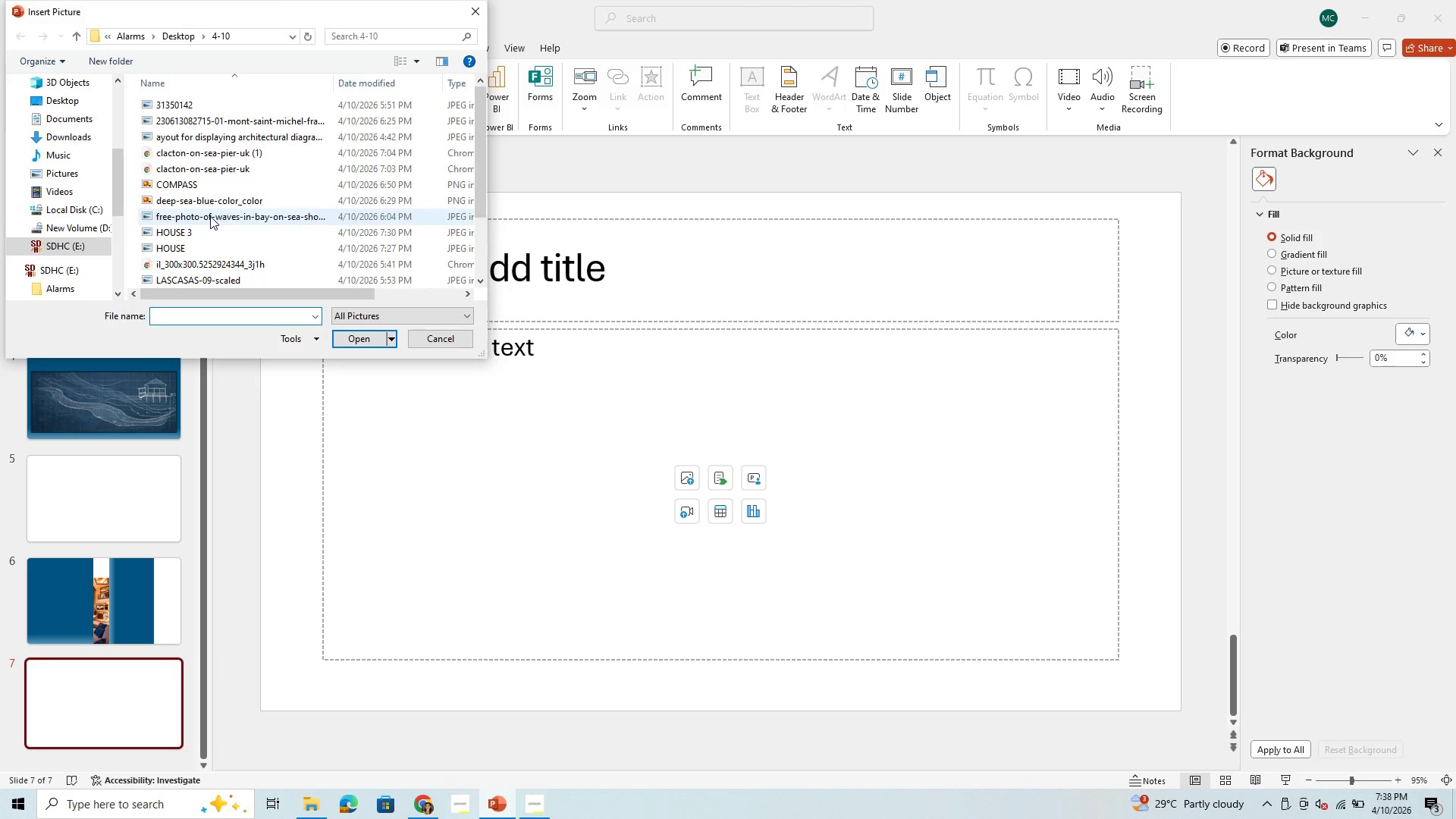 
left_click([209, 230])
 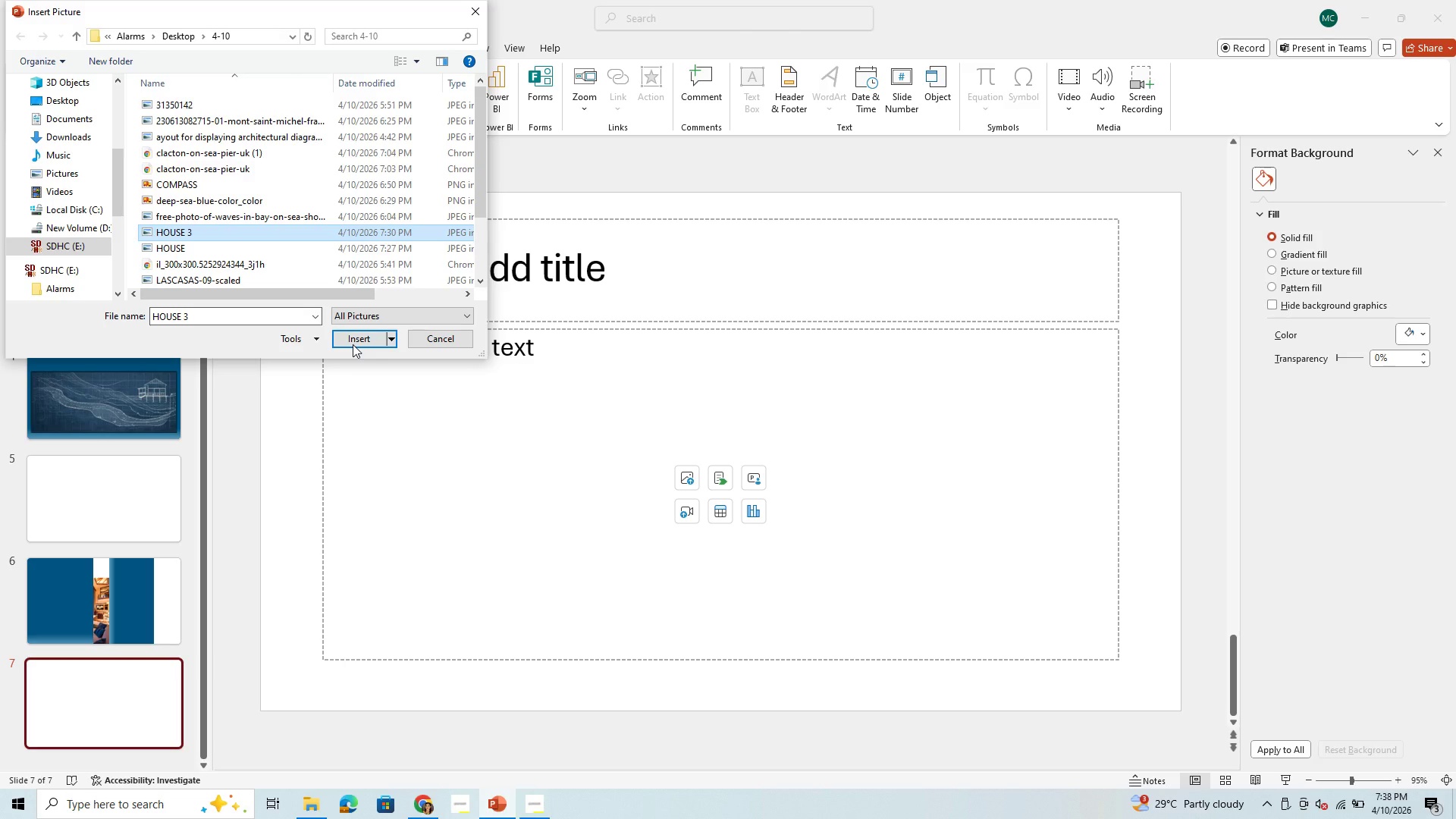 
left_click([353, 343])
 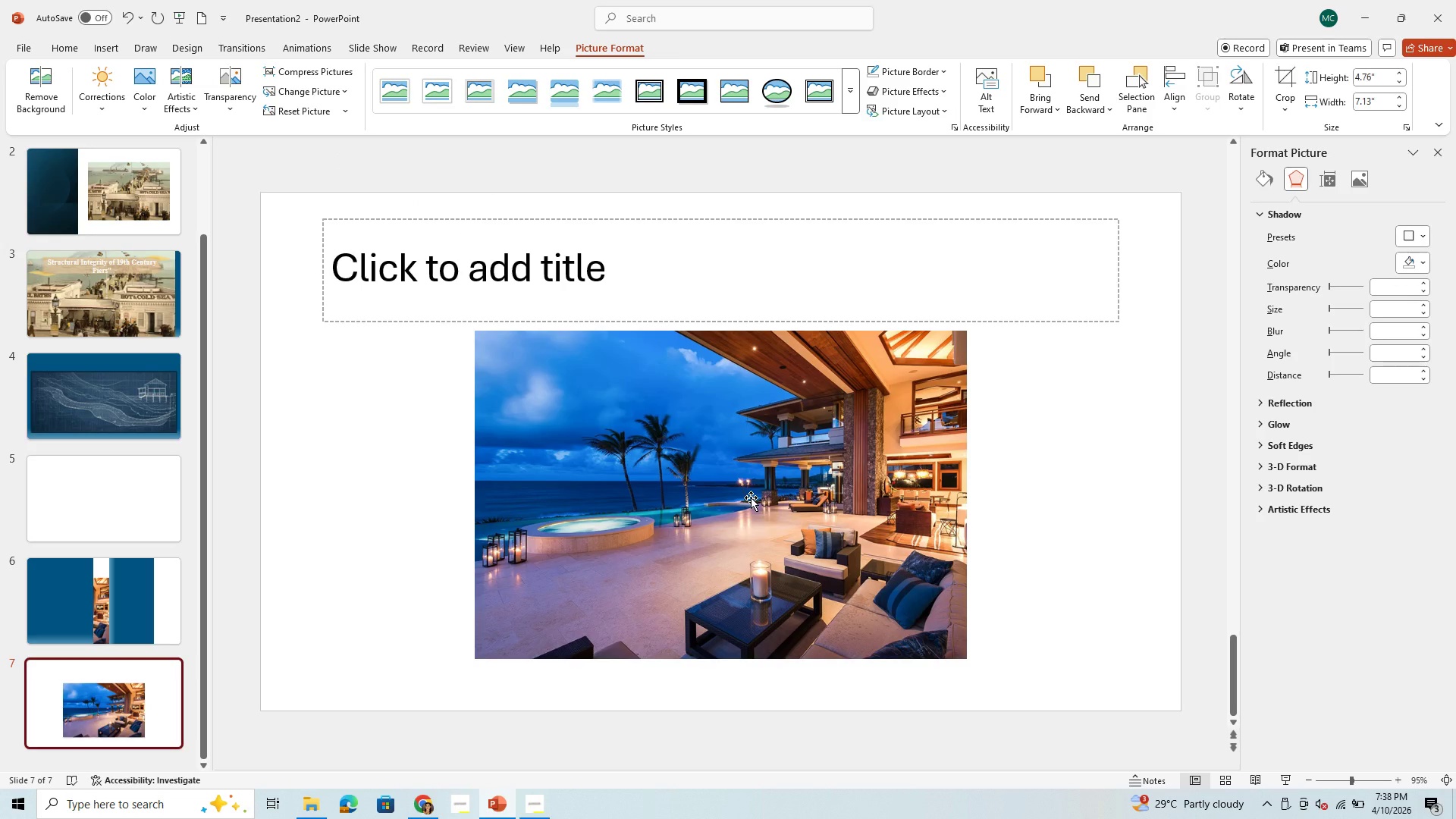 
left_click_drag(start_coordinate=[748, 502], to_coordinate=[721, 469])
 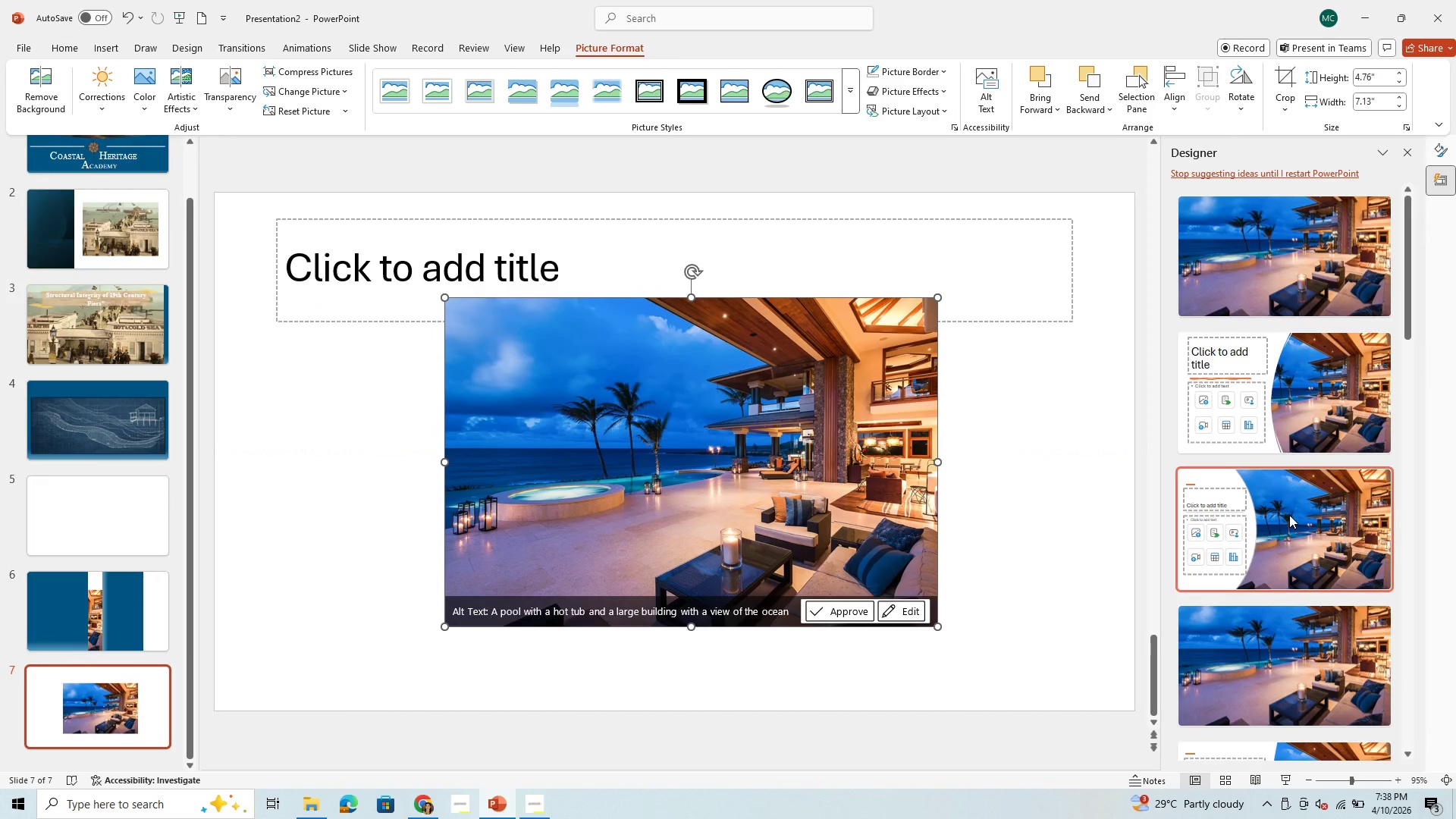 
left_click([1288, 515])
 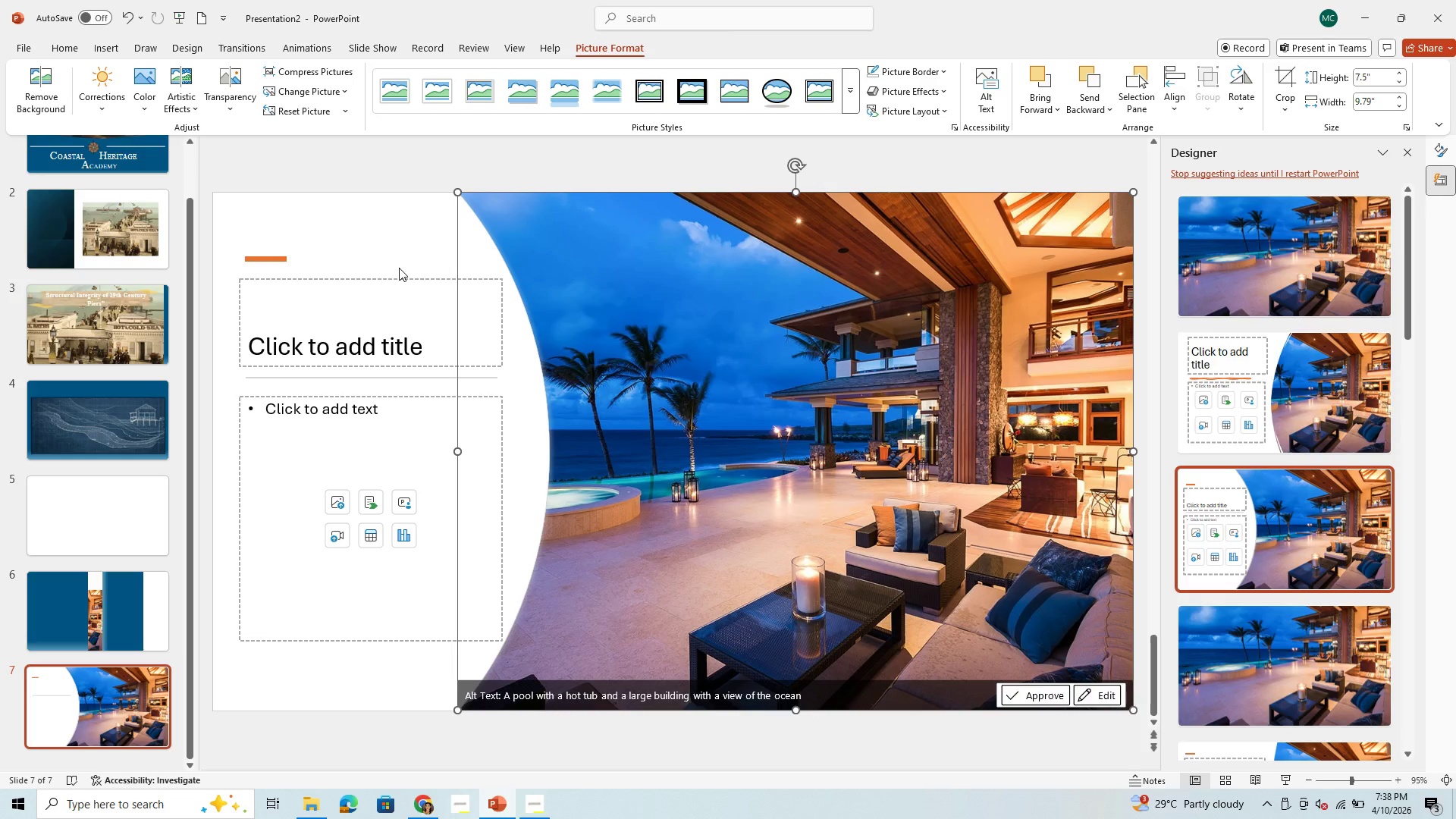 
left_click([315, 223])
 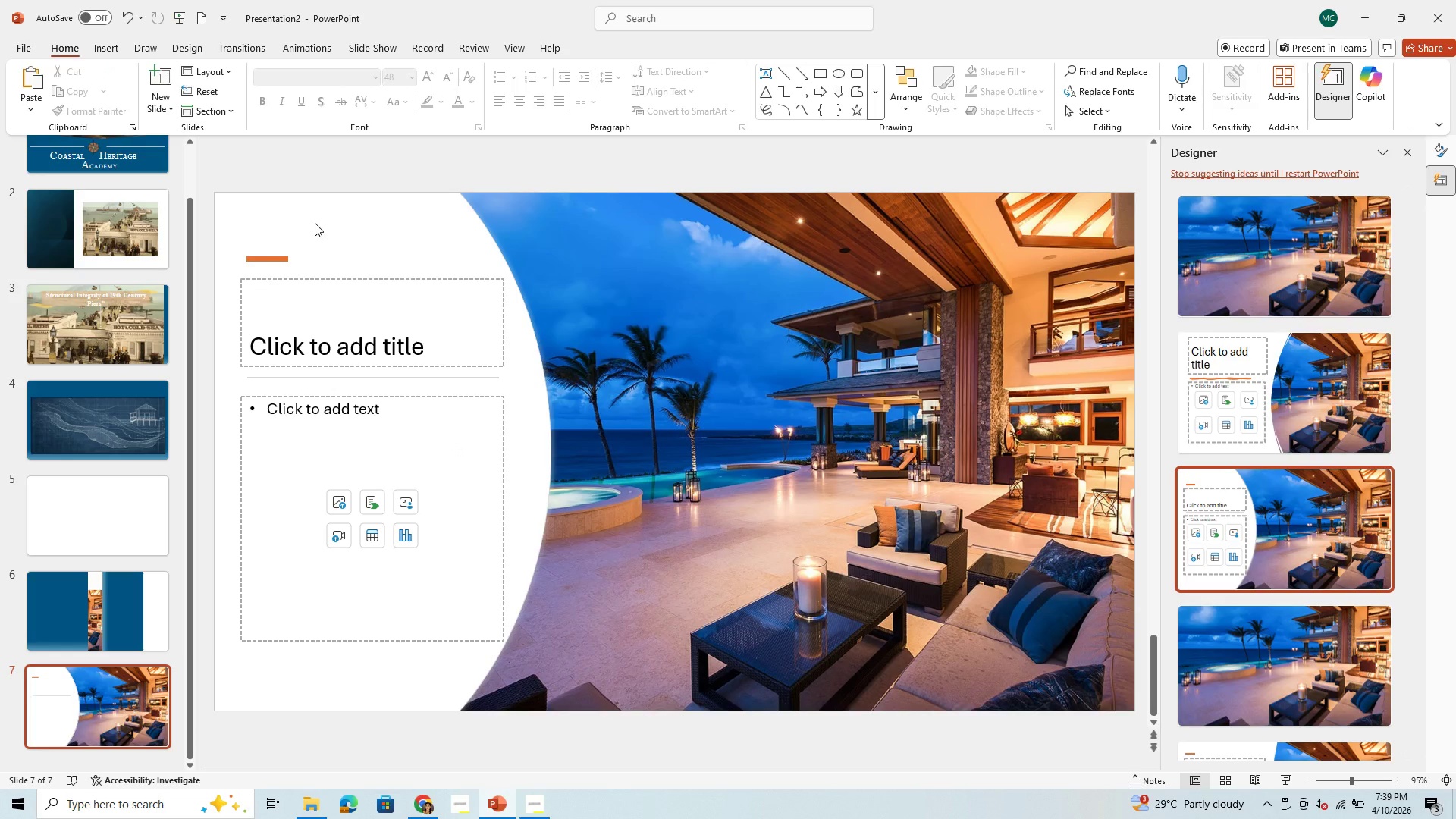 
left_click([315, 223])
 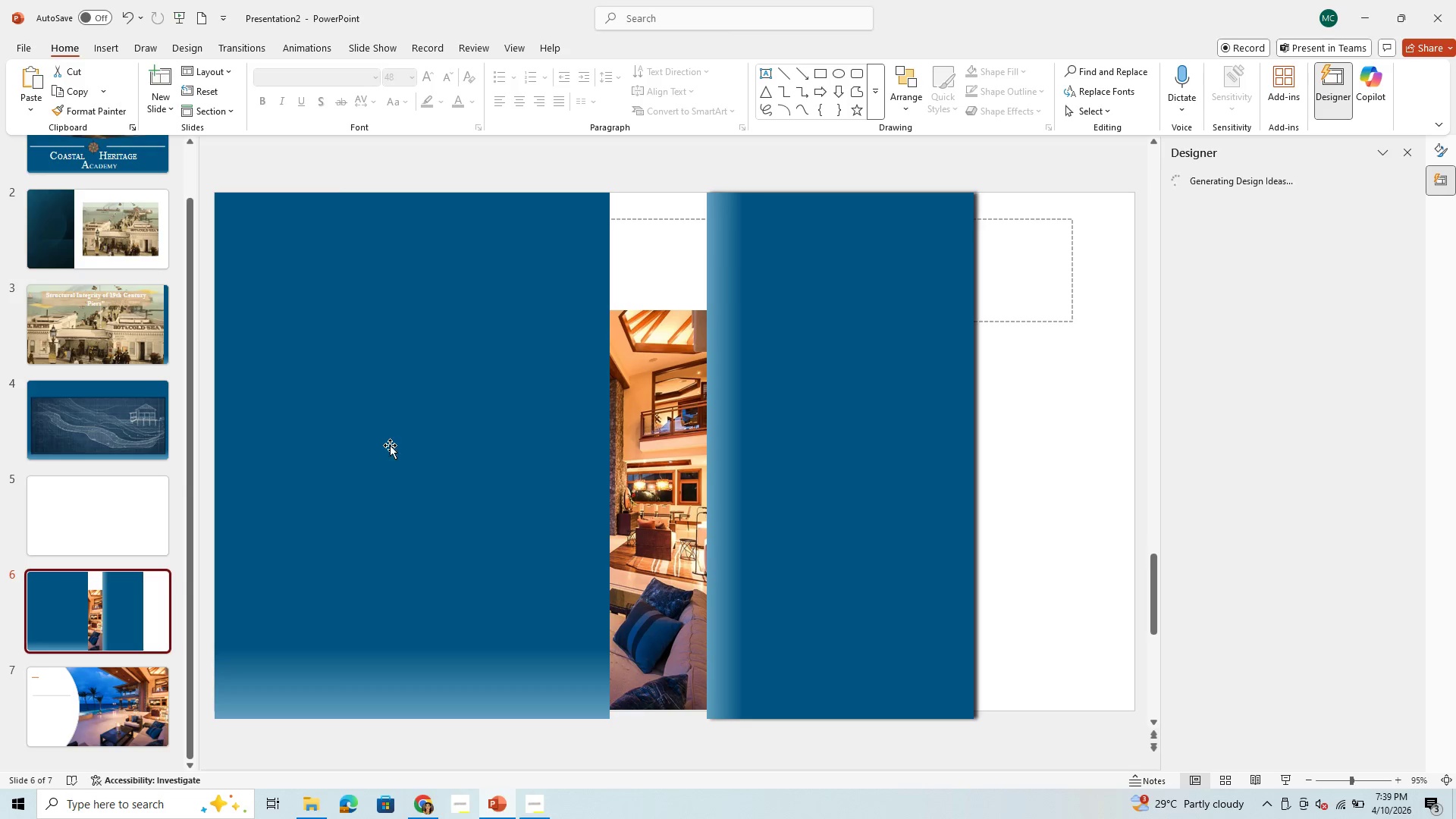 
key(Control+ControlLeft)
 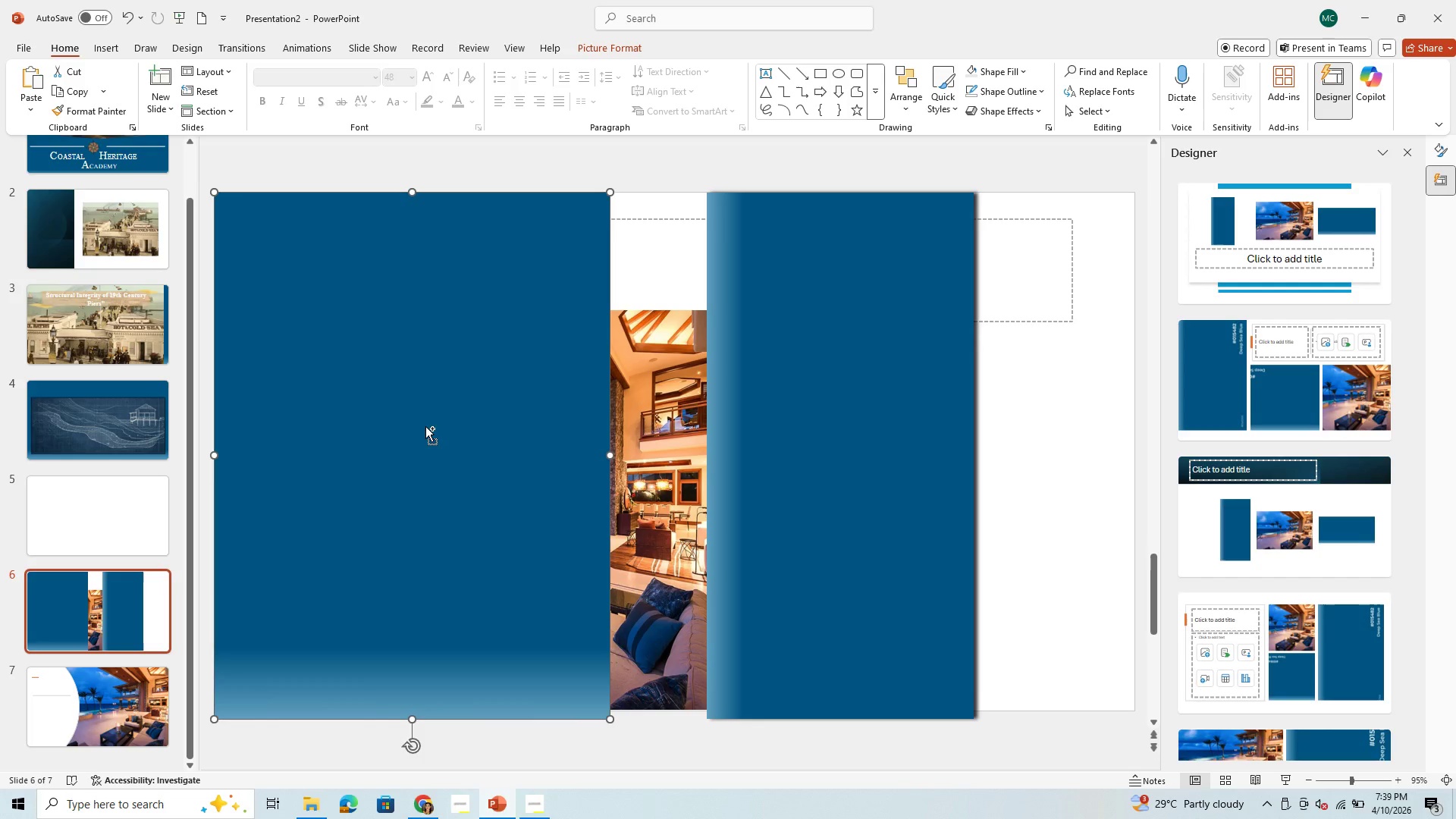 
key(Control+C)
 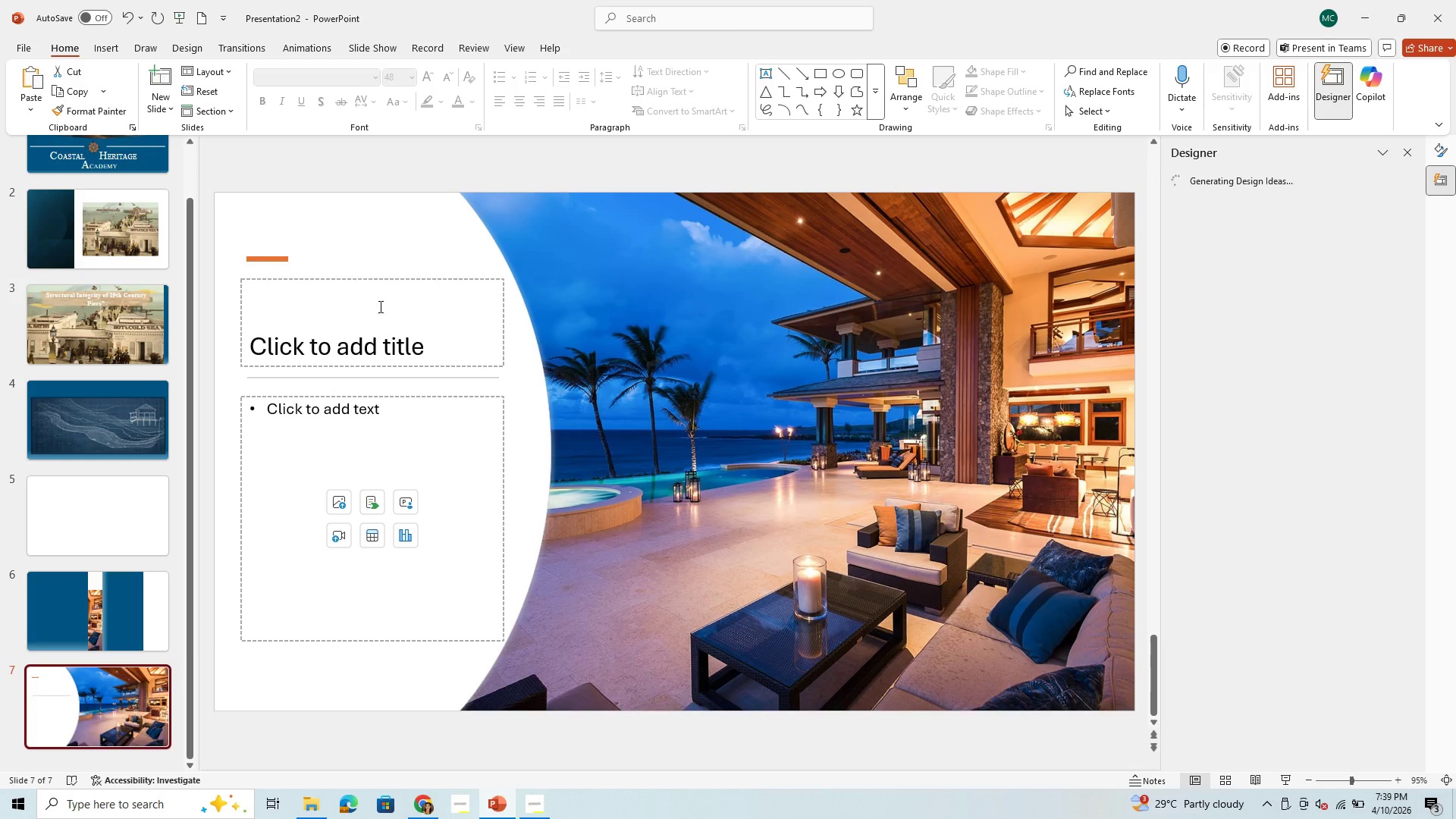 
left_click([328, 222])
 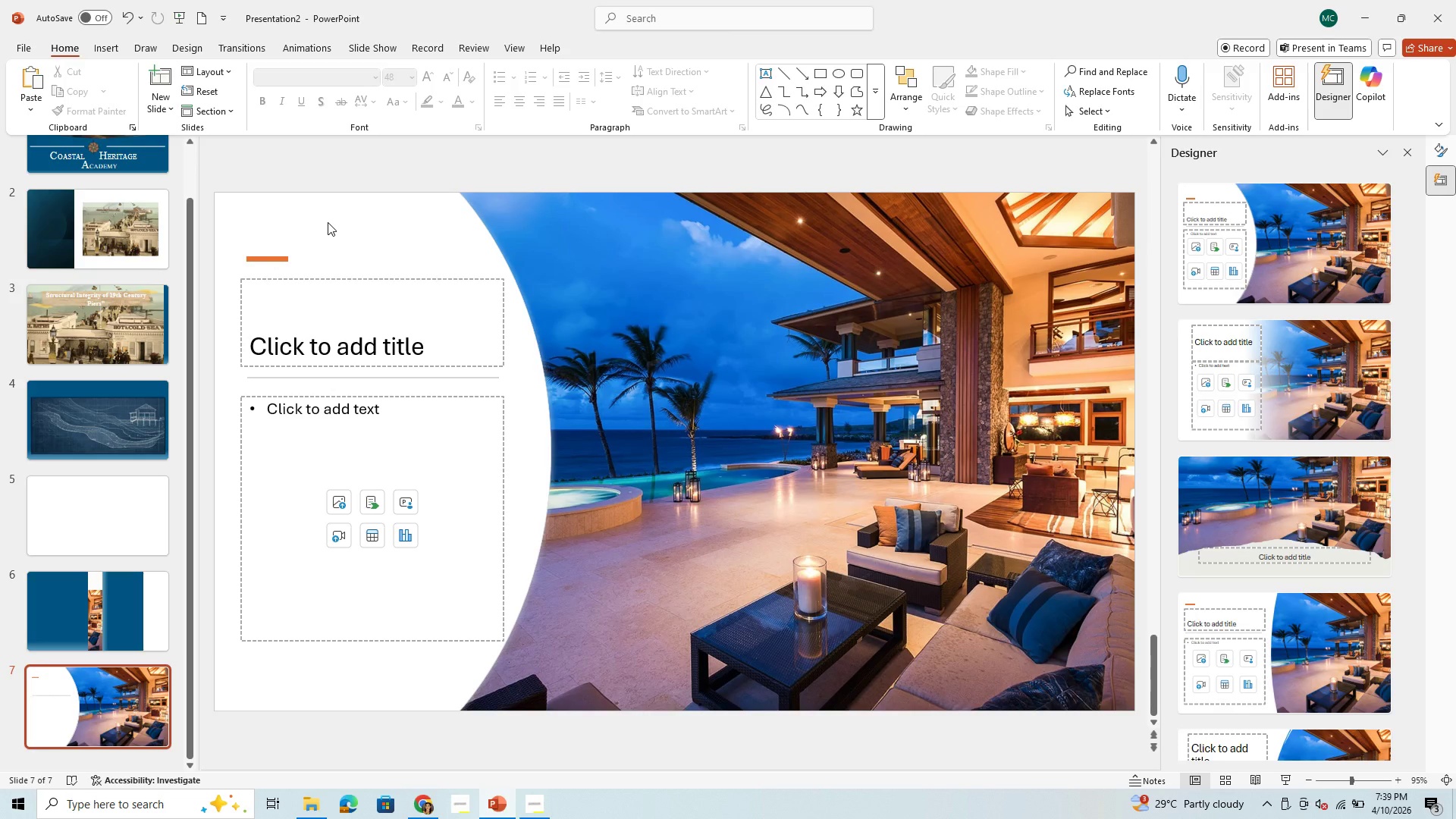 
key(Control+V)
 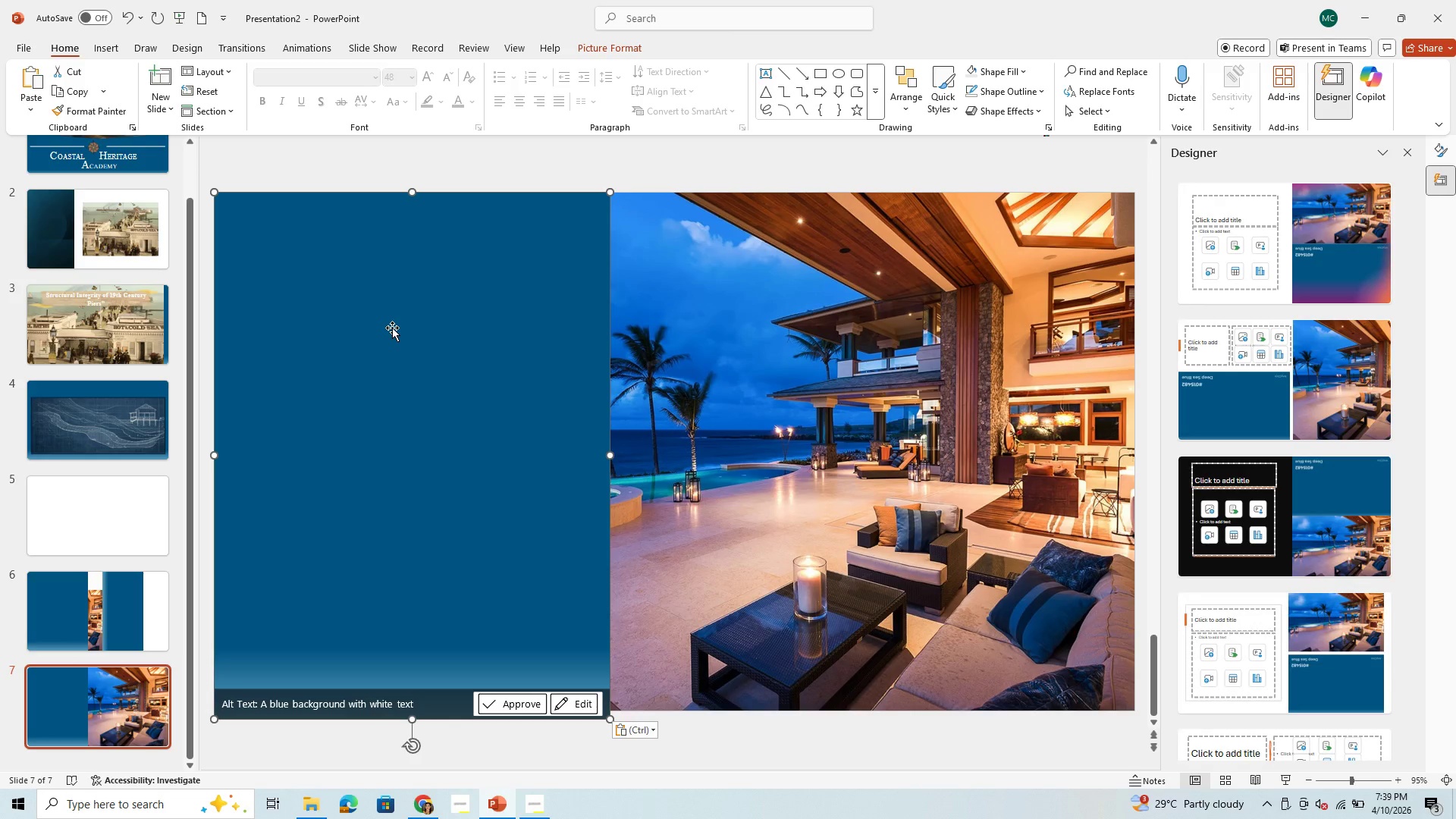 
right_click([394, 328])
 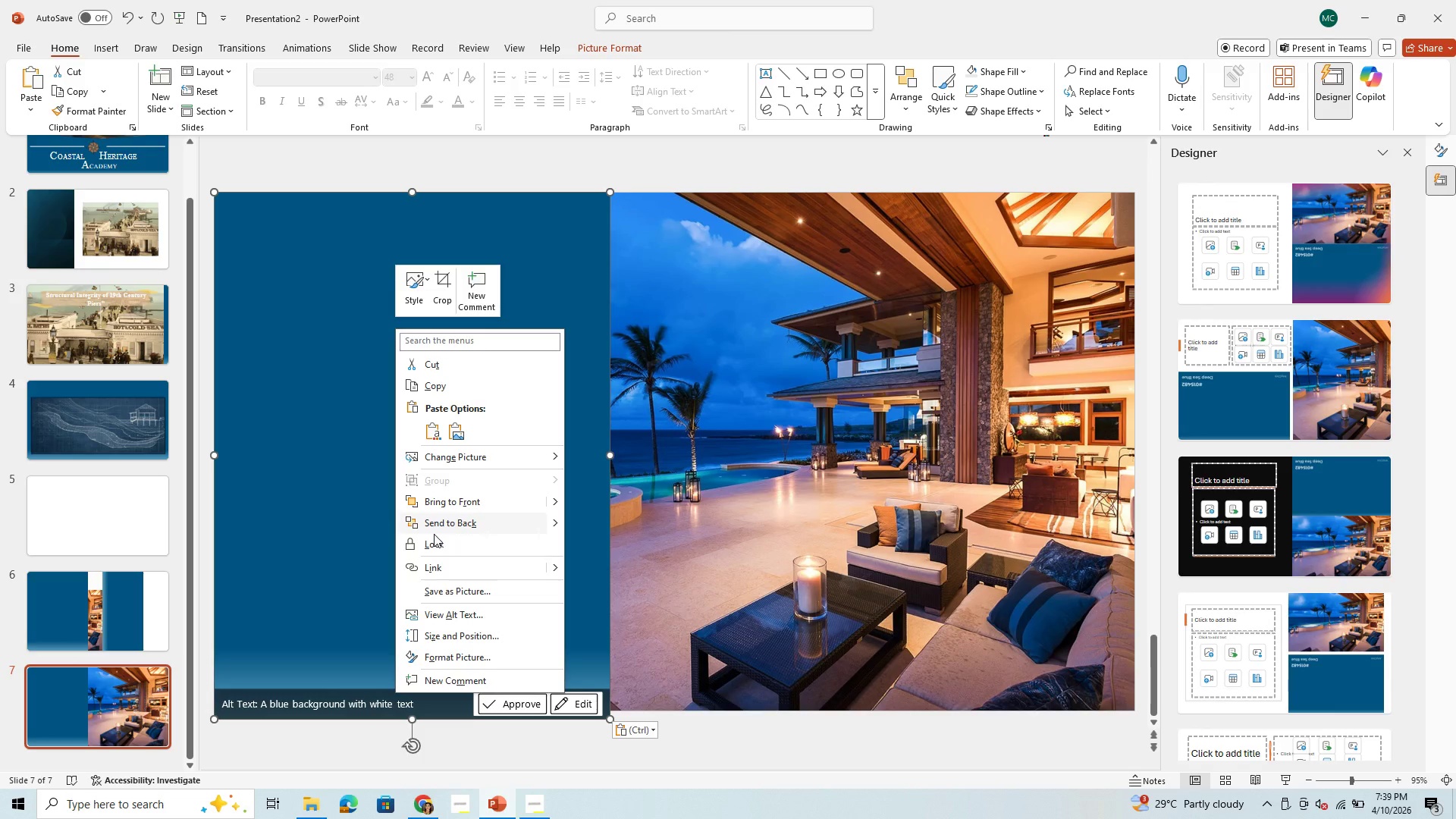 
left_click([454, 522])
 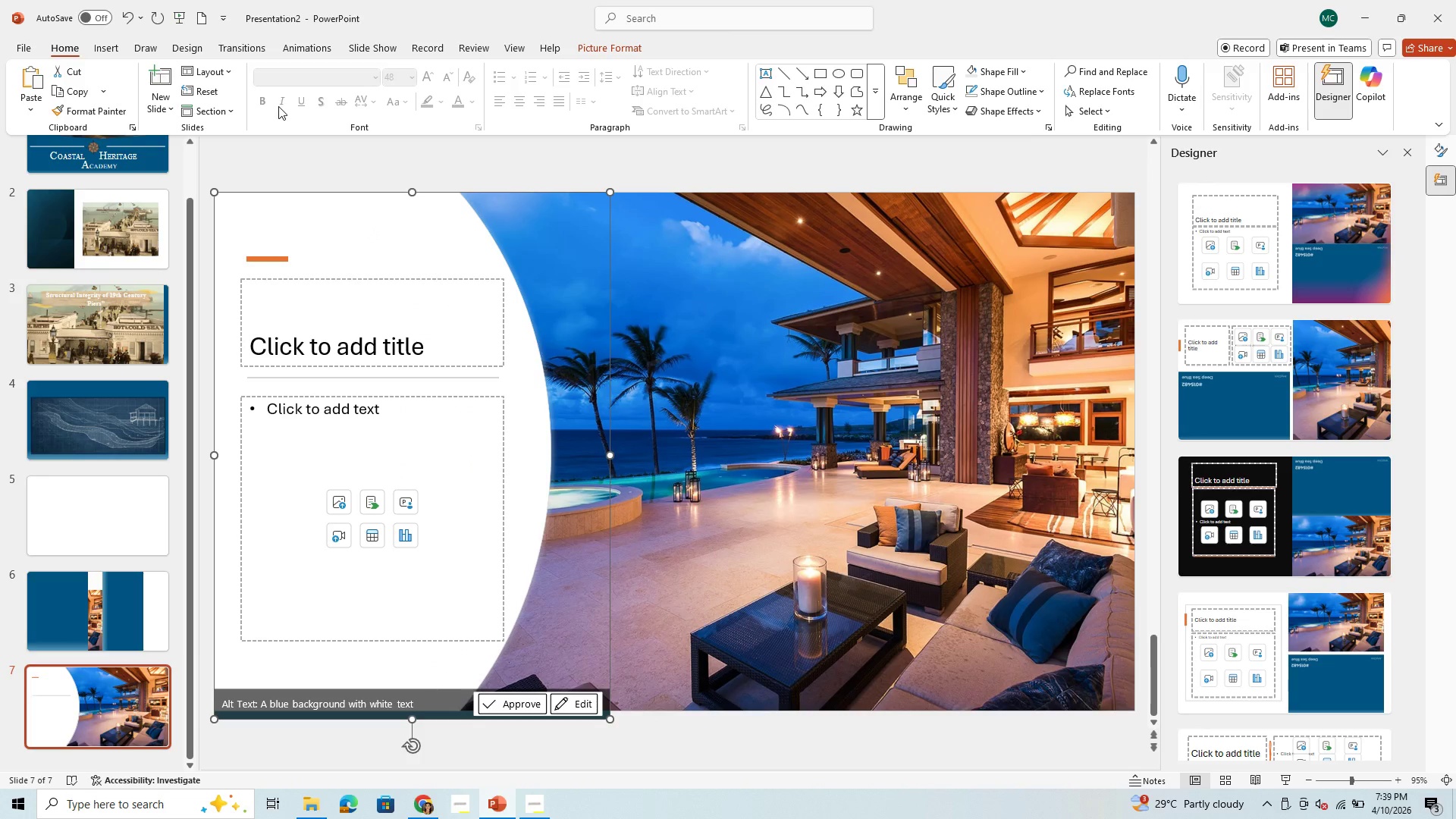 
wait(5.23)
 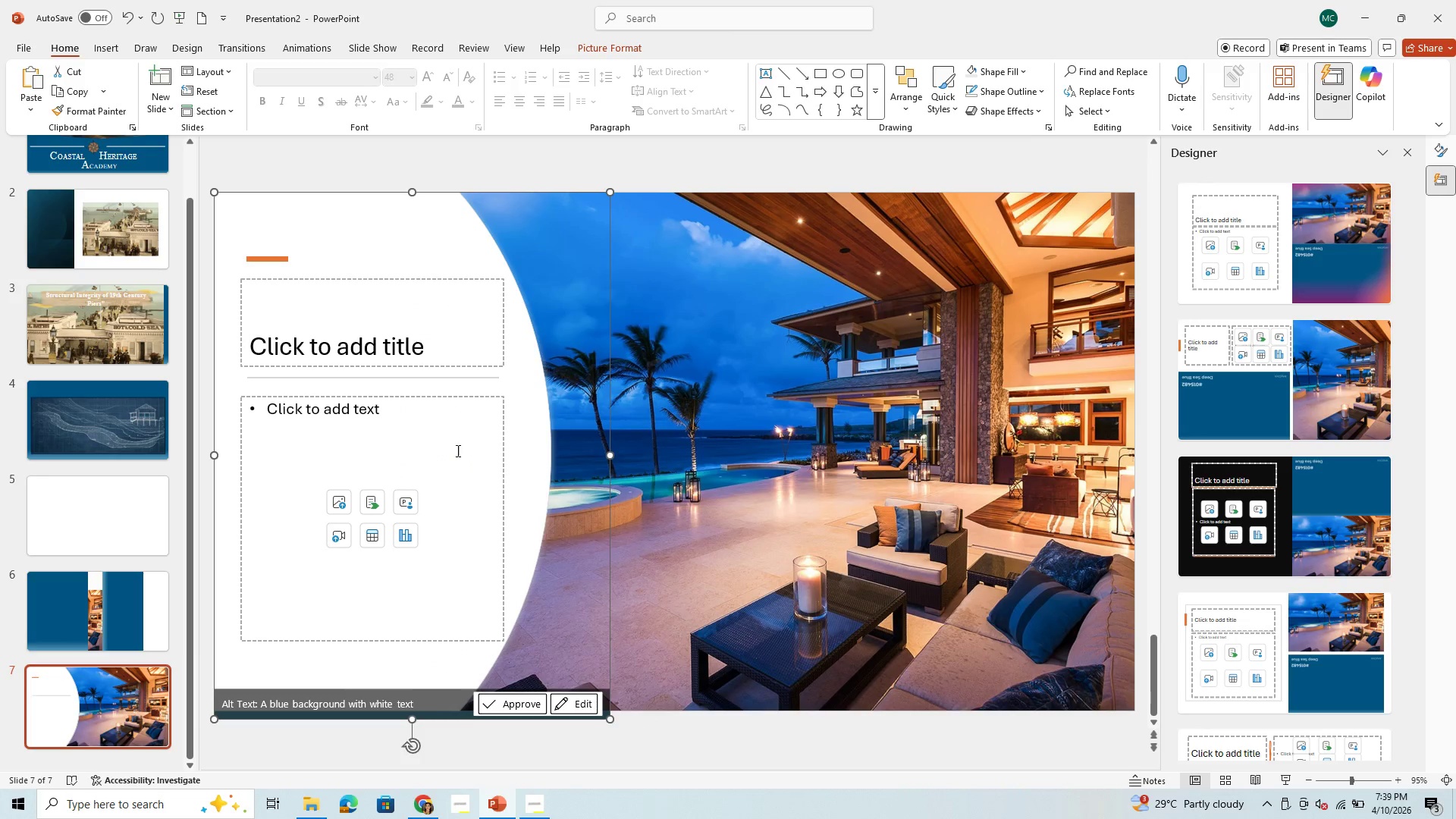 
left_click([124, 11])
 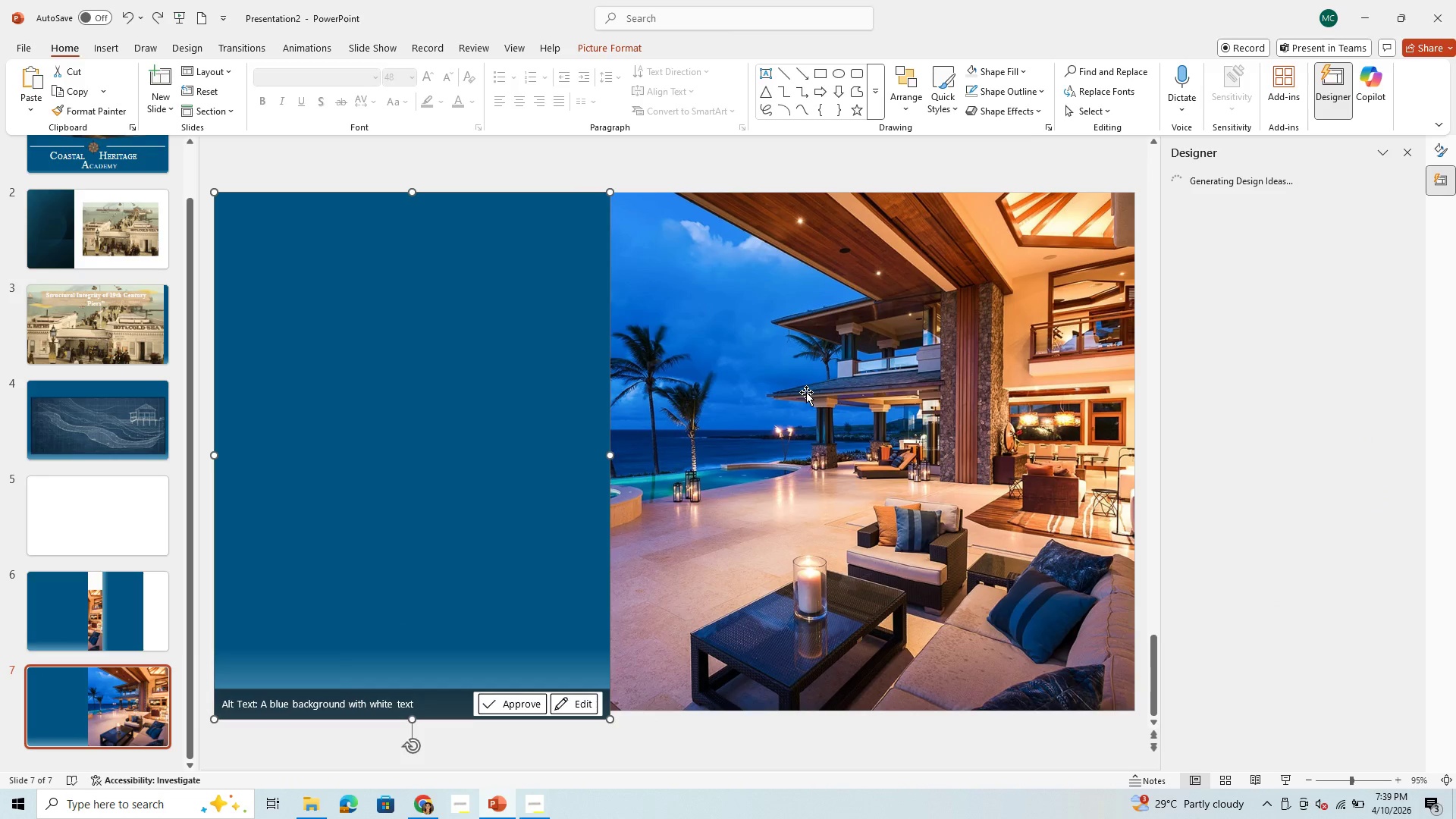 
right_click([806, 392])
 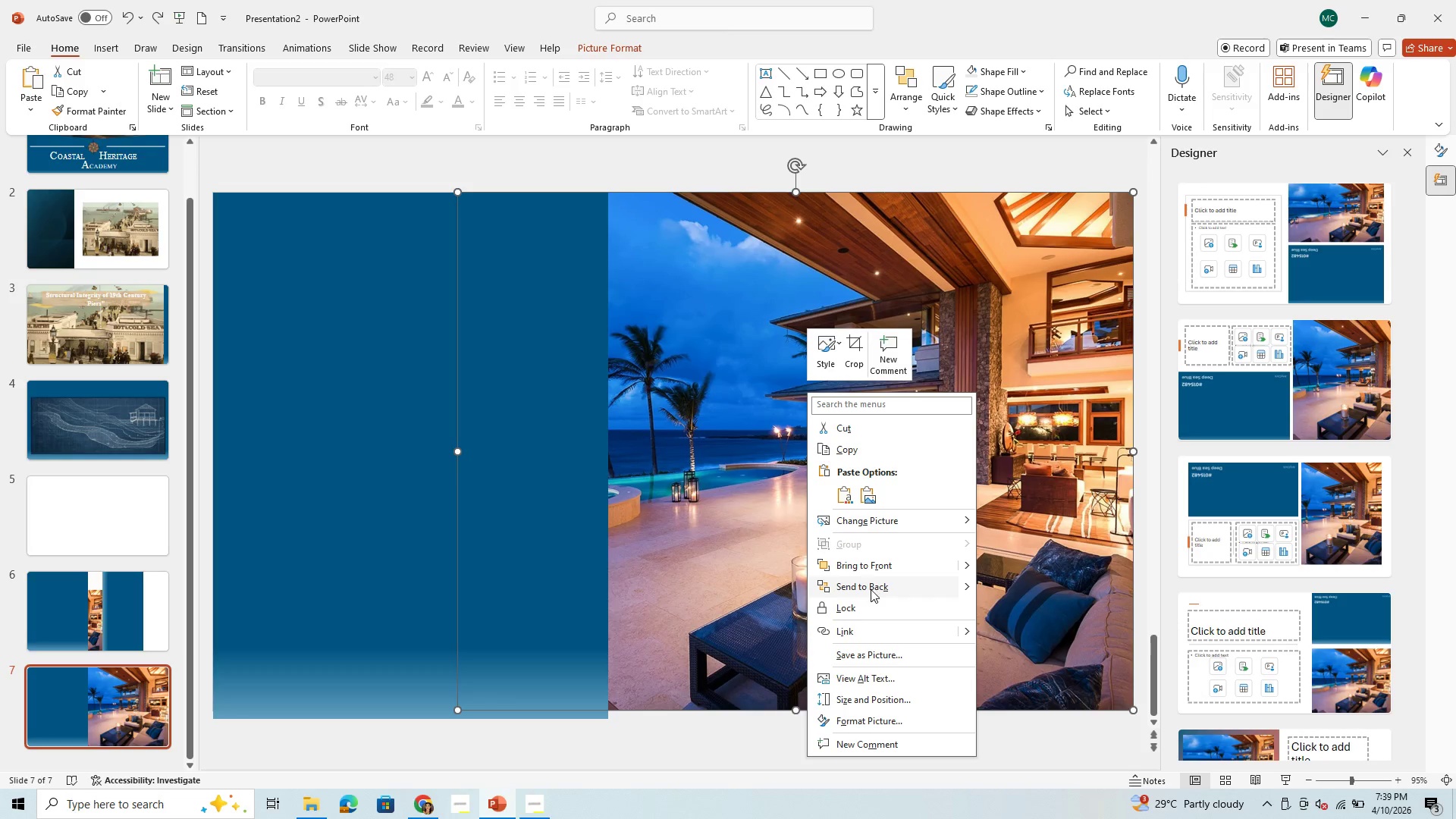 
left_click([871, 589])
 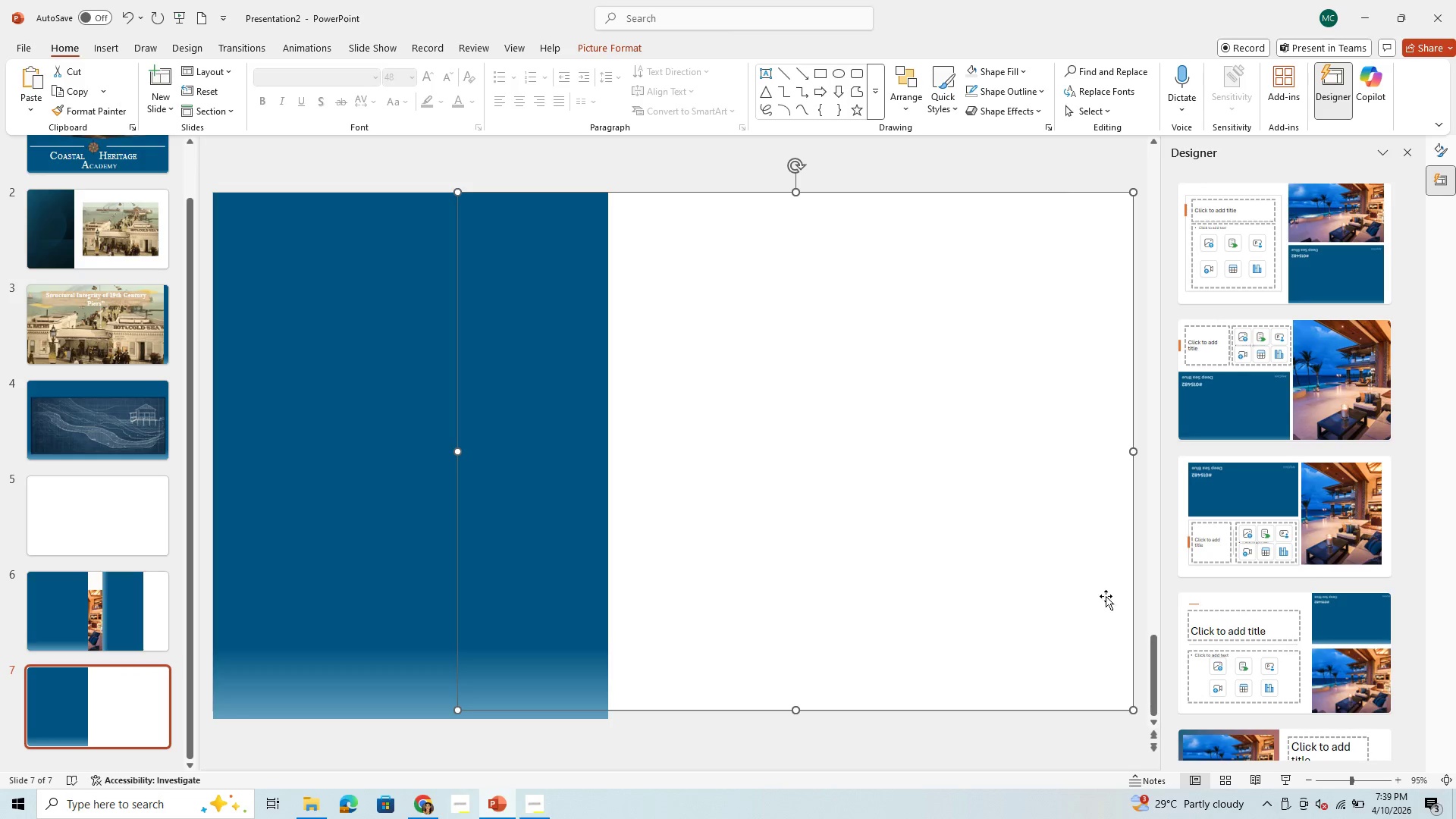 
wait(5.48)
 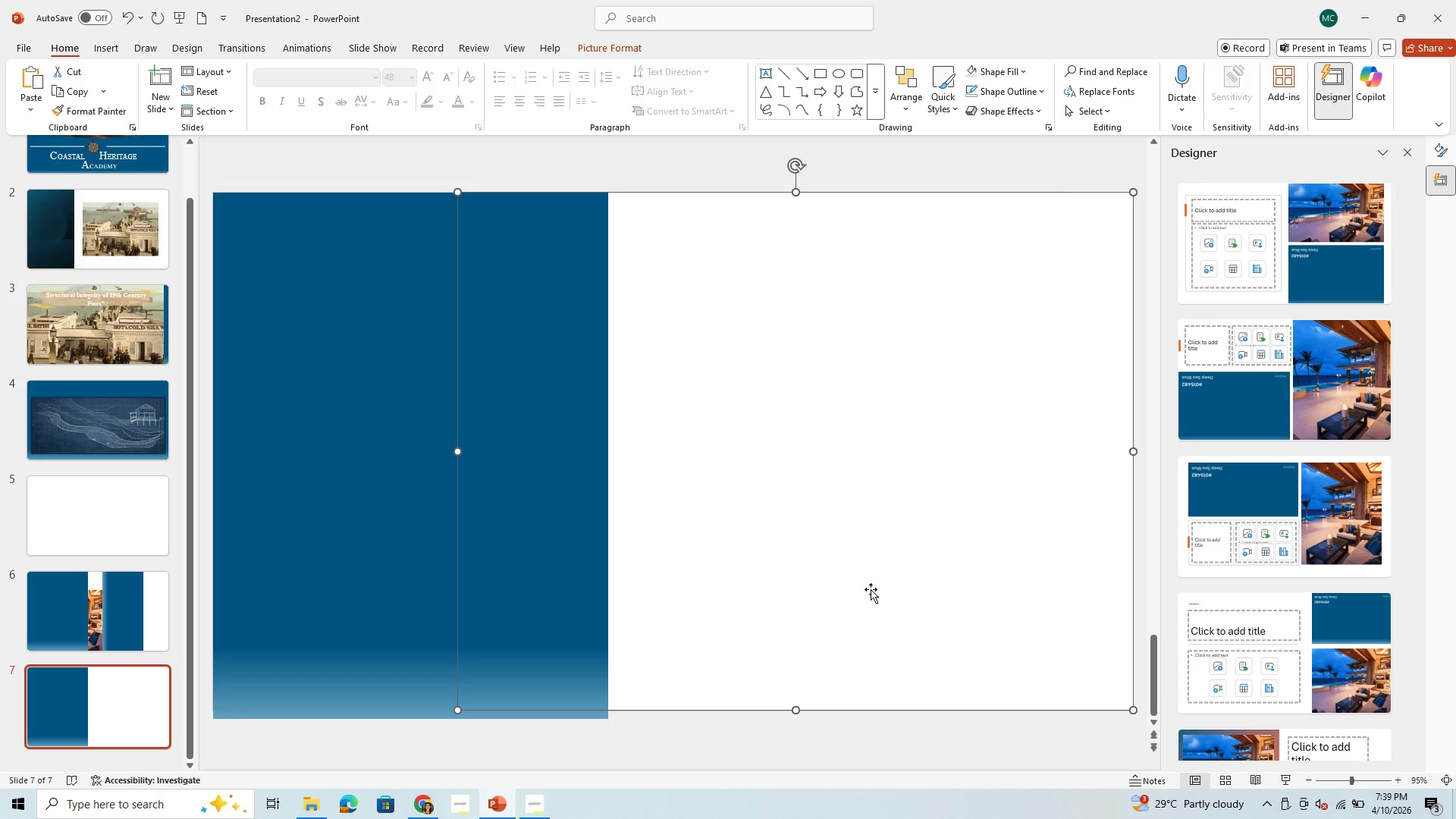 
scroll: coordinate [1383, 513], scroll_direction: down, amount: 13.0
 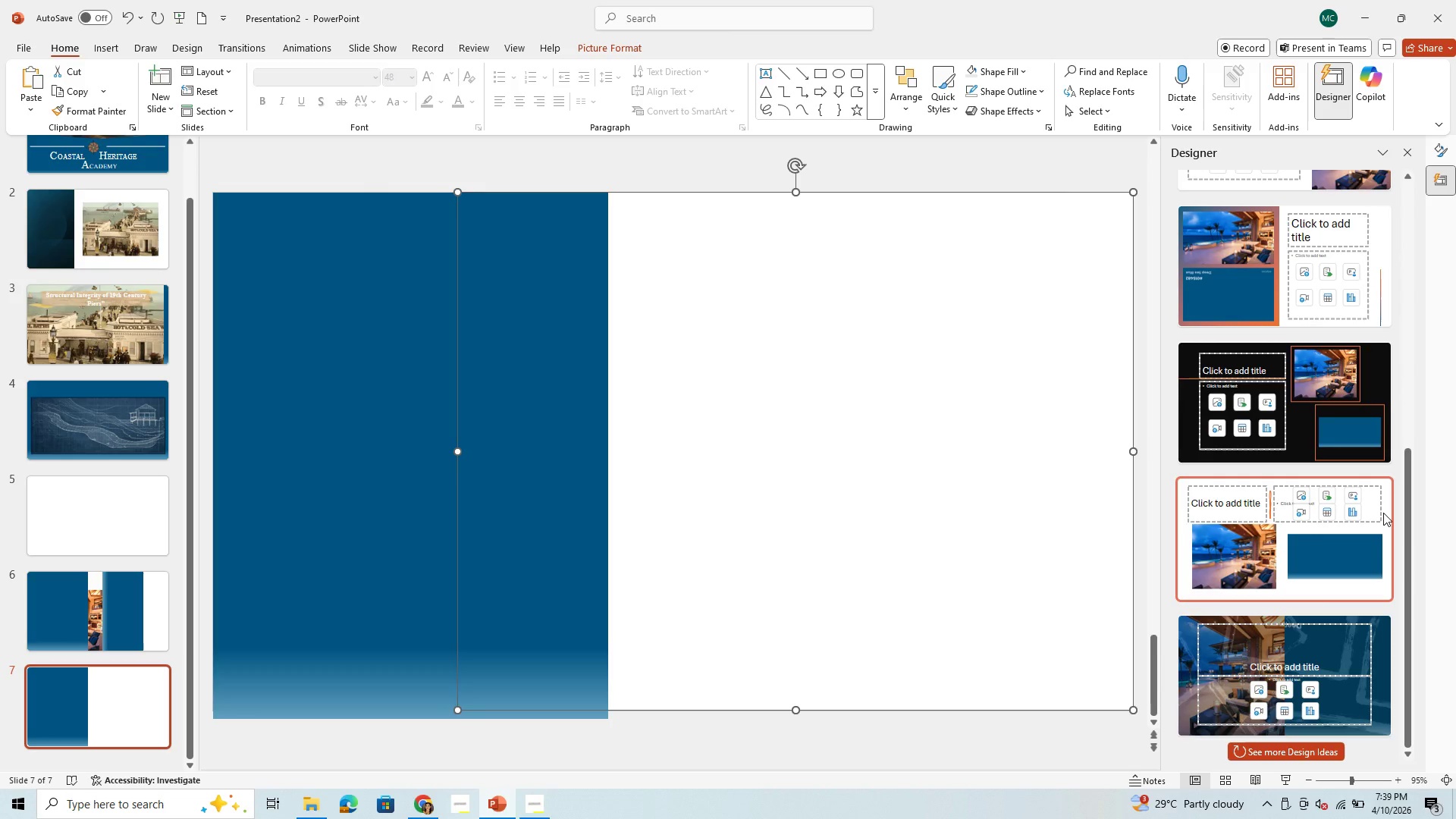 
scroll: coordinate [1363, 517], scroll_direction: up, amount: 1.0
 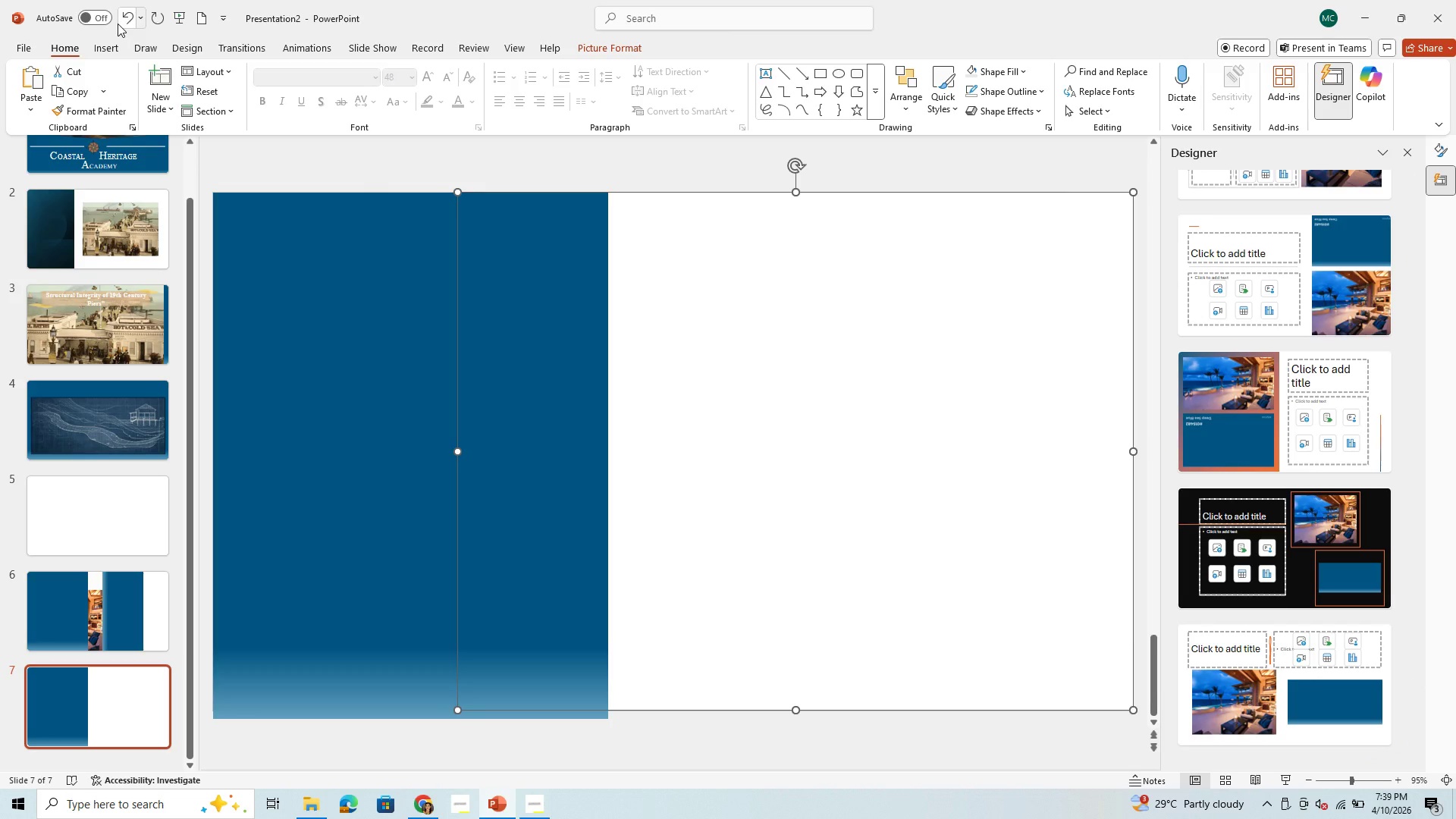 
left_click([125, 17])
 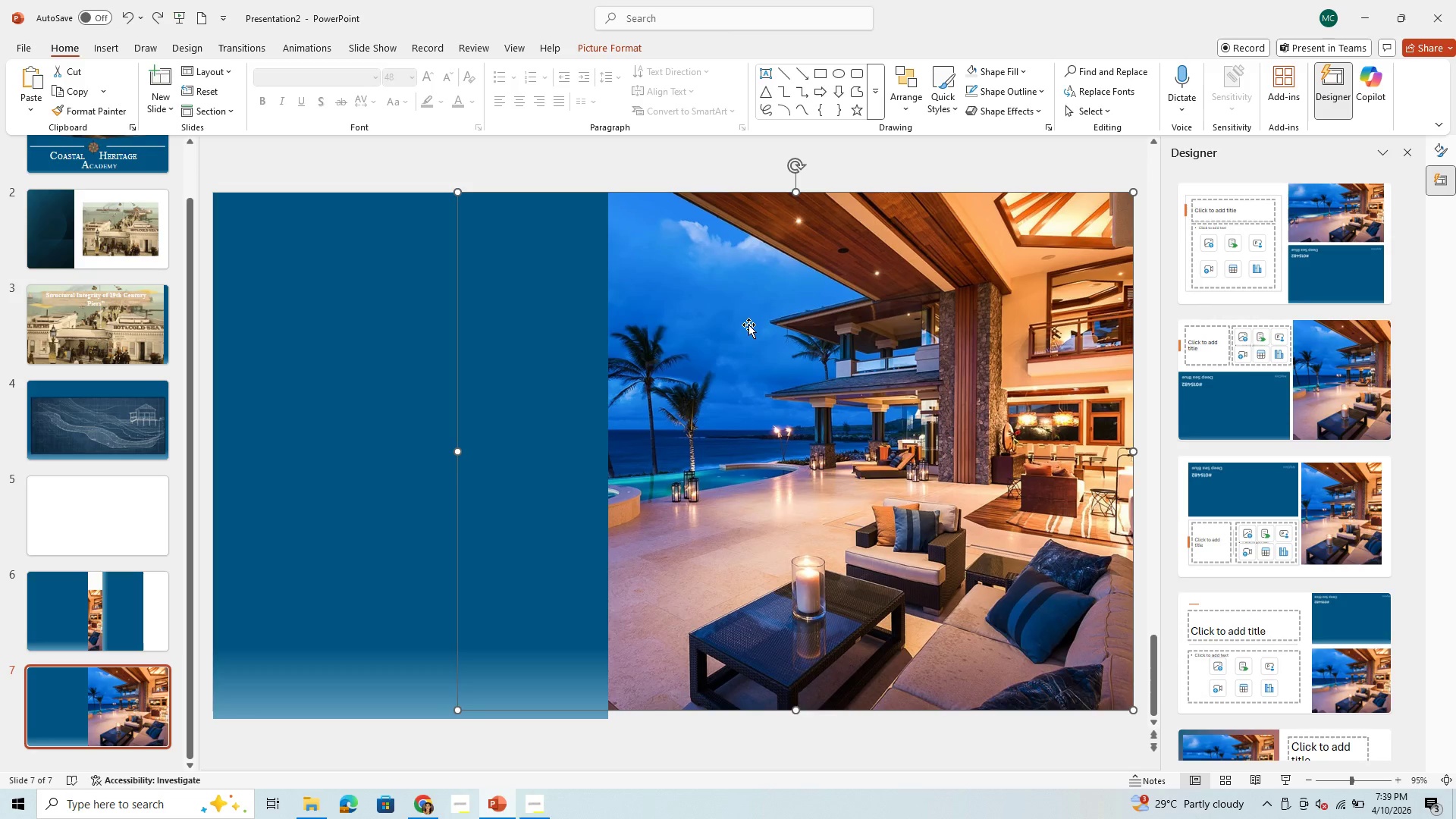 
left_click([748, 325])
 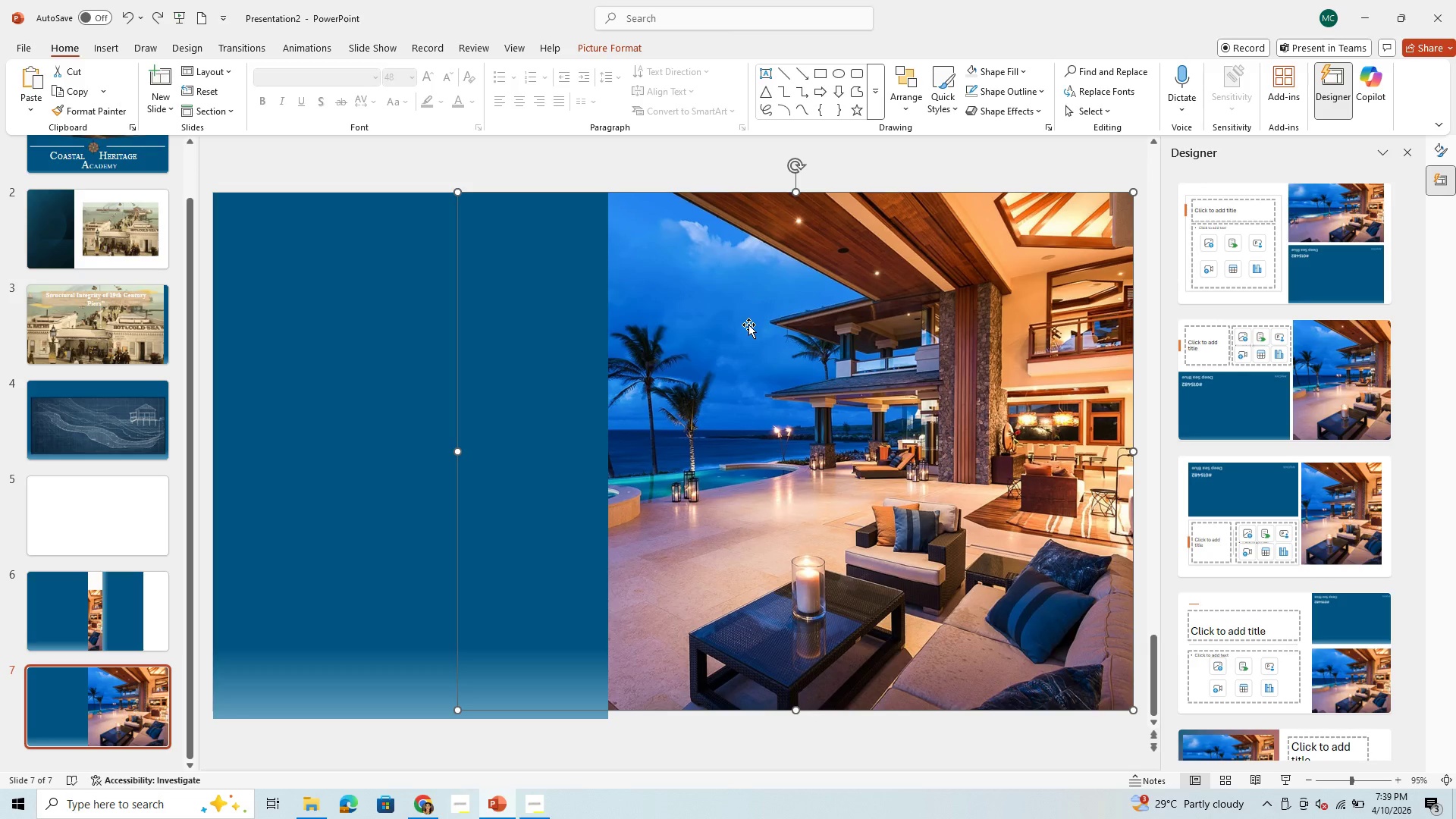 
left_click([371, 533])
 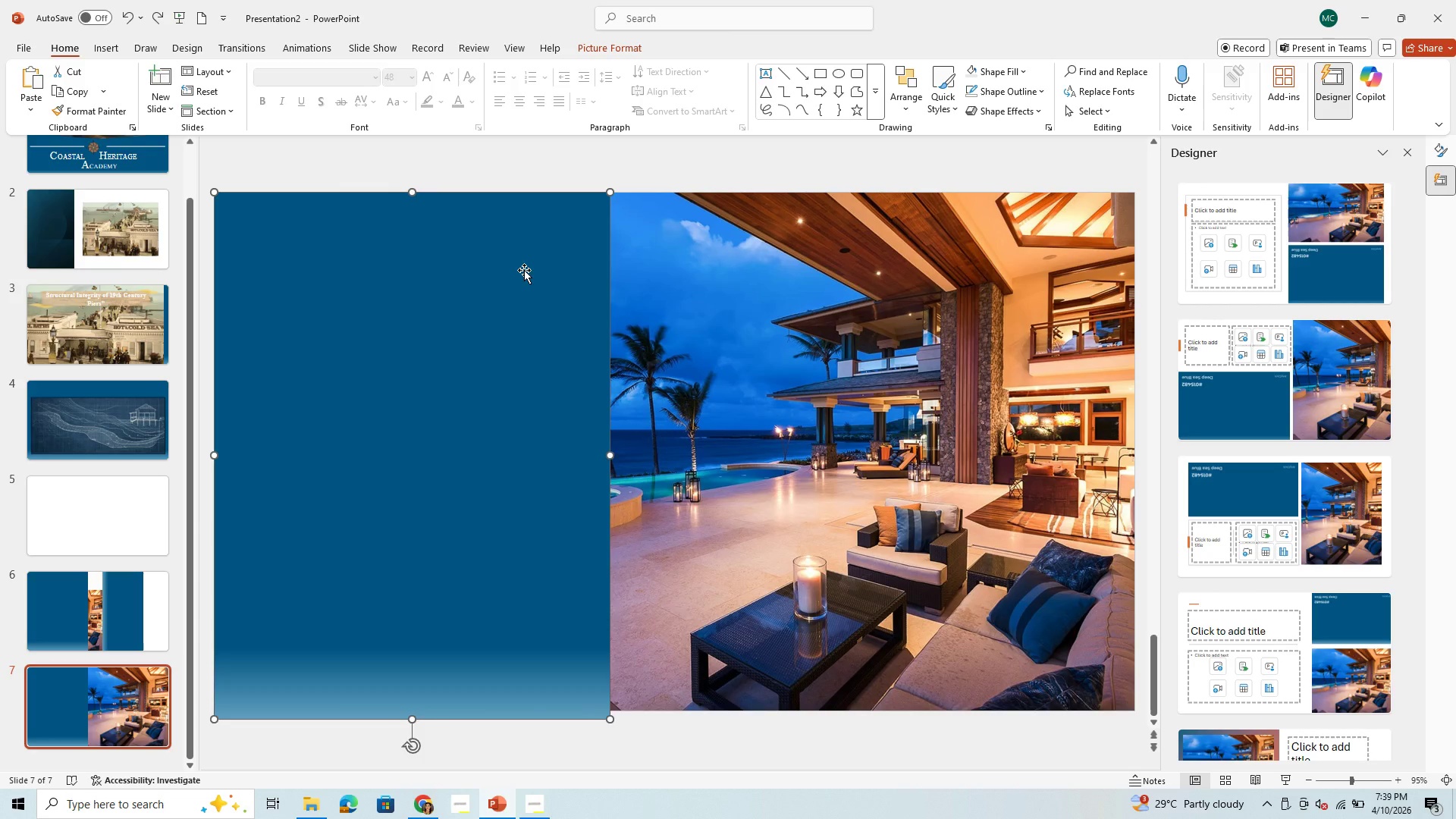 
wait(5.08)
 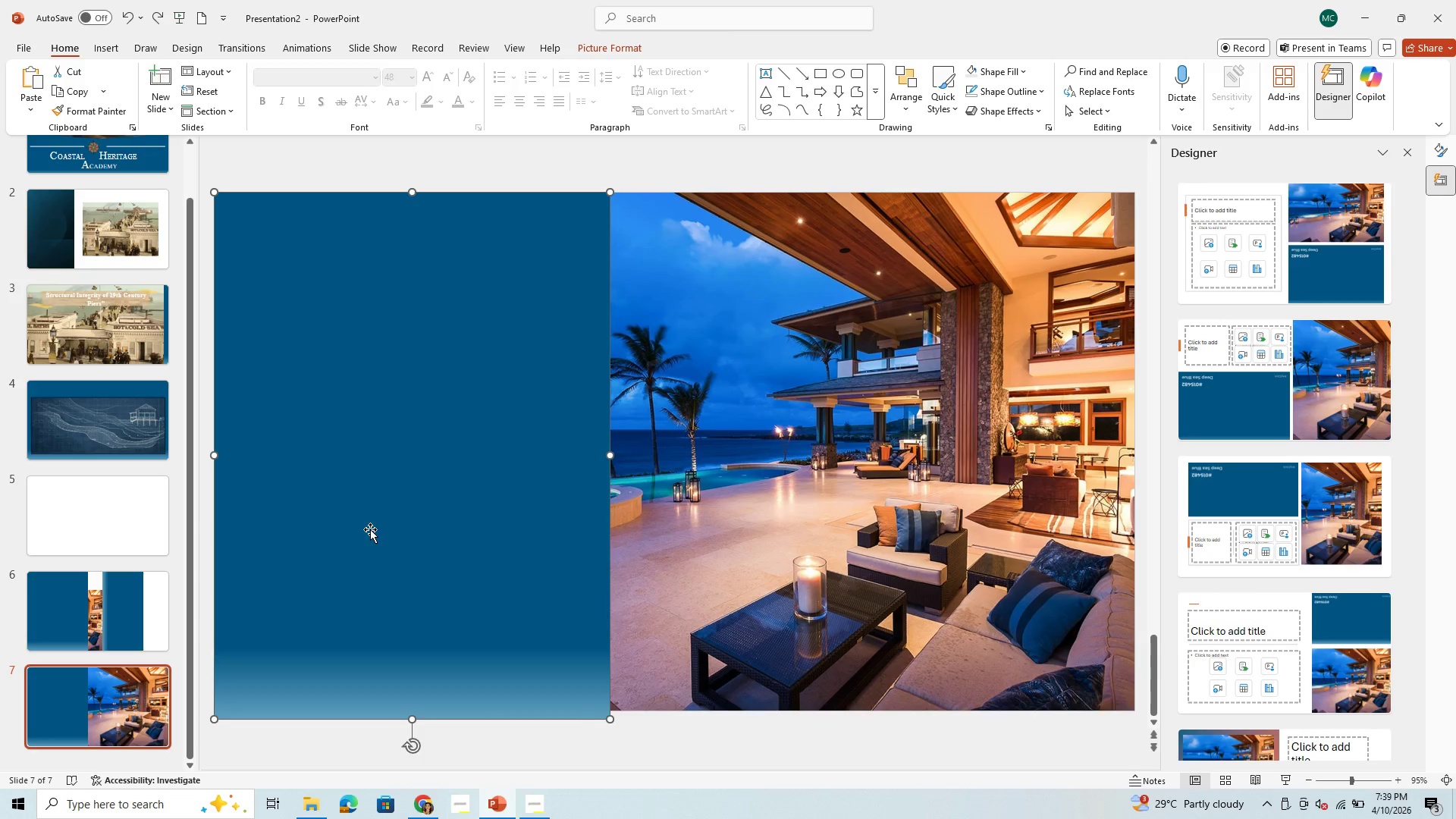 
left_click_drag(start_coordinate=[862, 425], to_coordinate=[697, 536])
 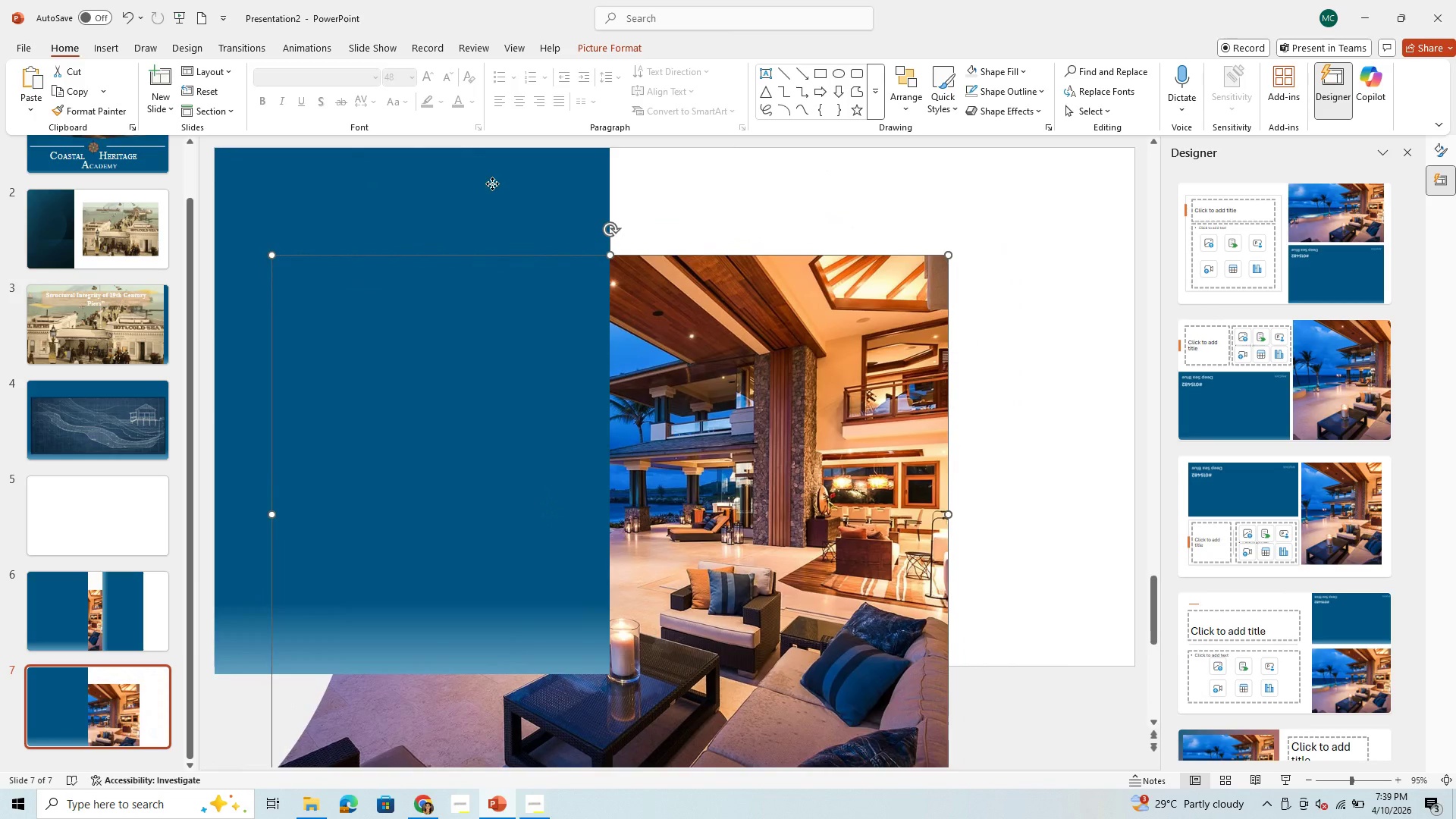 
left_click_drag(start_coordinate=[492, 184], to_coordinate=[476, 332])
 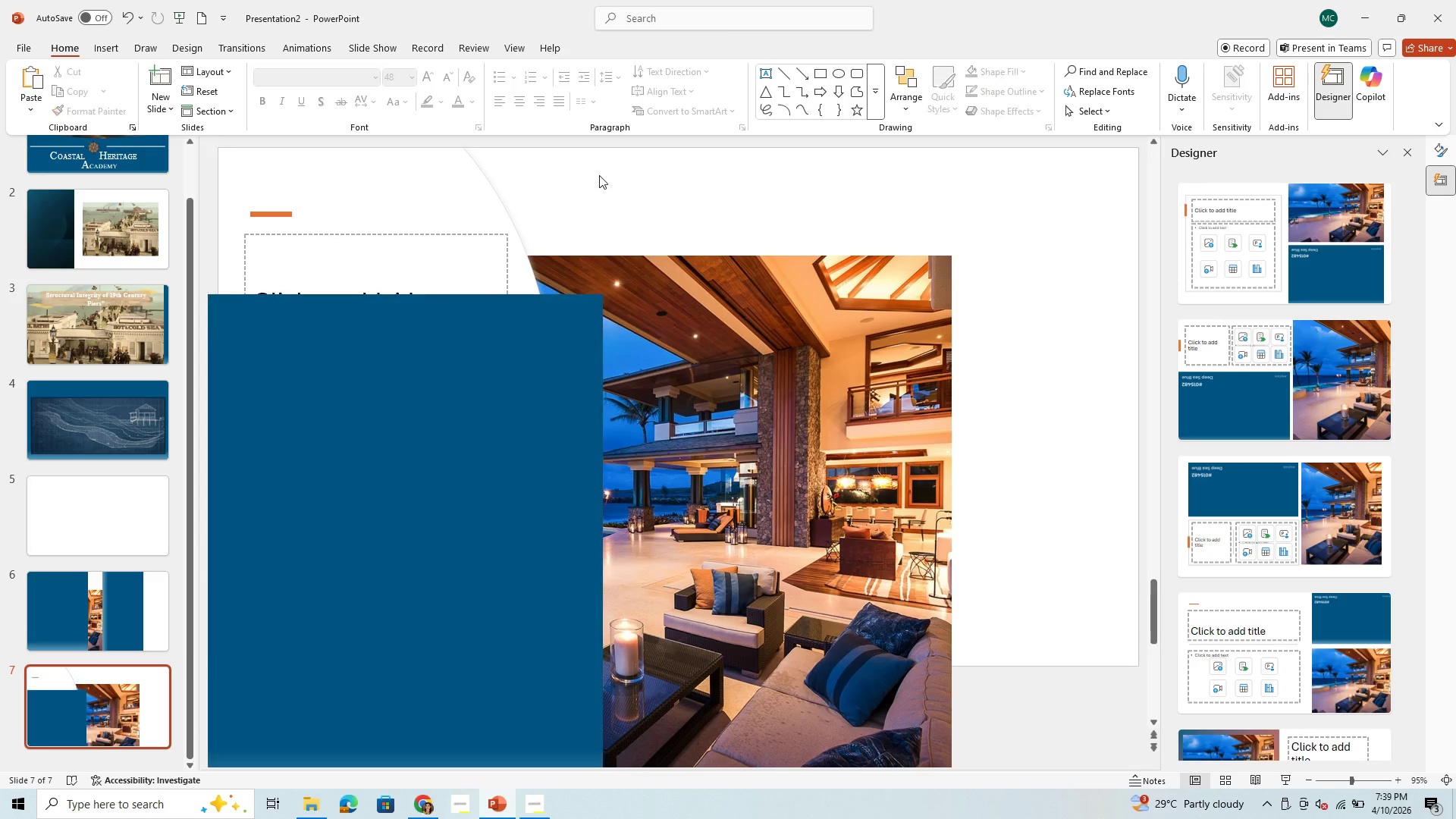 
left_click([599, 175])
 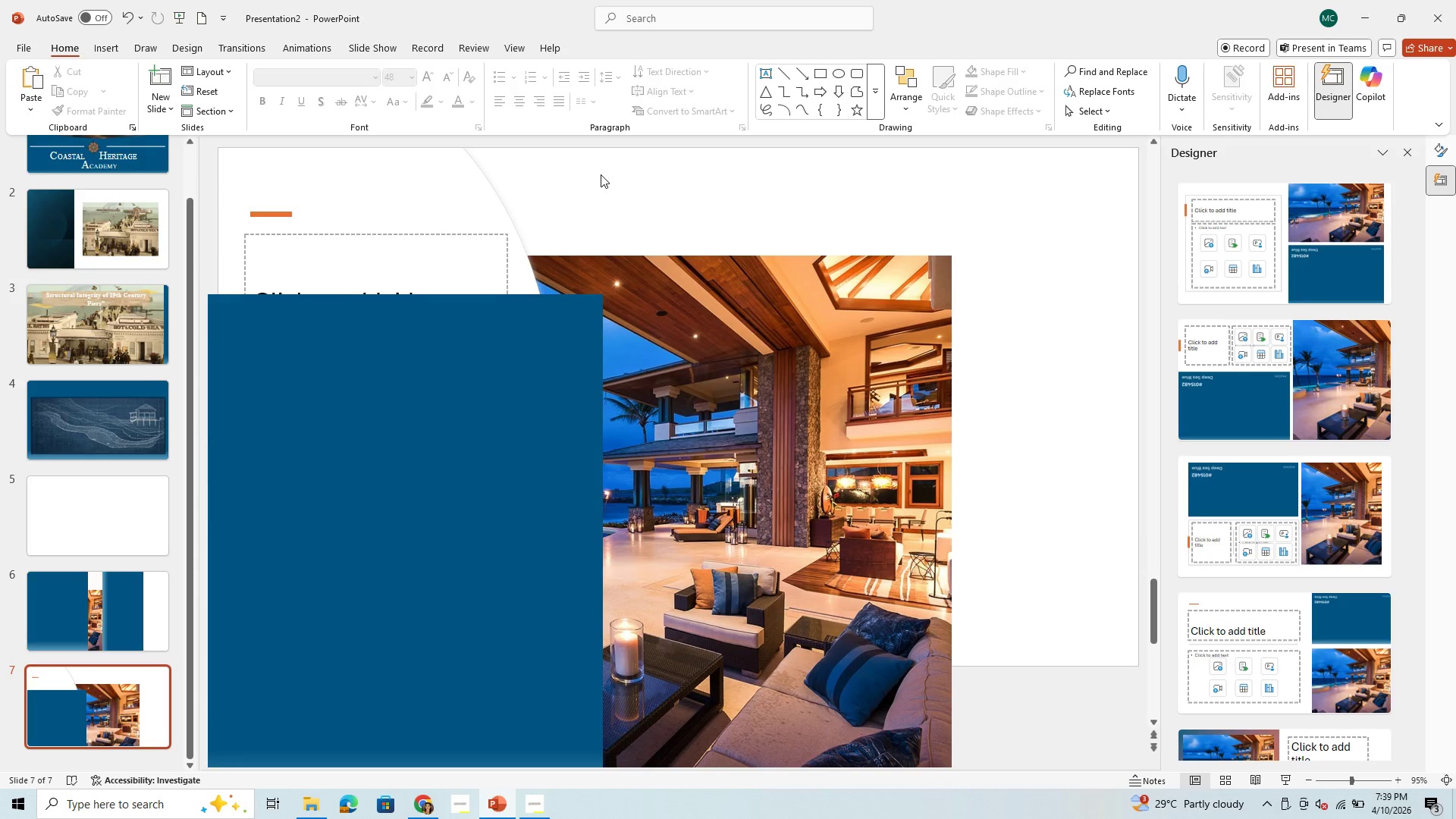 
right_click([601, 174])
 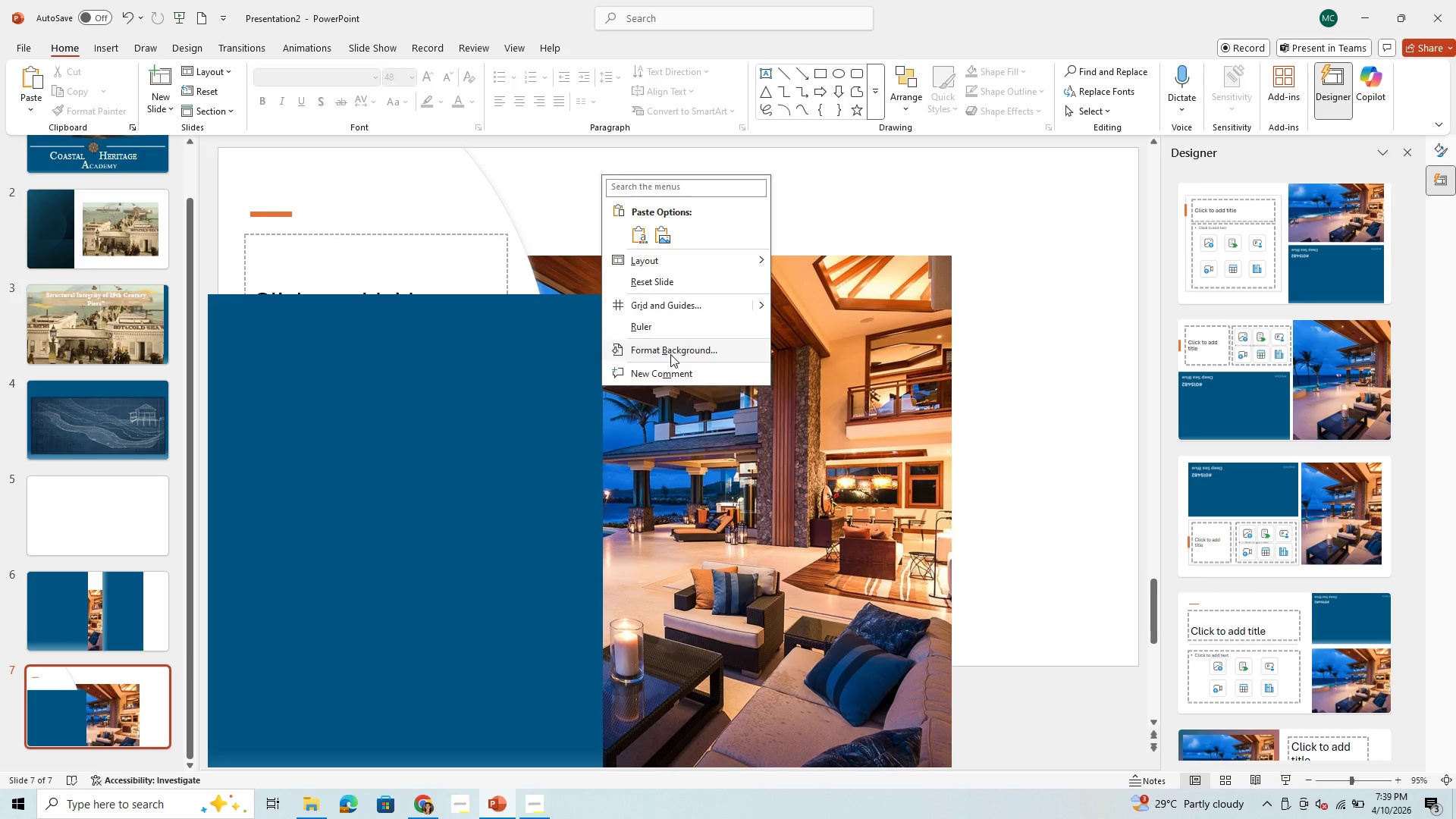 
left_click([673, 348])
 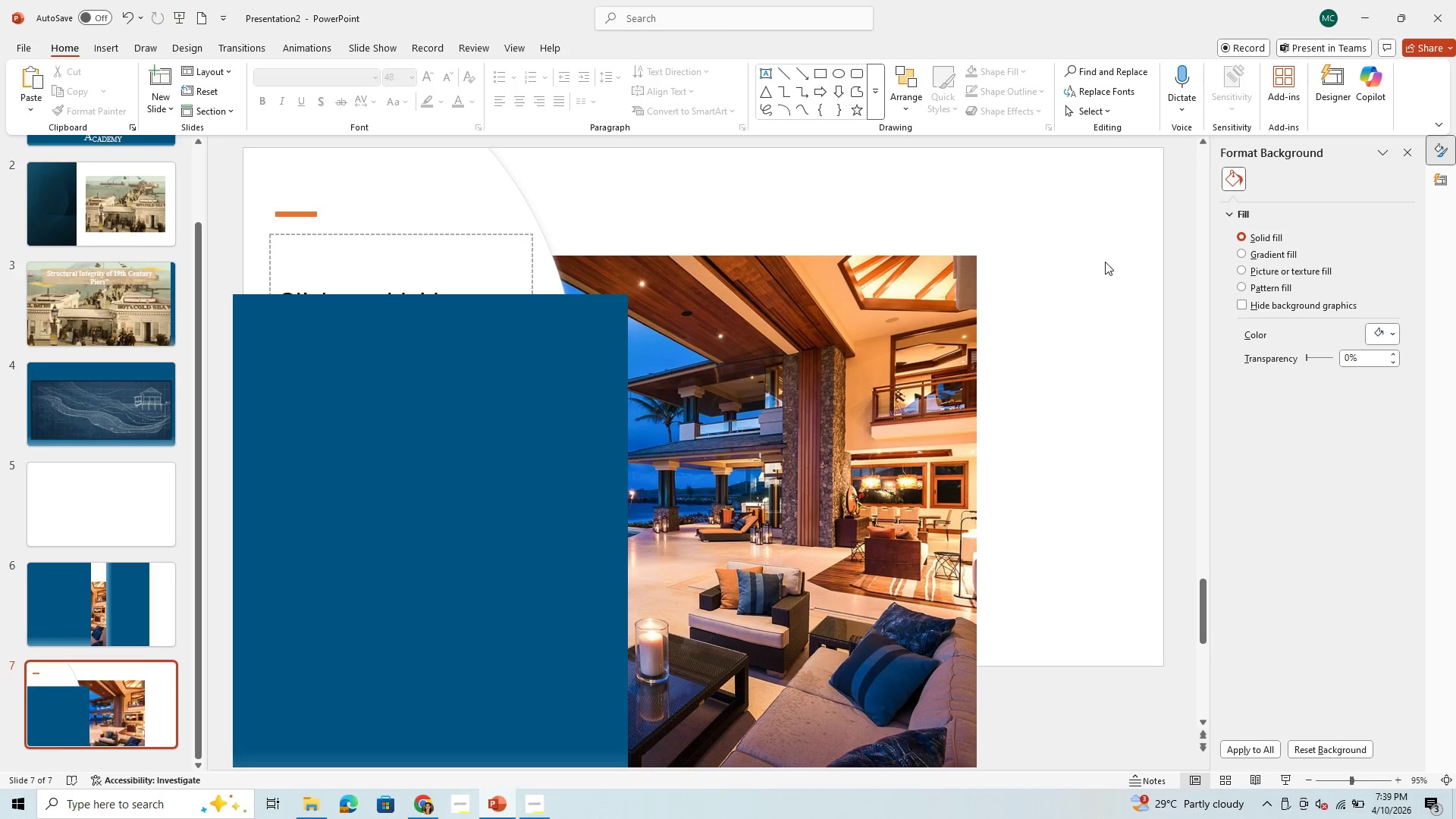 
left_click([1059, 211])
 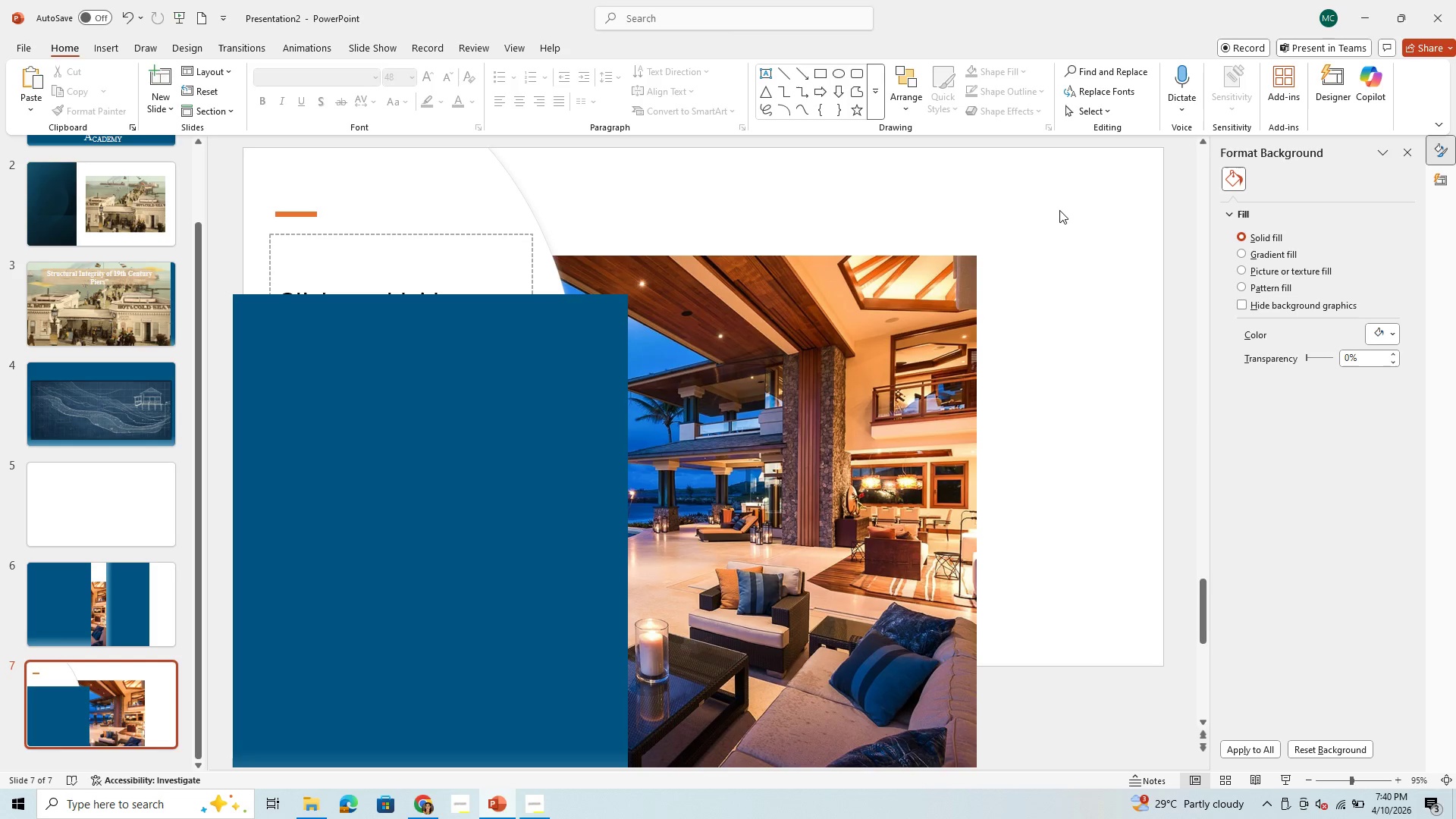 
right_click([1059, 210])
 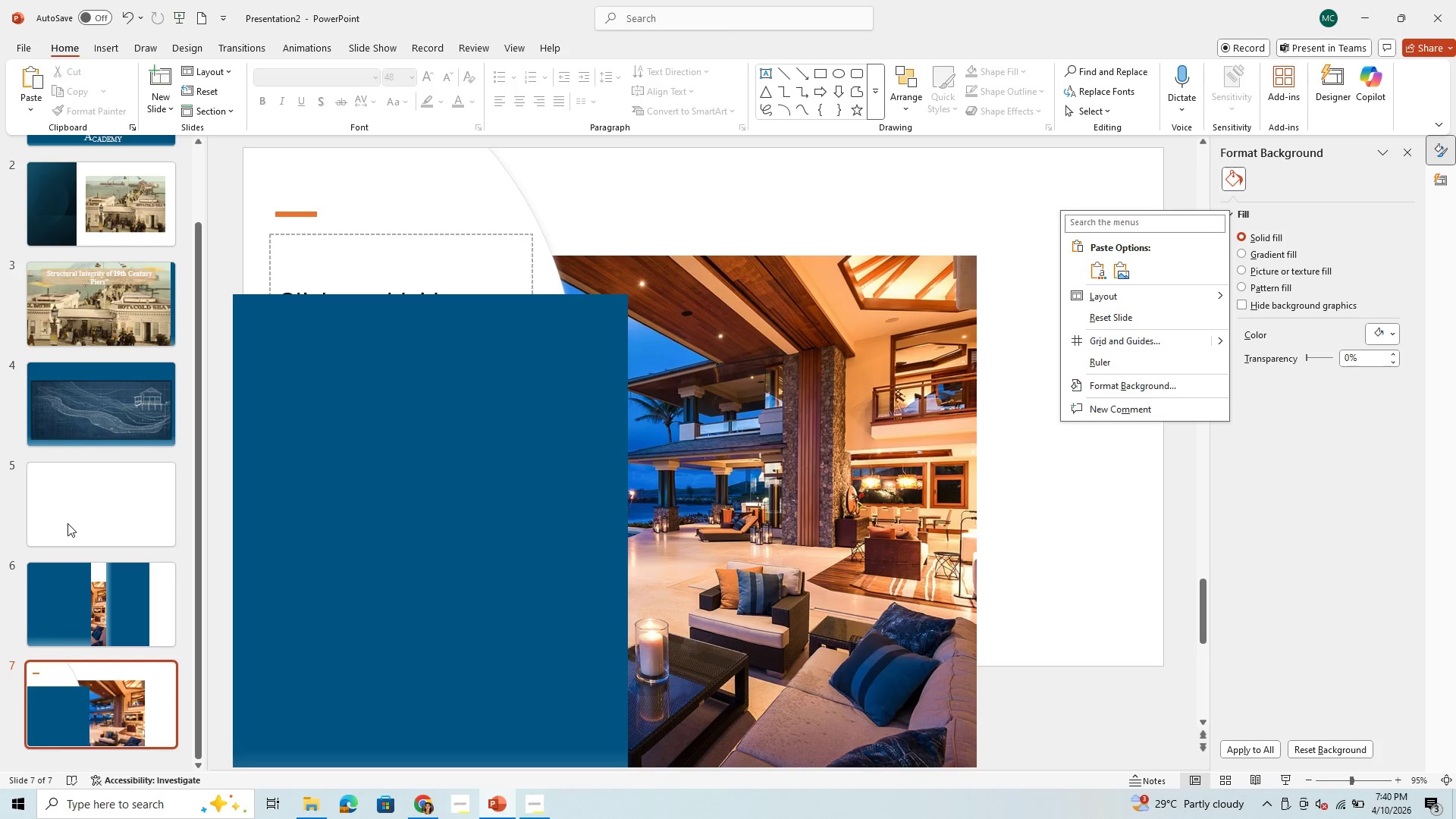 
scroll: coordinate [67, 523], scroll_direction: down, amount: 3.0
 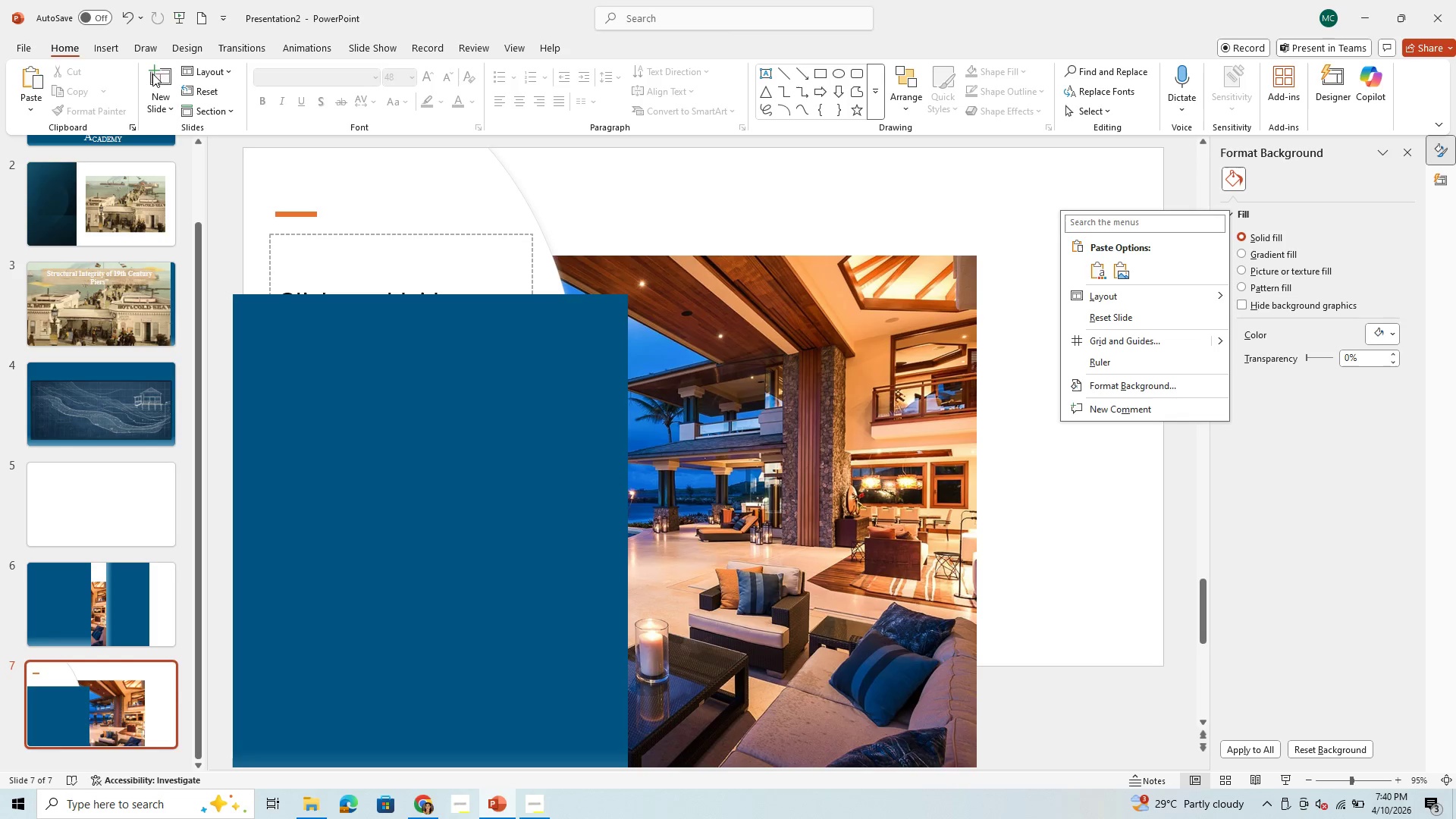 
left_click([160, 67])
 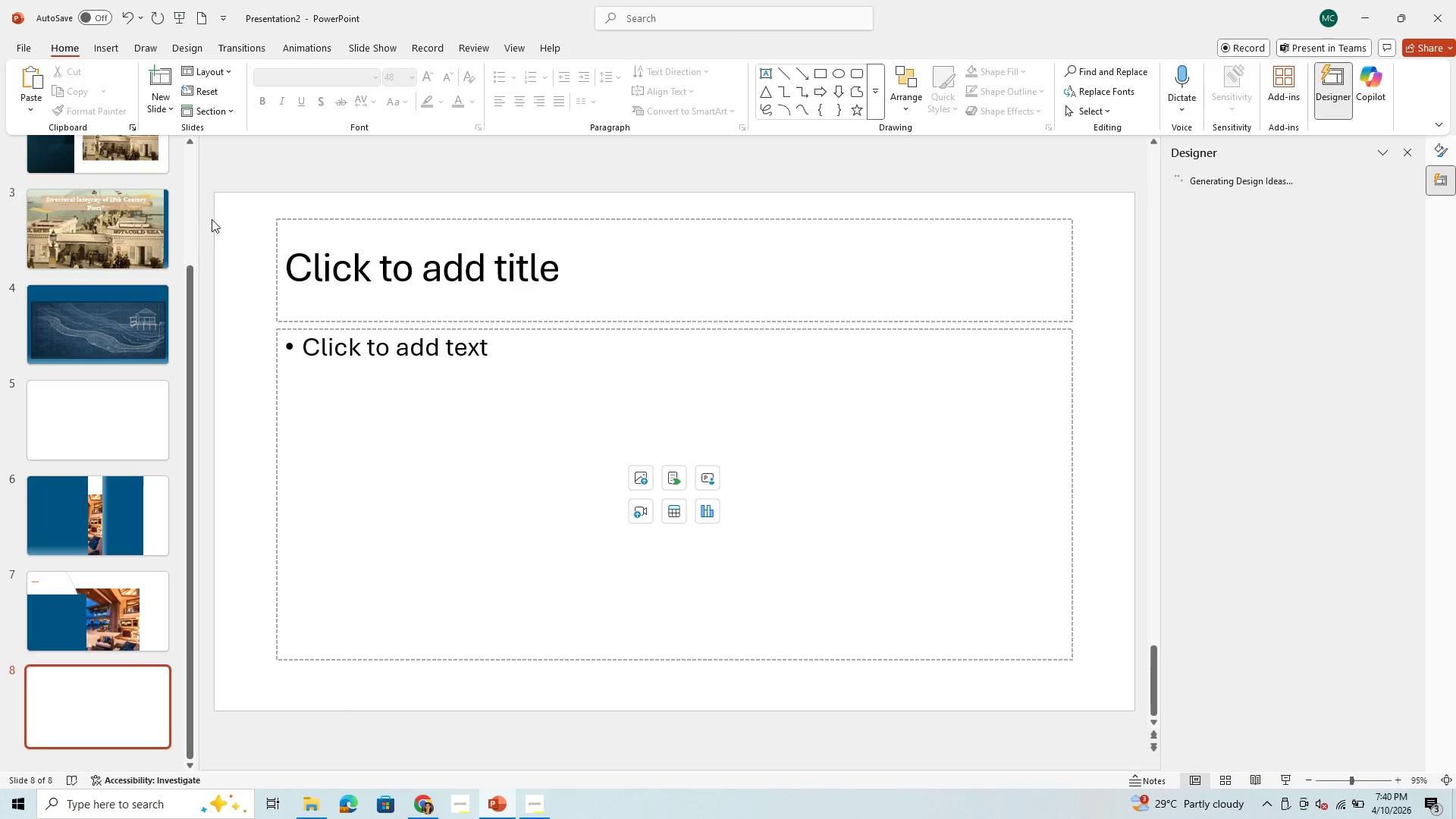 
right_click([224, 215])
 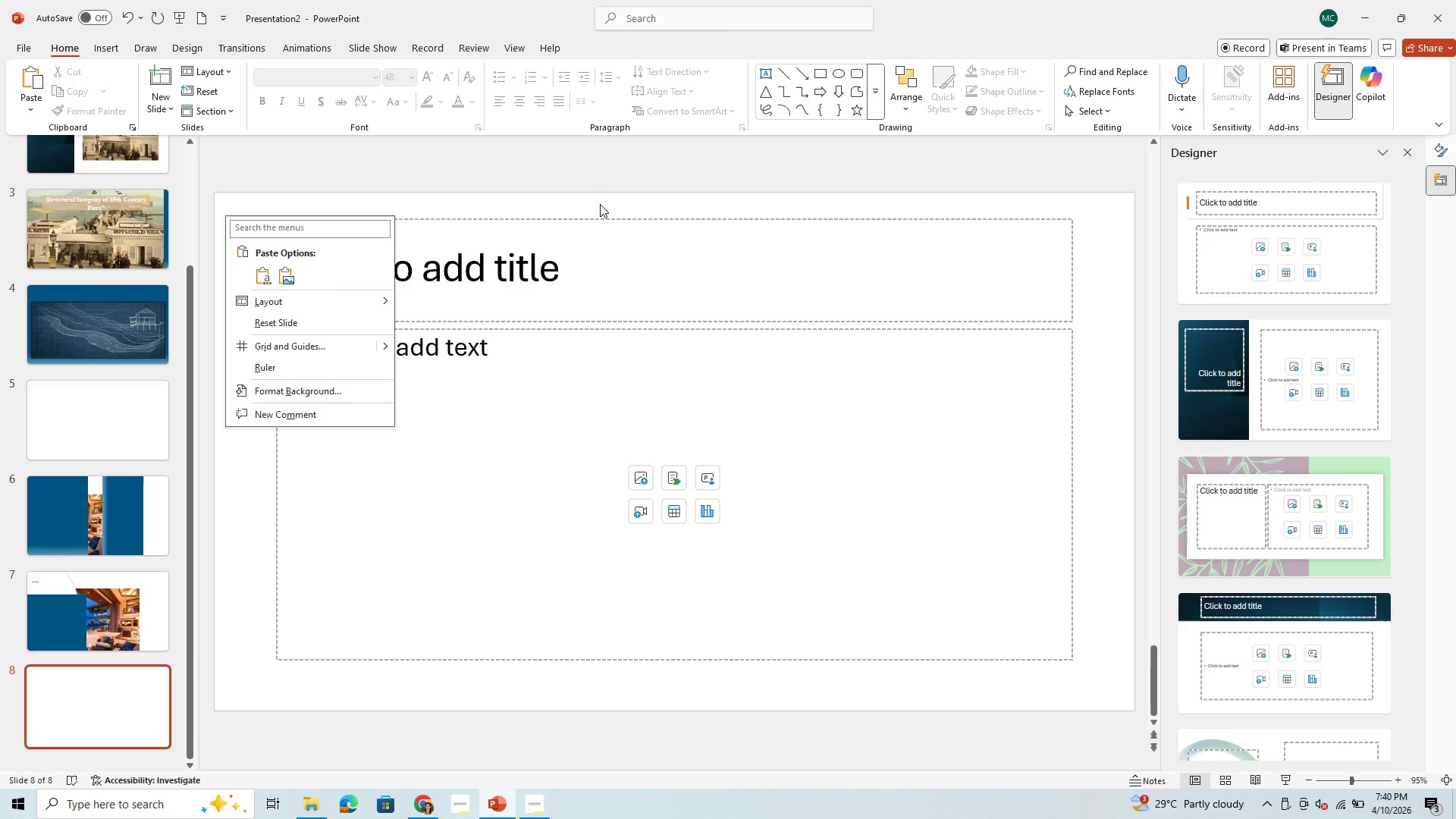 
left_click([600, 204])
 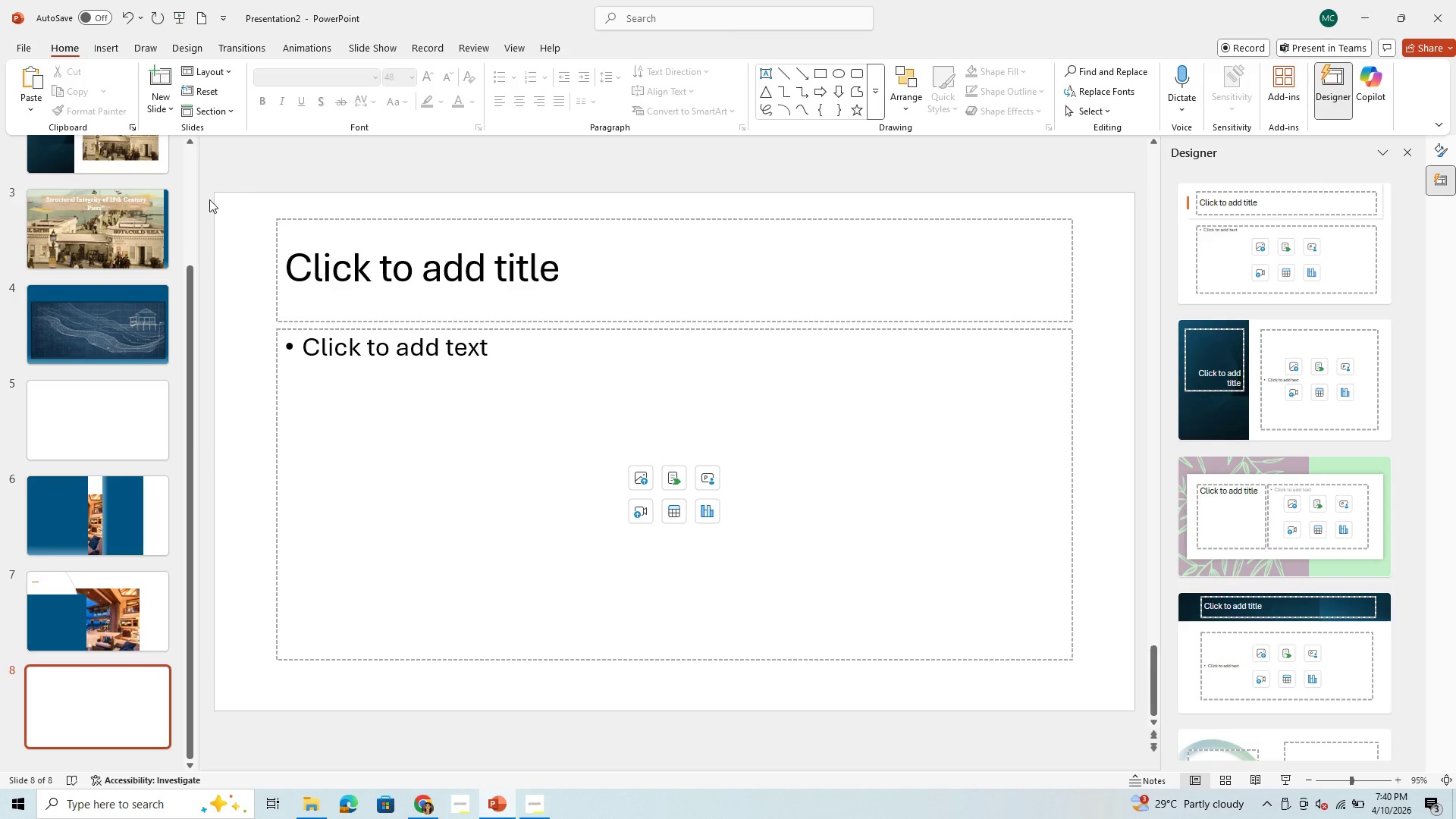 
left_click([226, 201])
 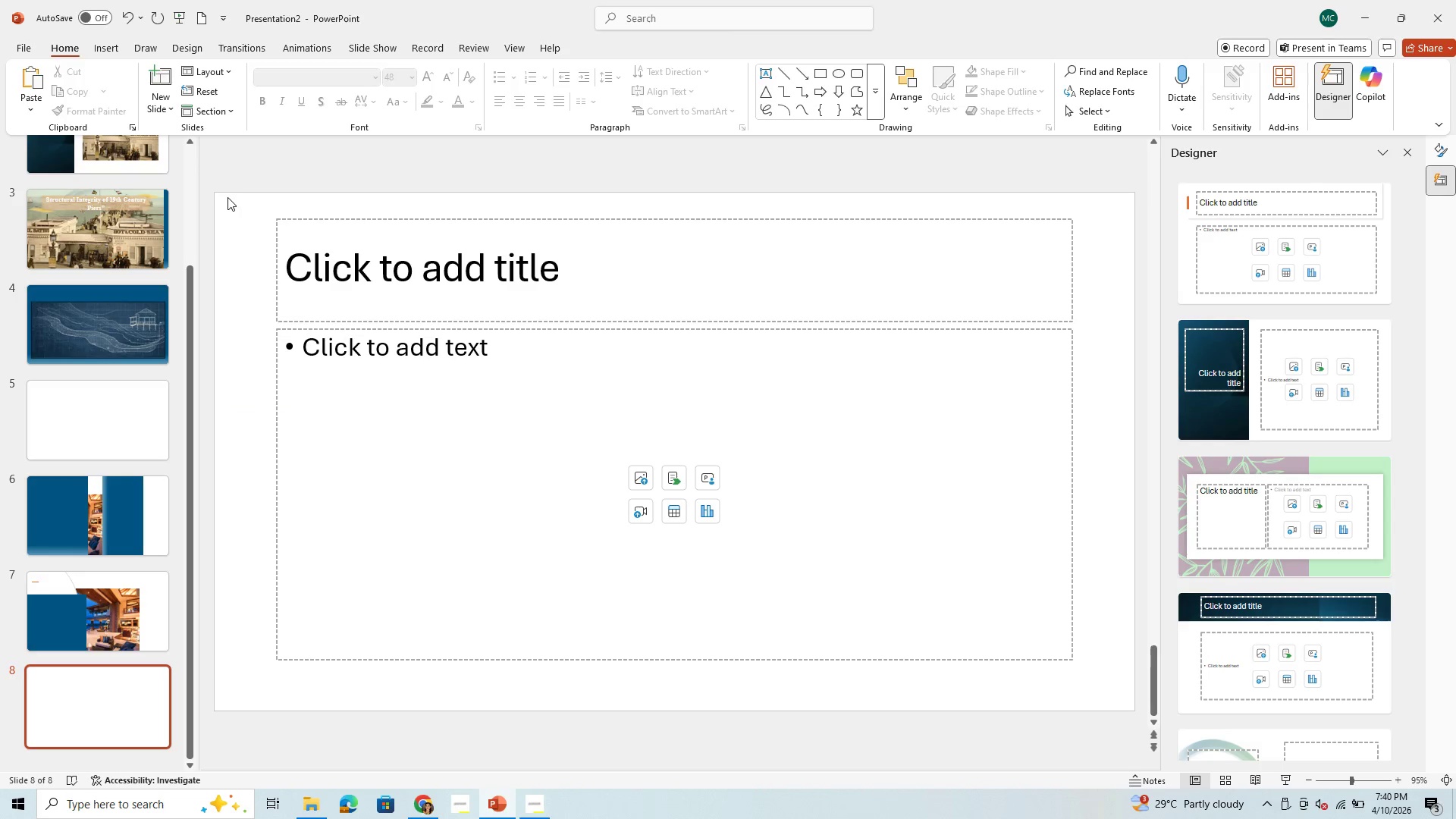 
right_click([228, 197])
 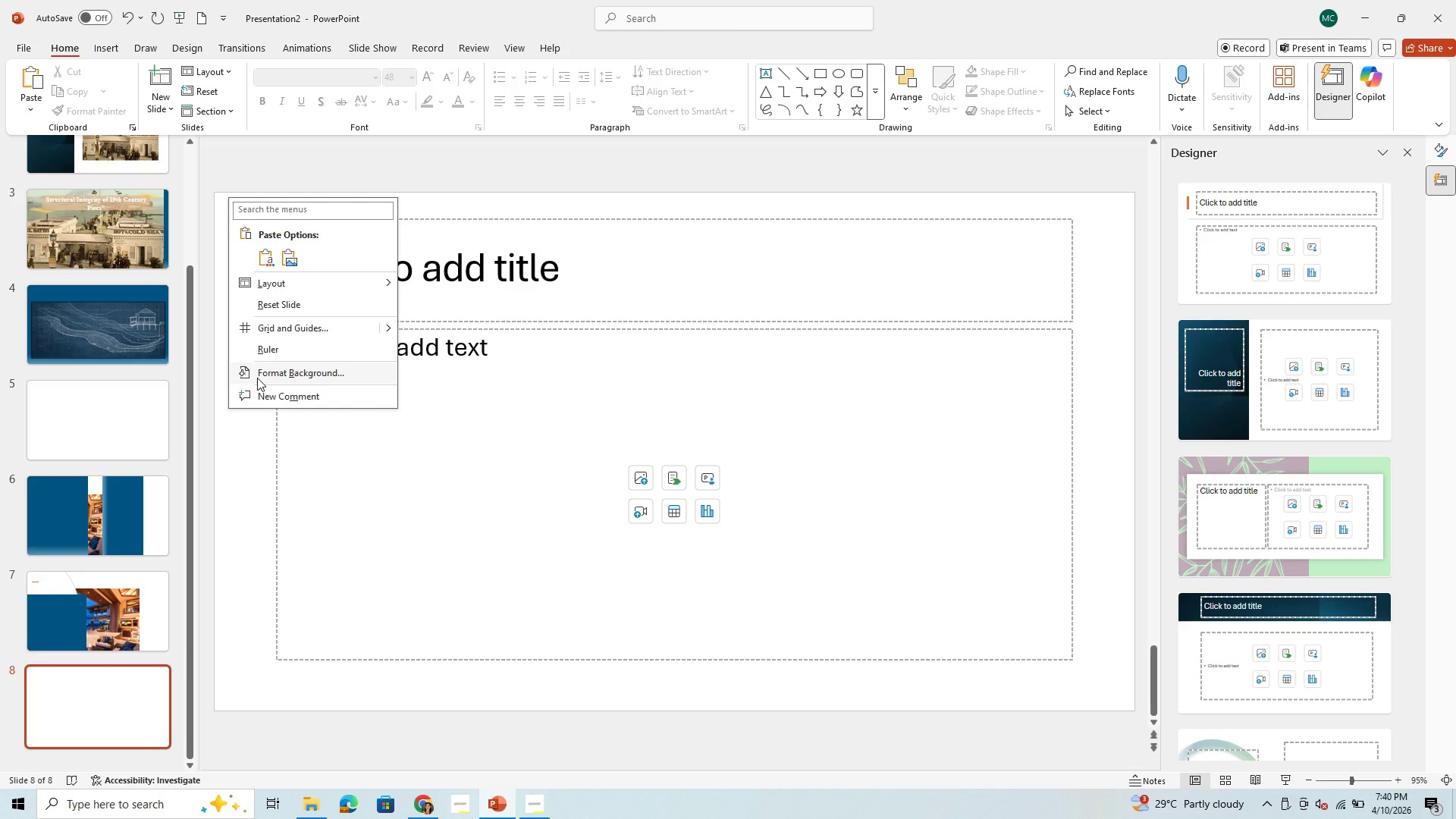 
left_click([284, 377])
 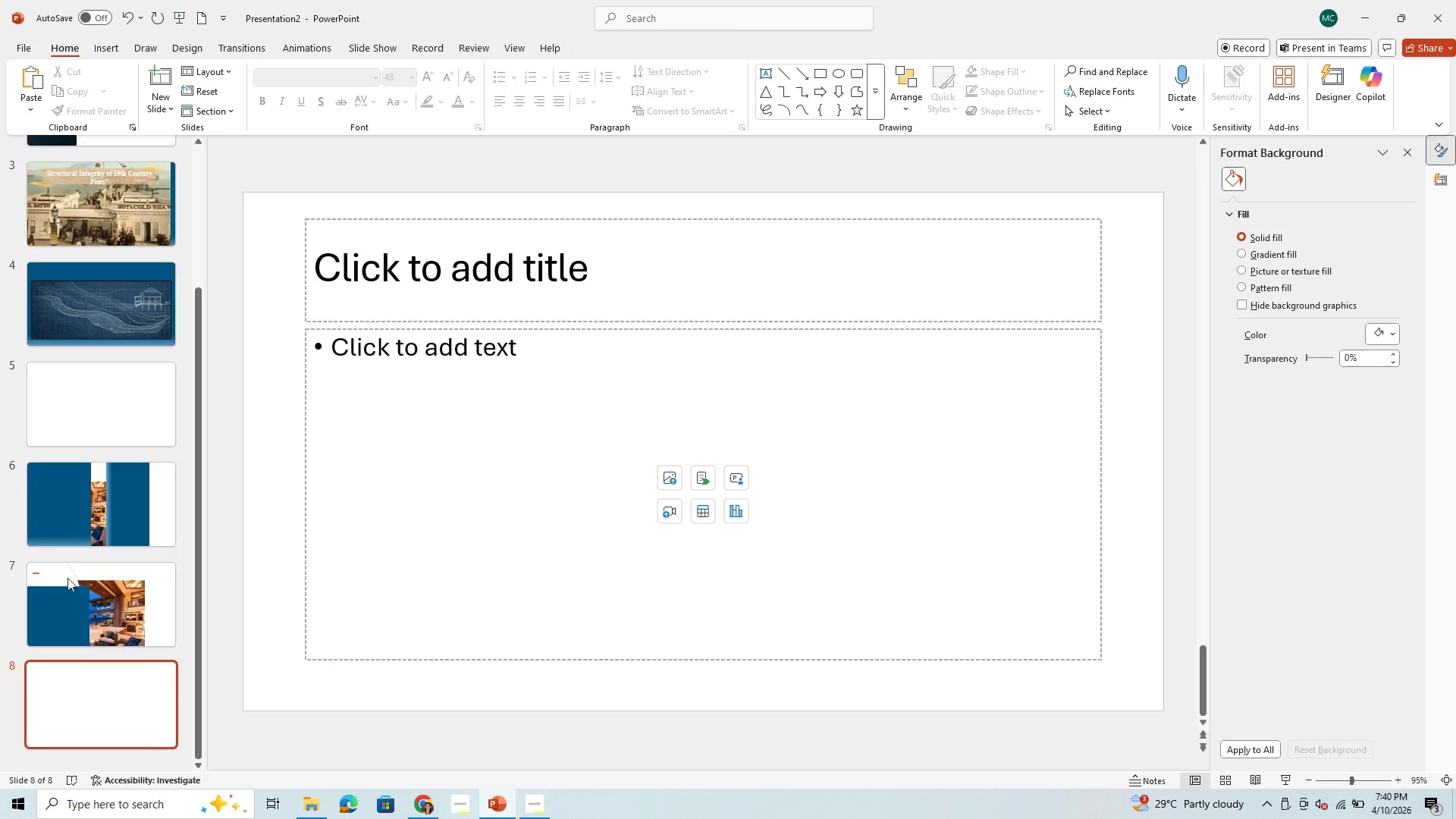 
left_click([64, 592])
 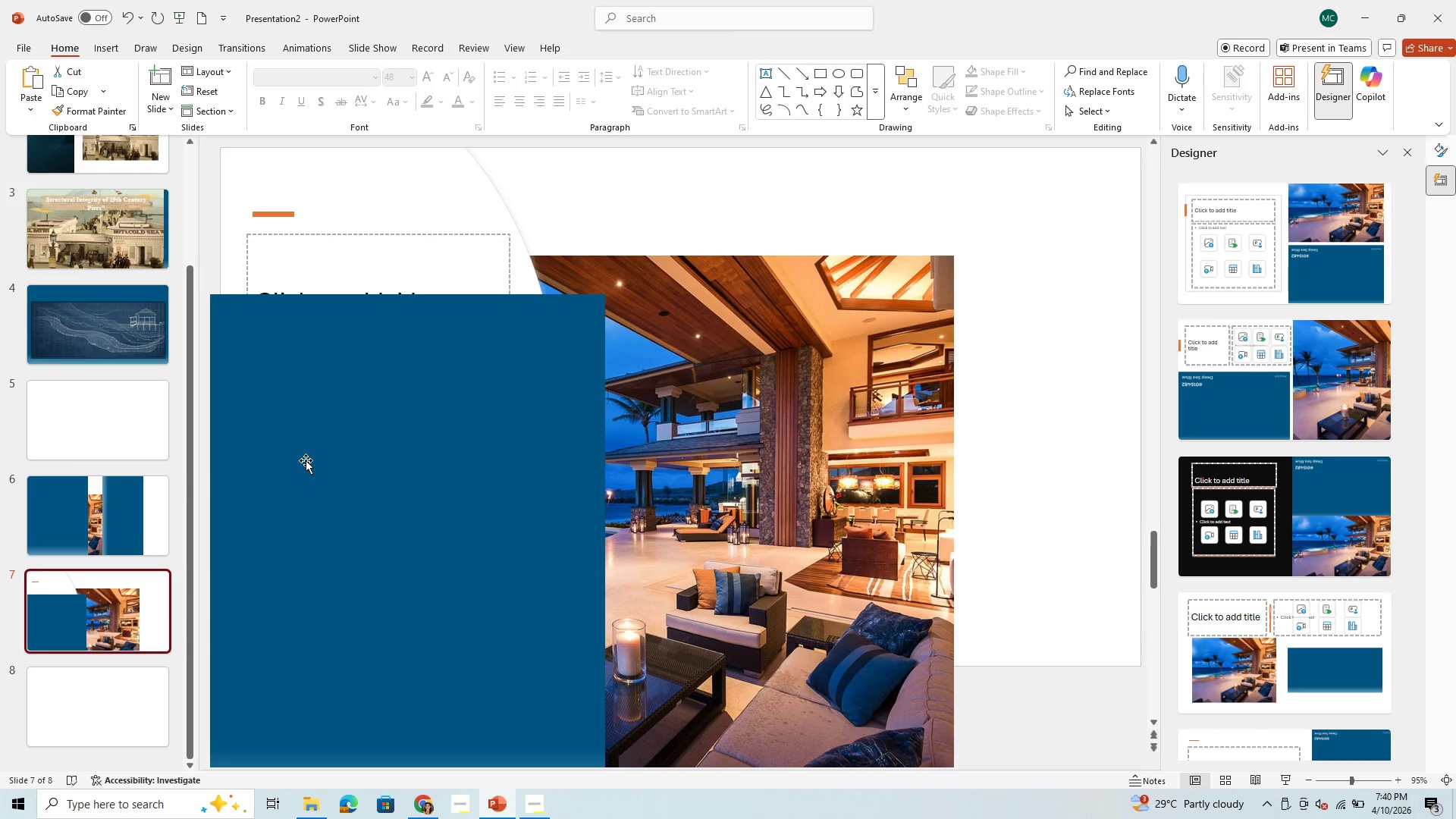 
left_click([309, 460])
 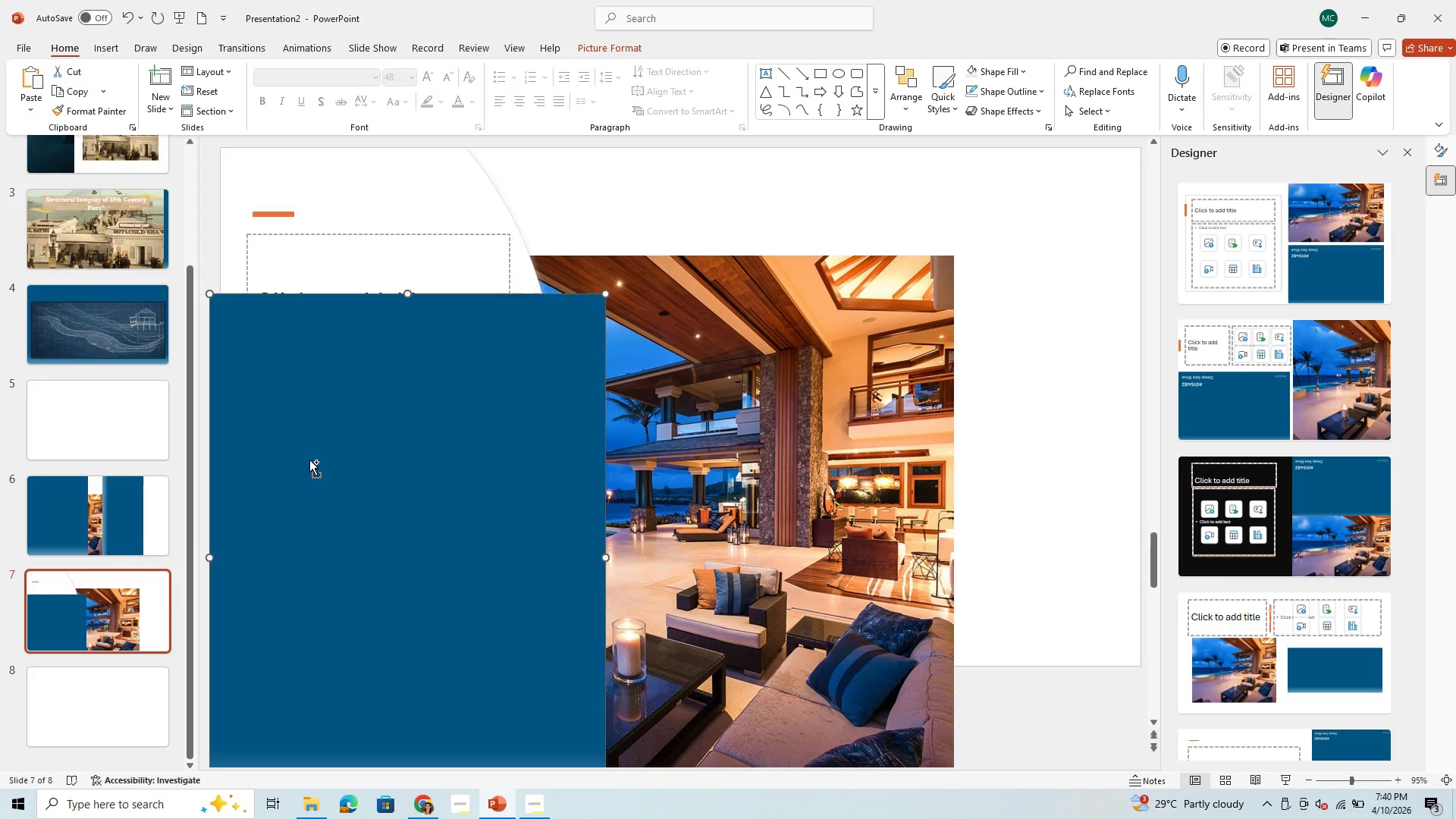 
key(Control+C)
 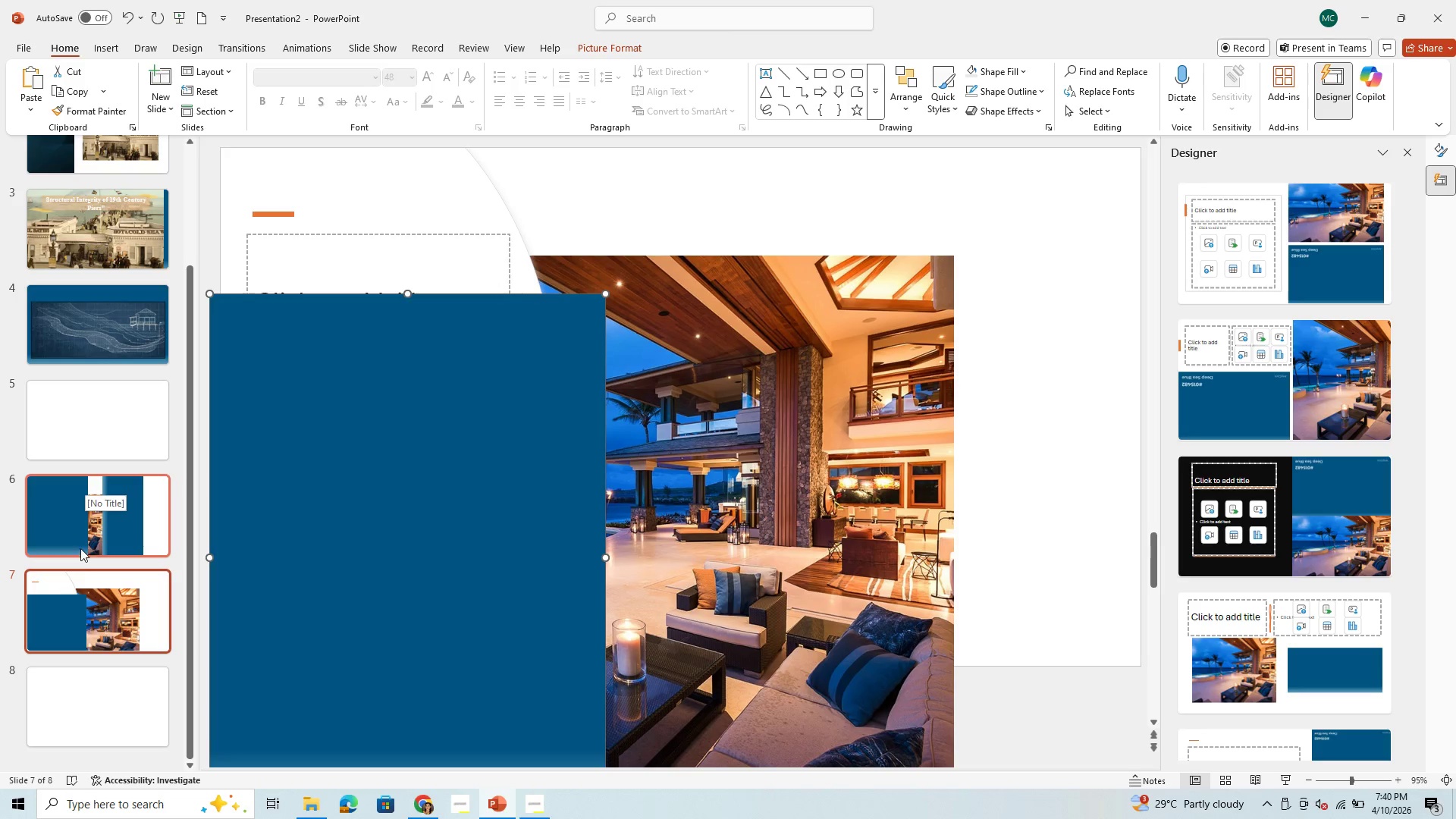 
left_click([106, 431])
 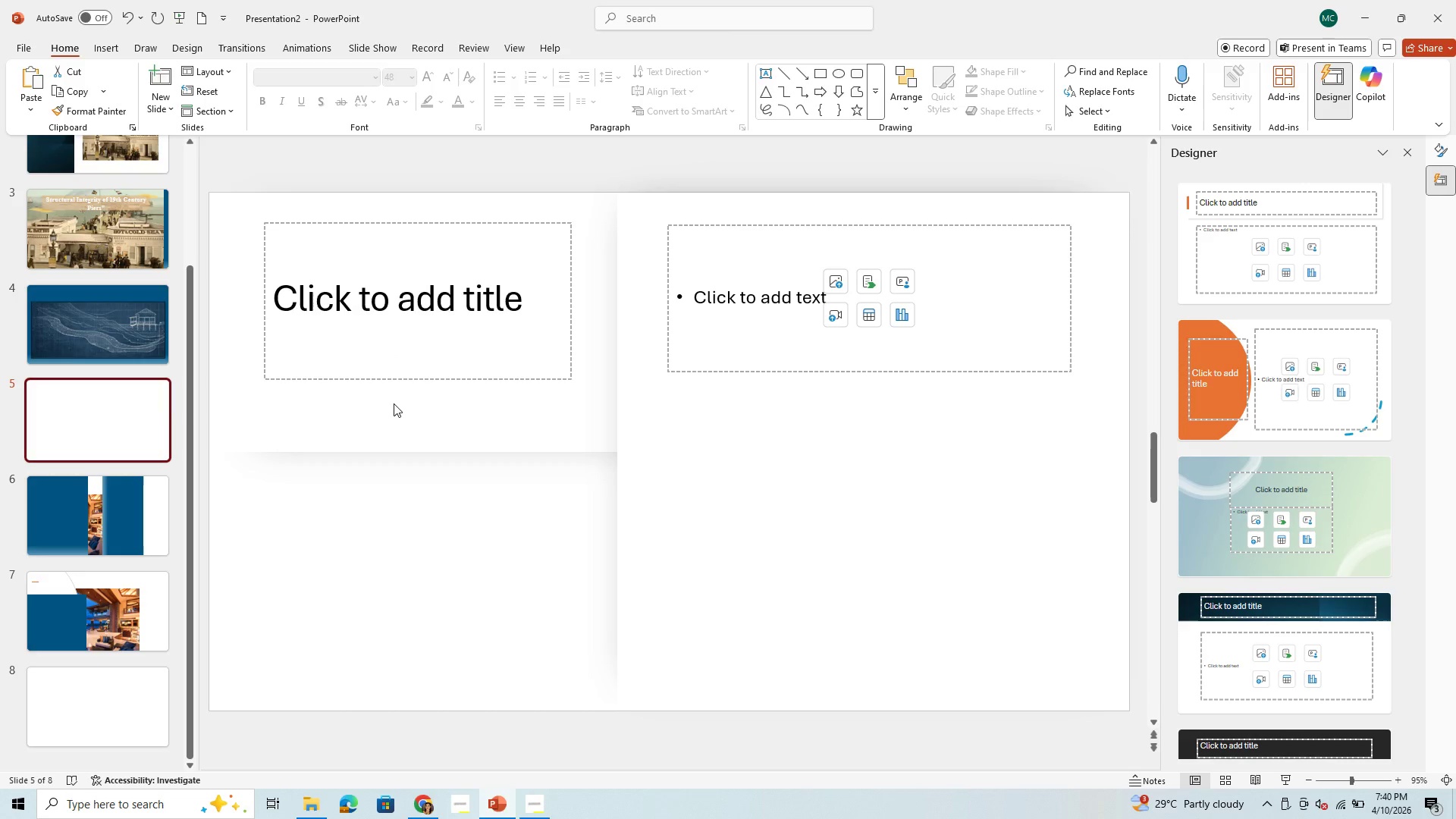 
hold_key(key=ControlLeft, duration=0.45)
 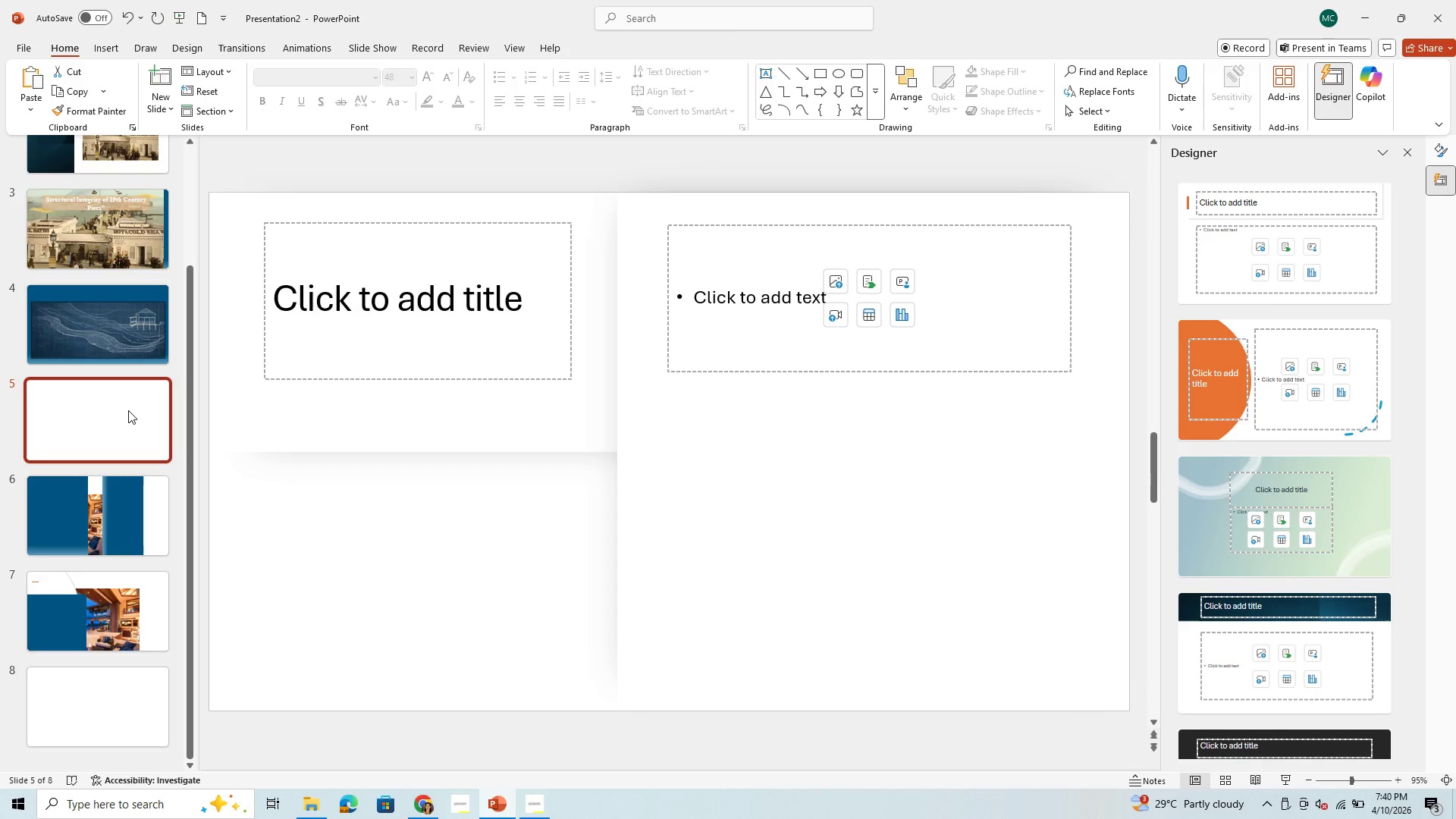 
left_click([128, 410])
 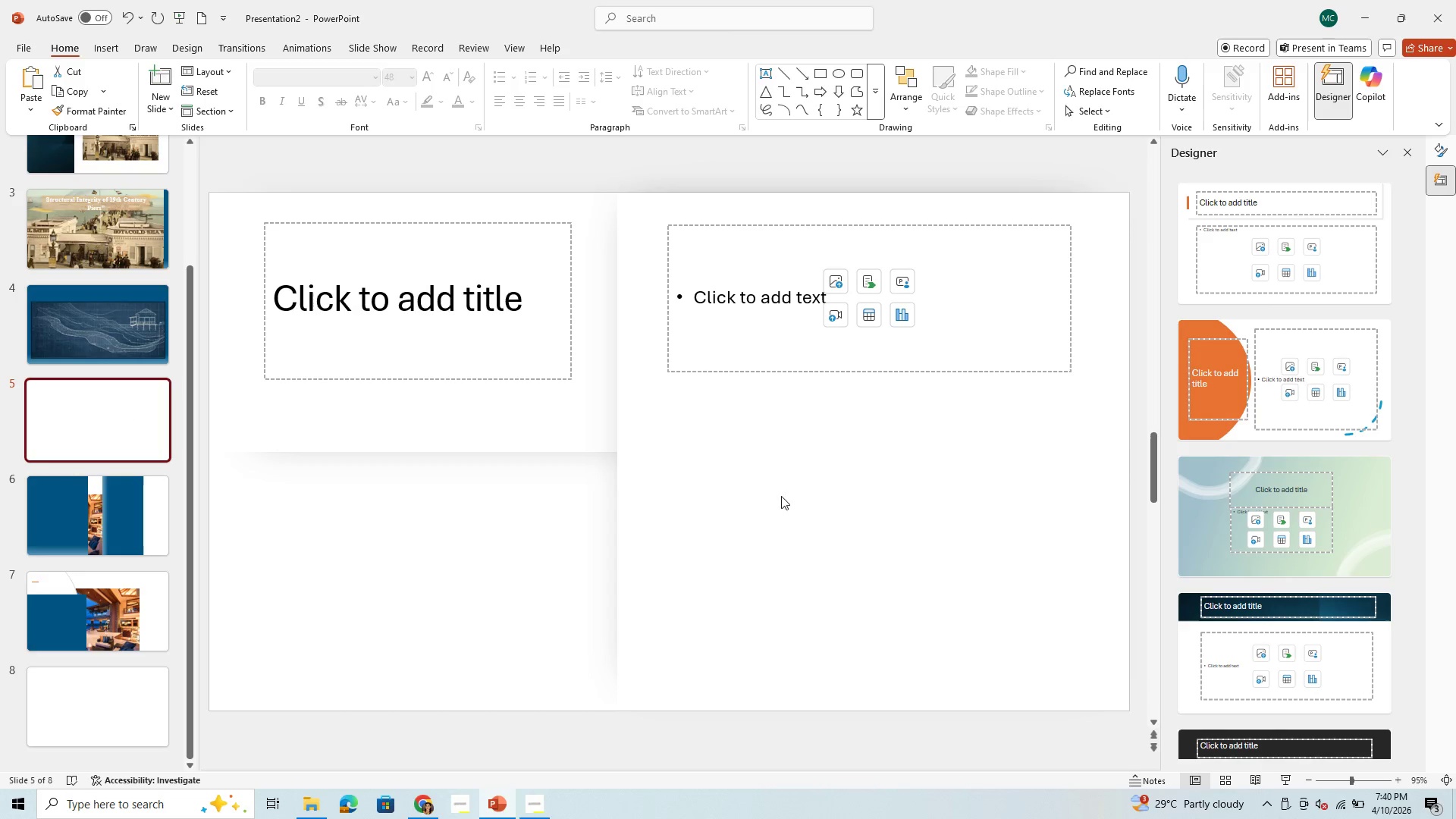 
left_click([815, 492])
 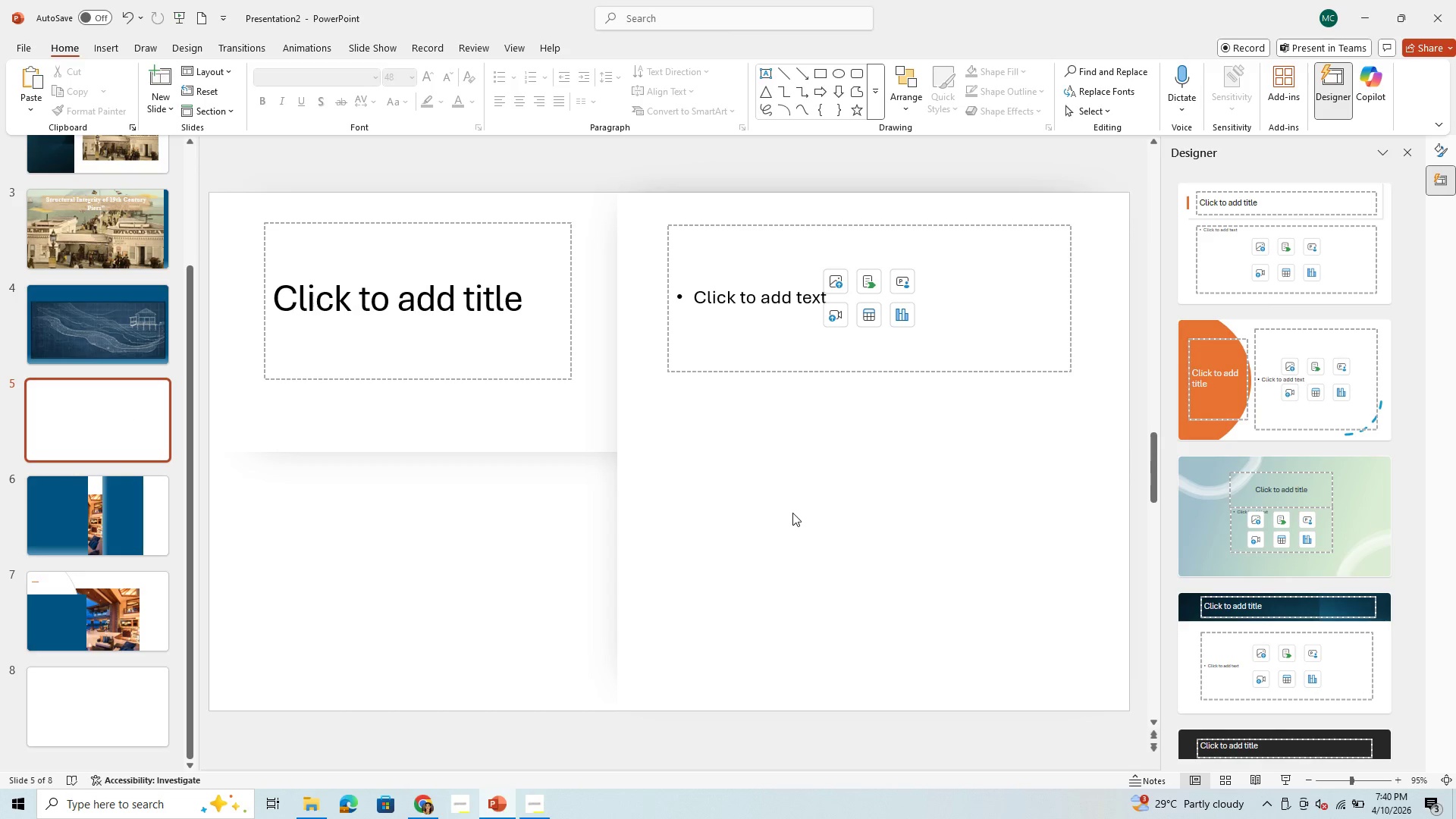 
key(Control+V)
 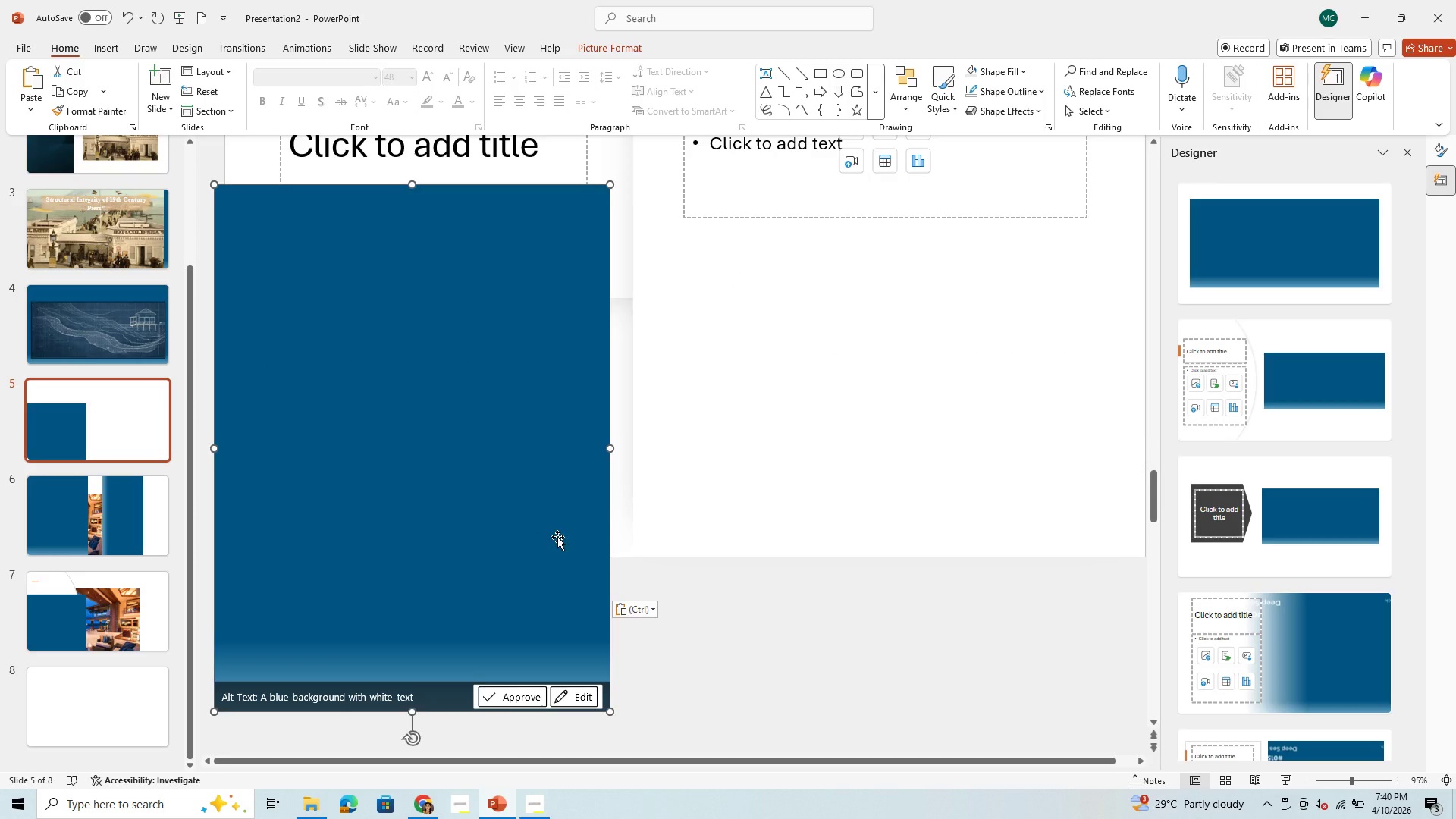 
scroll: coordinate [557, 537], scroll_direction: up, amount: 5.0
 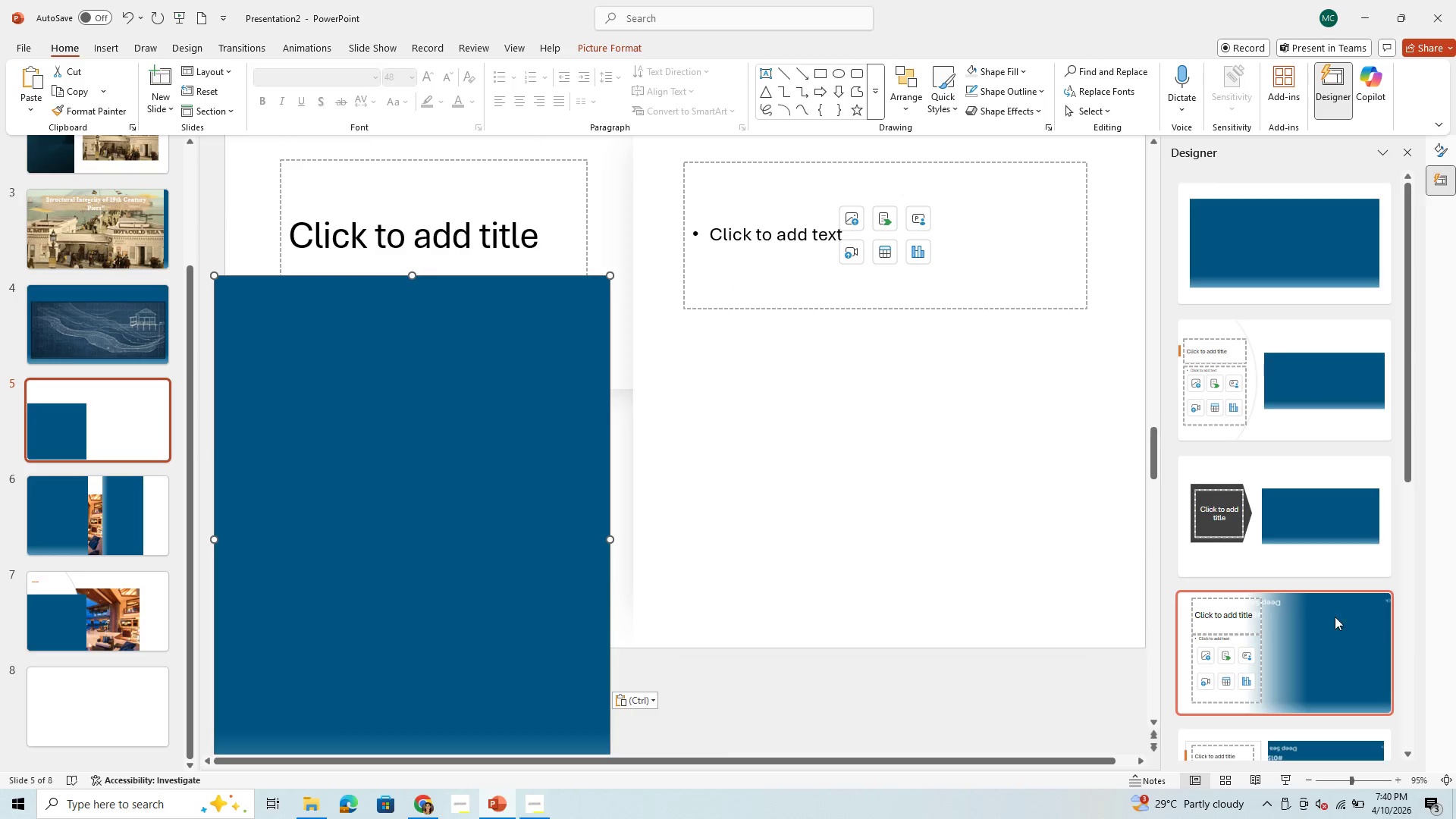 
left_click([1316, 620])
 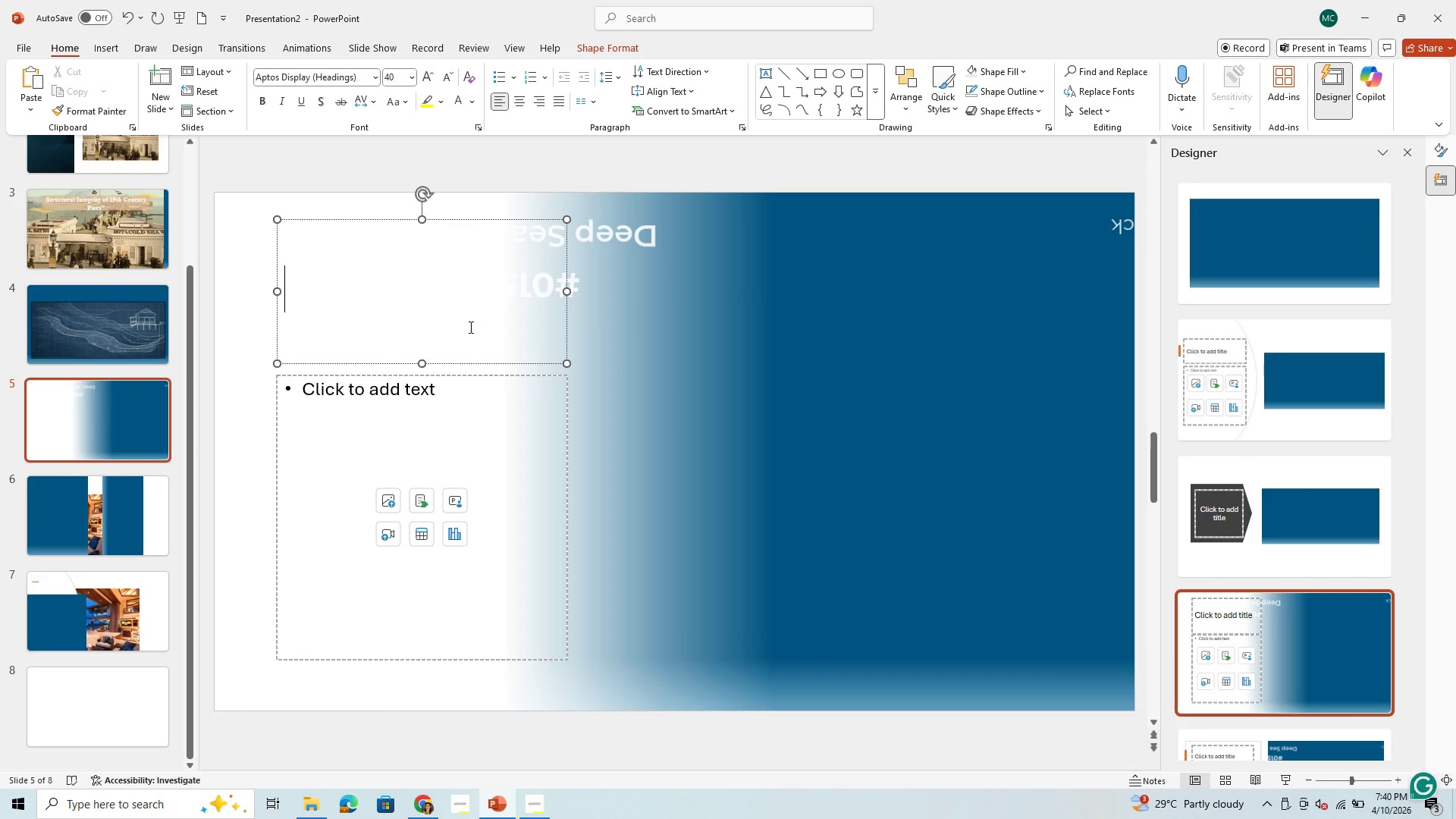 
wait(6.66)
 